 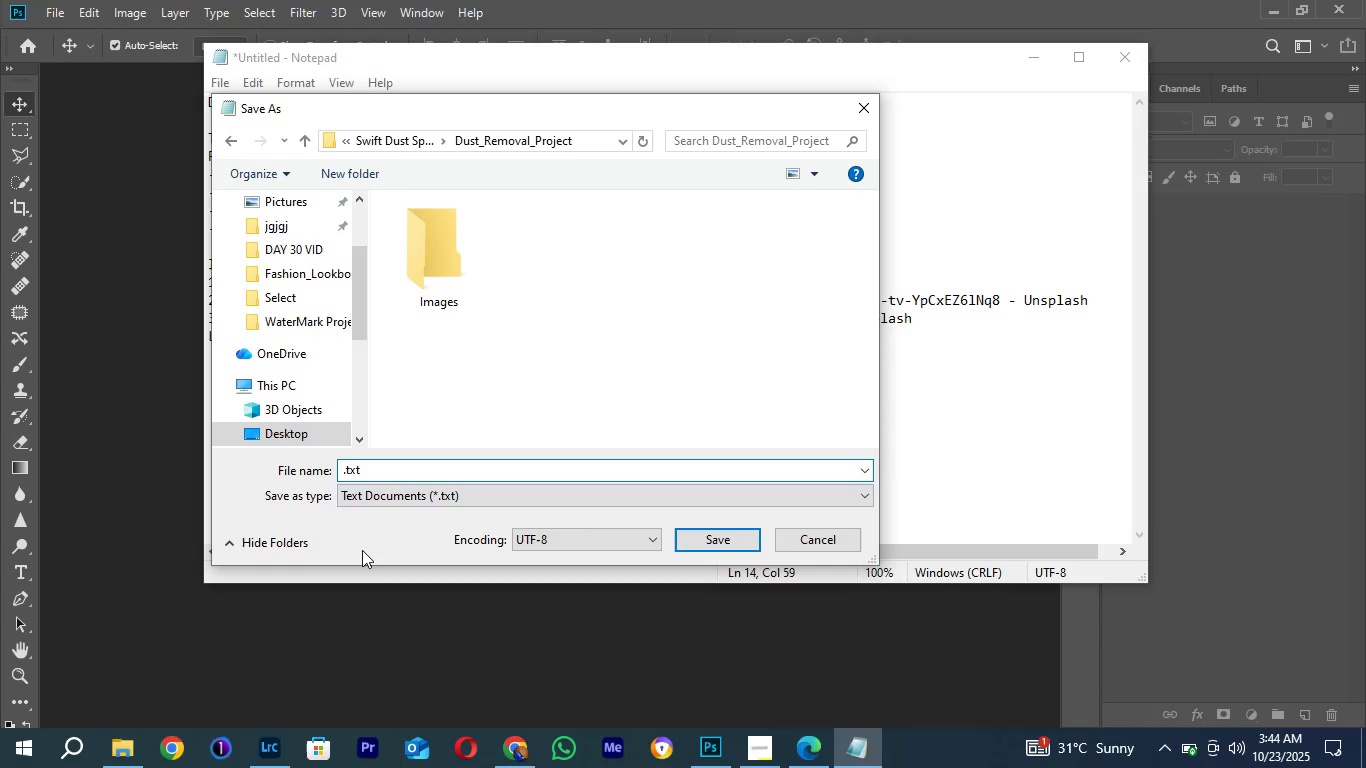 
key(Control+V)
 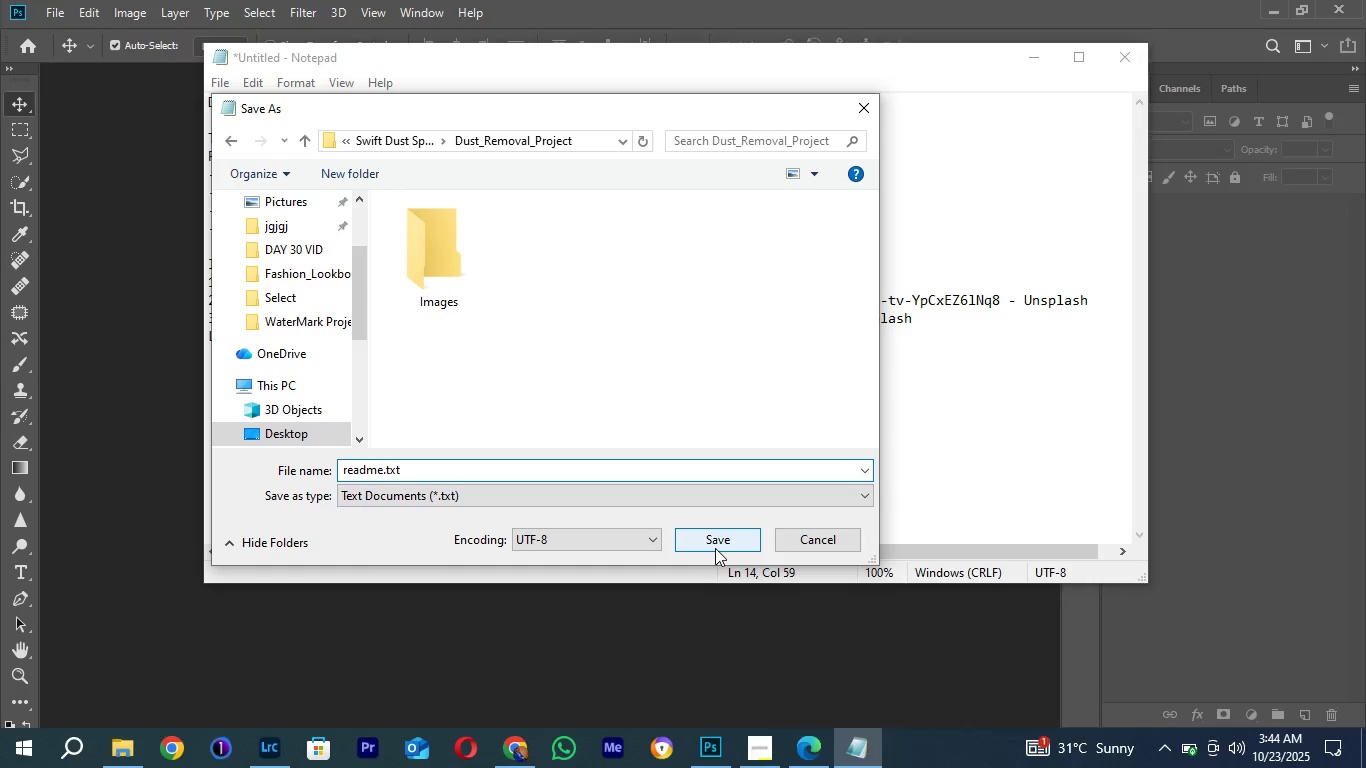 
left_click([727, 498])
 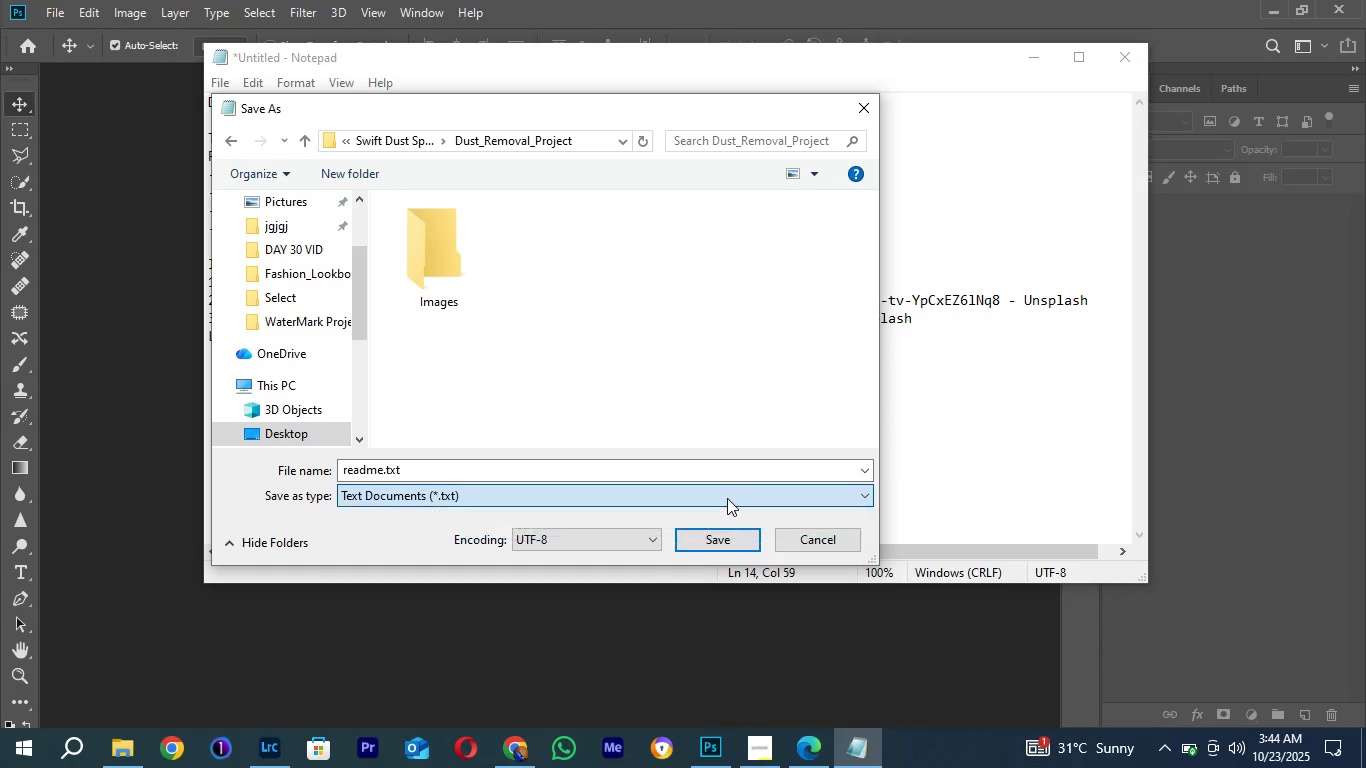 
left_click([727, 498])
 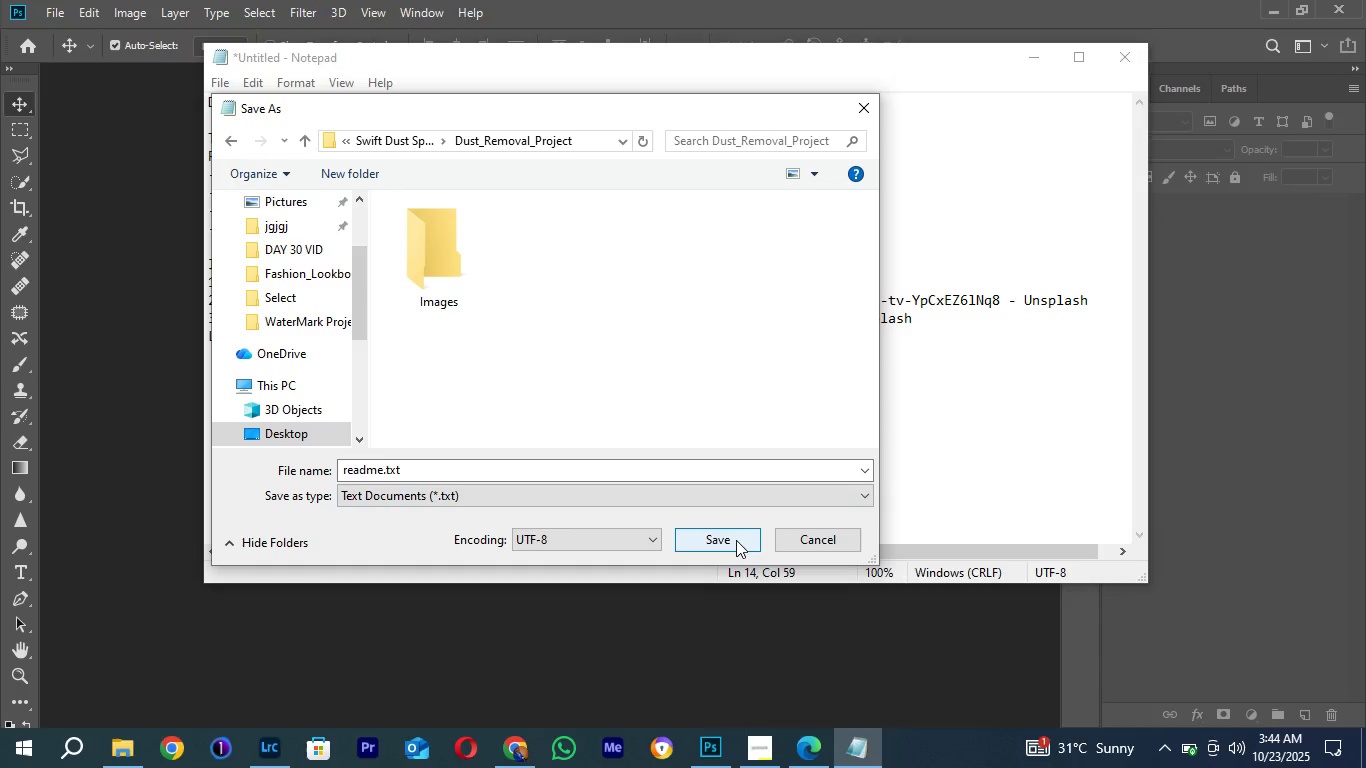 
left_click([736, 540])
 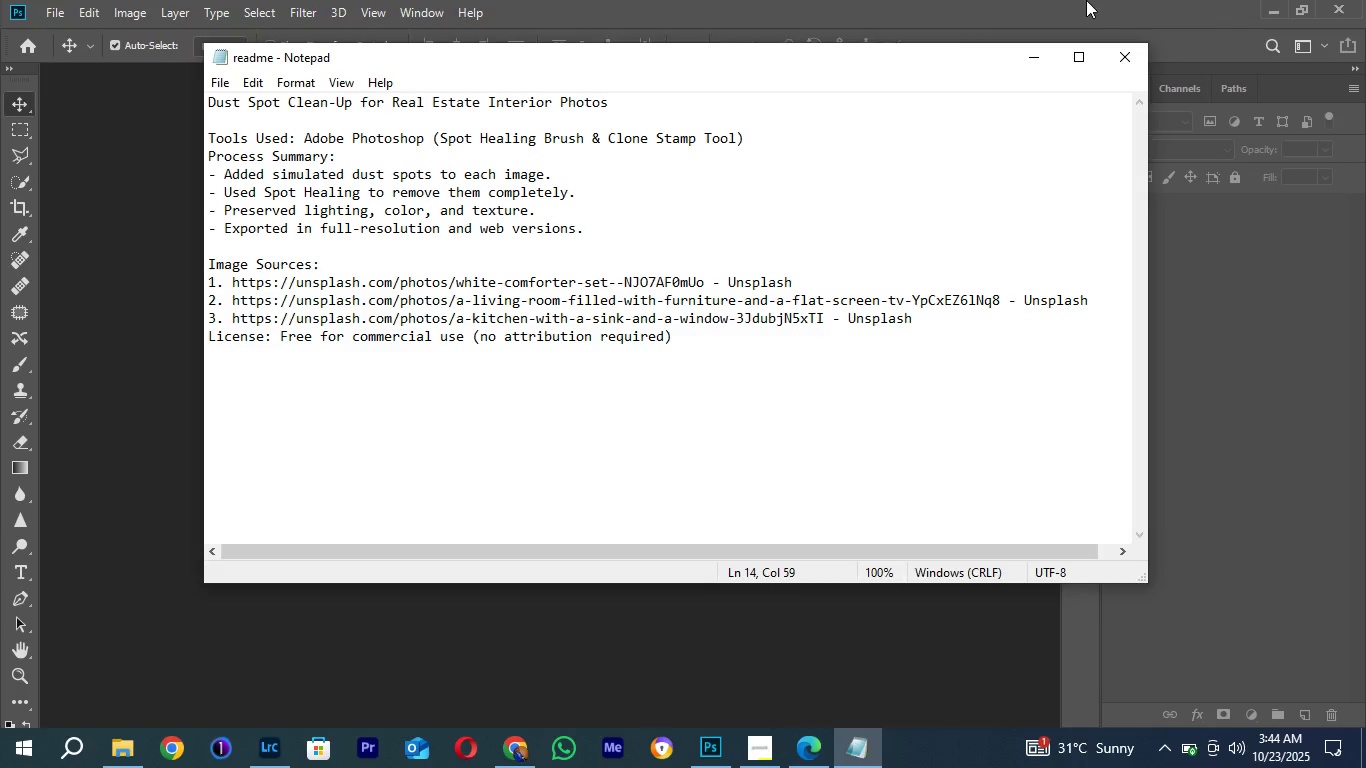 
left_click([1038, 61])
 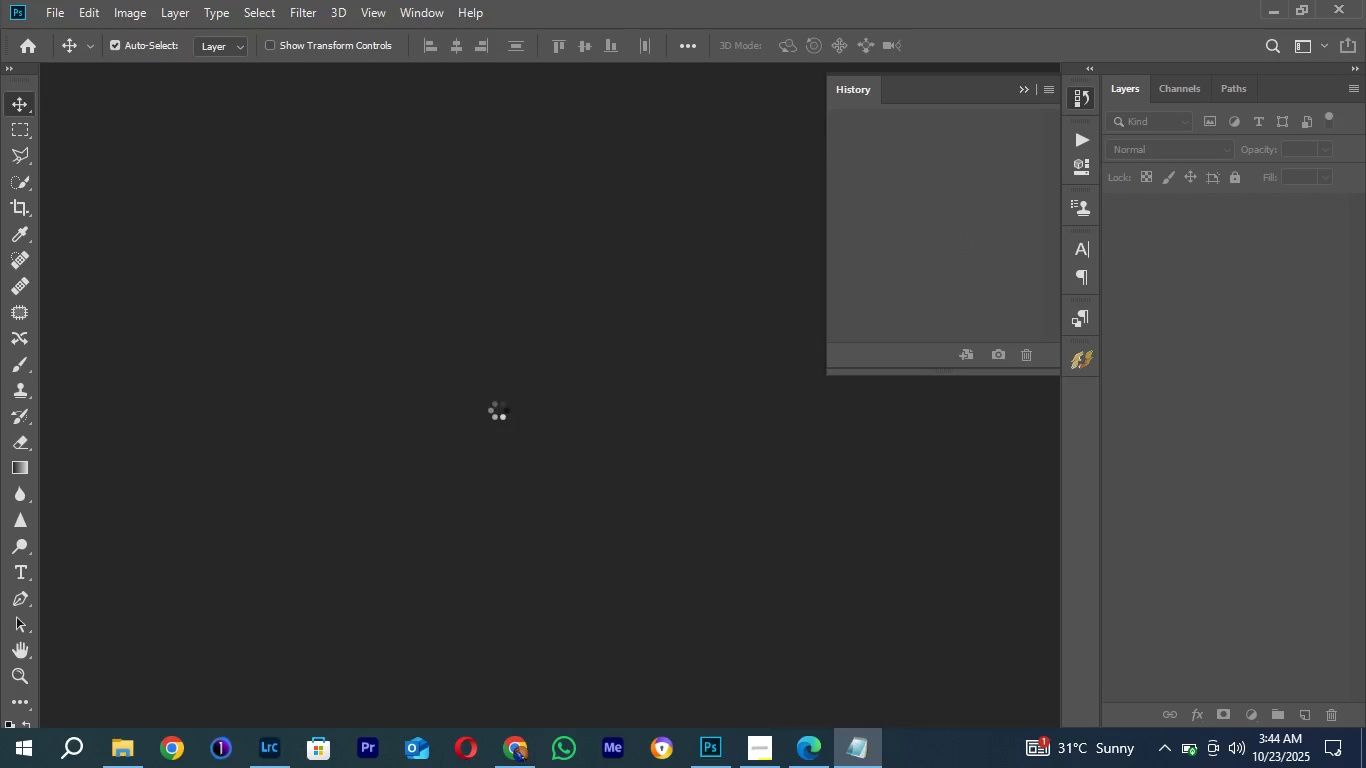 
left_click([498, 410])
 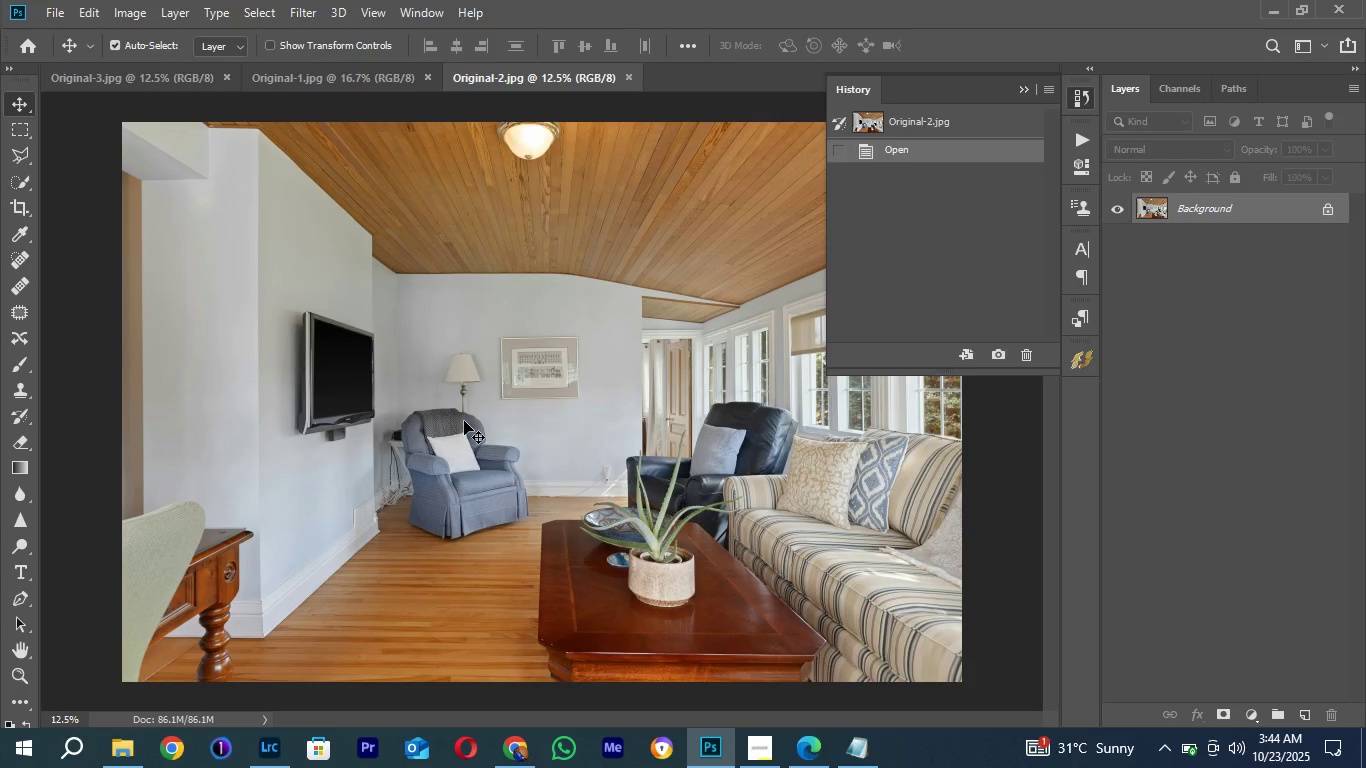 
wait(22.42)
 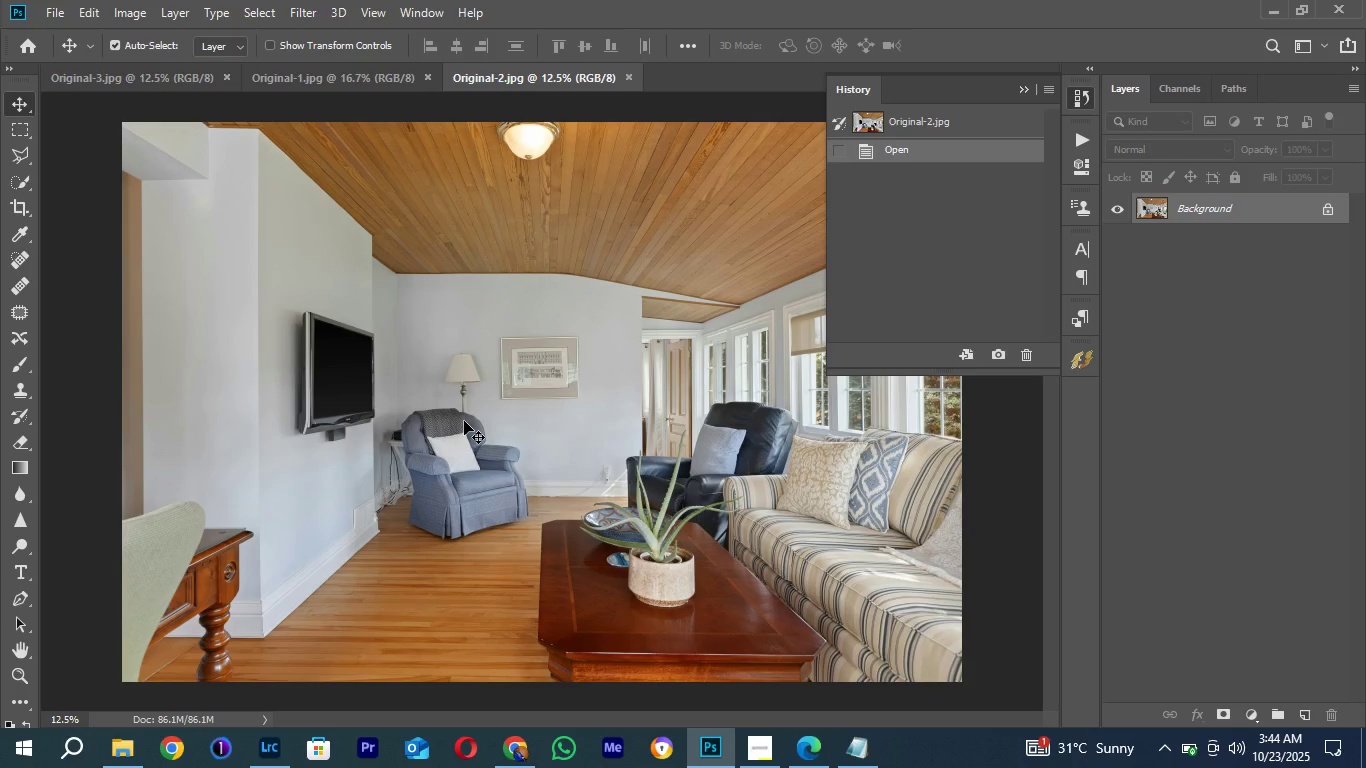 
left_click([560, 295])
 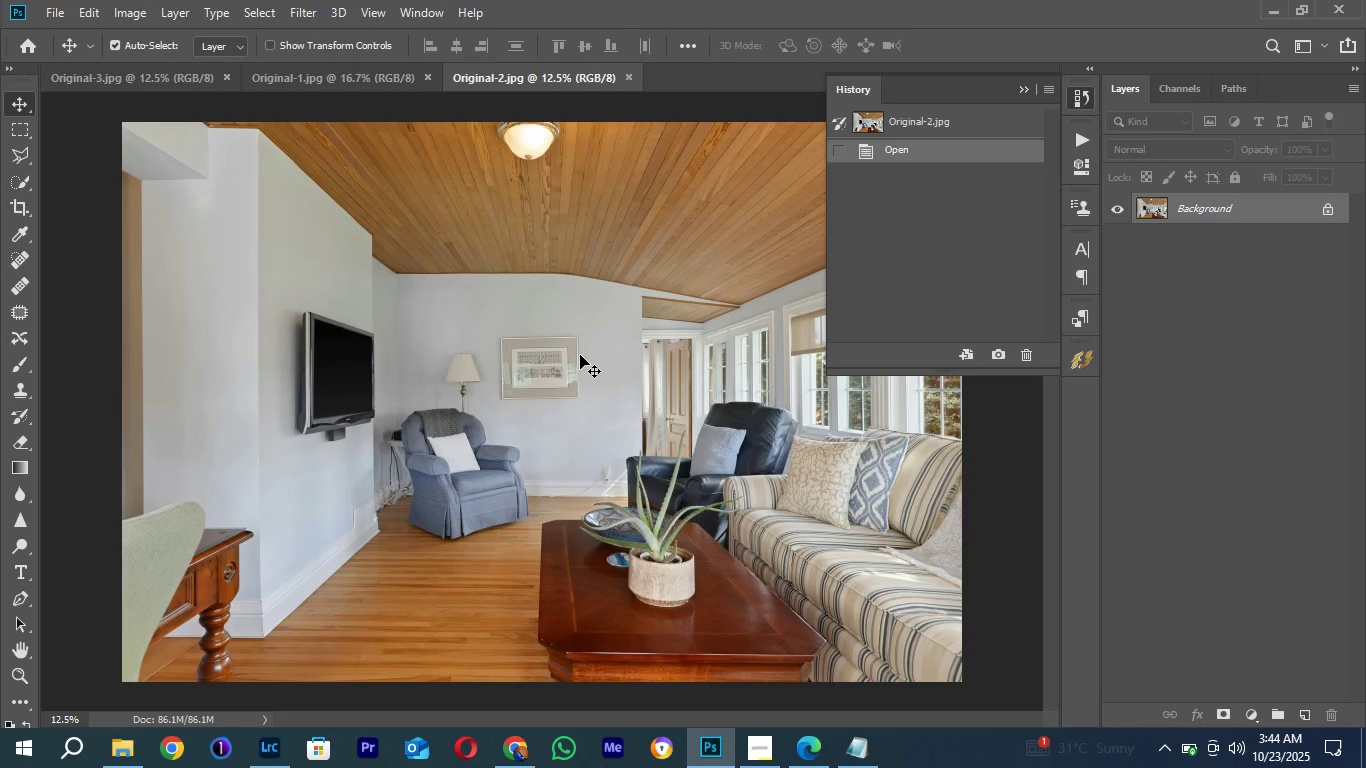 
hold_key(key=ControlLeft, duration=0.82)
 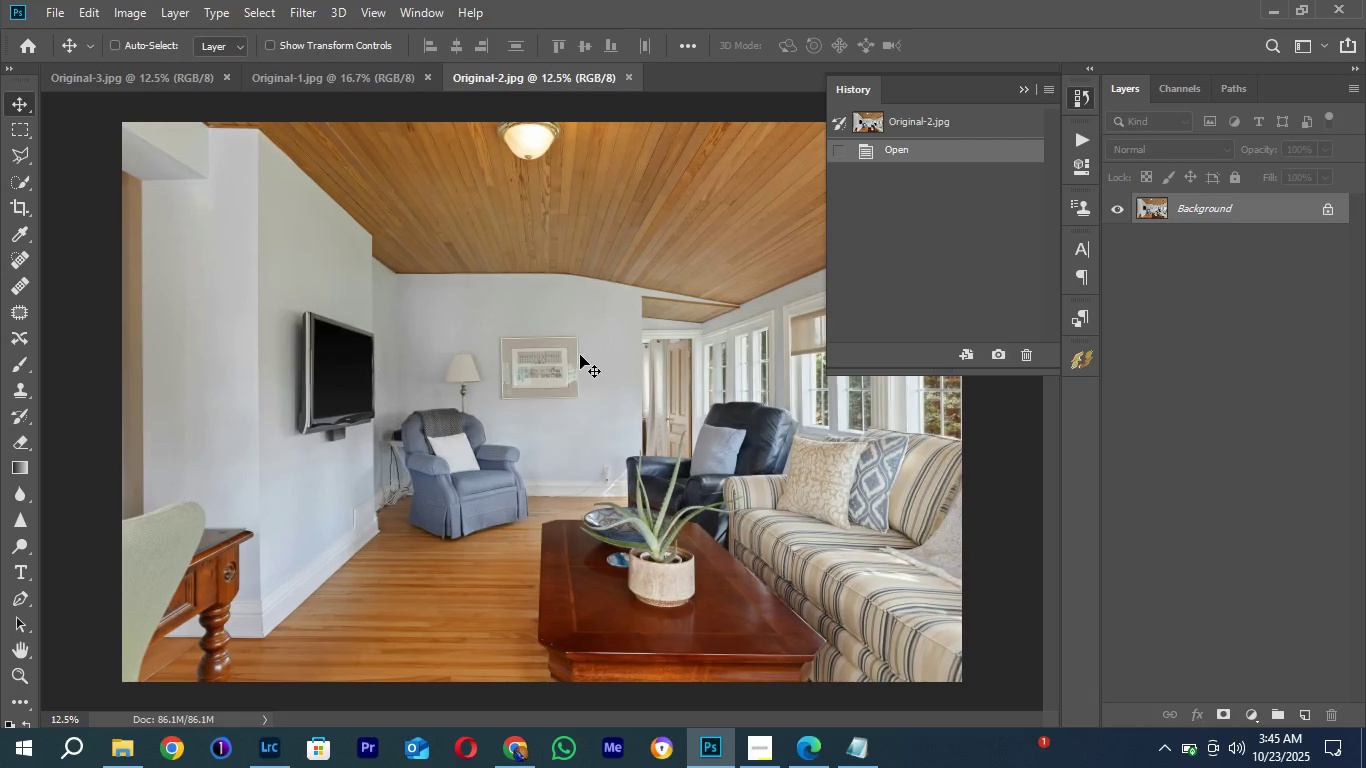 
hold_key(key=Minus, duration=2.9)
 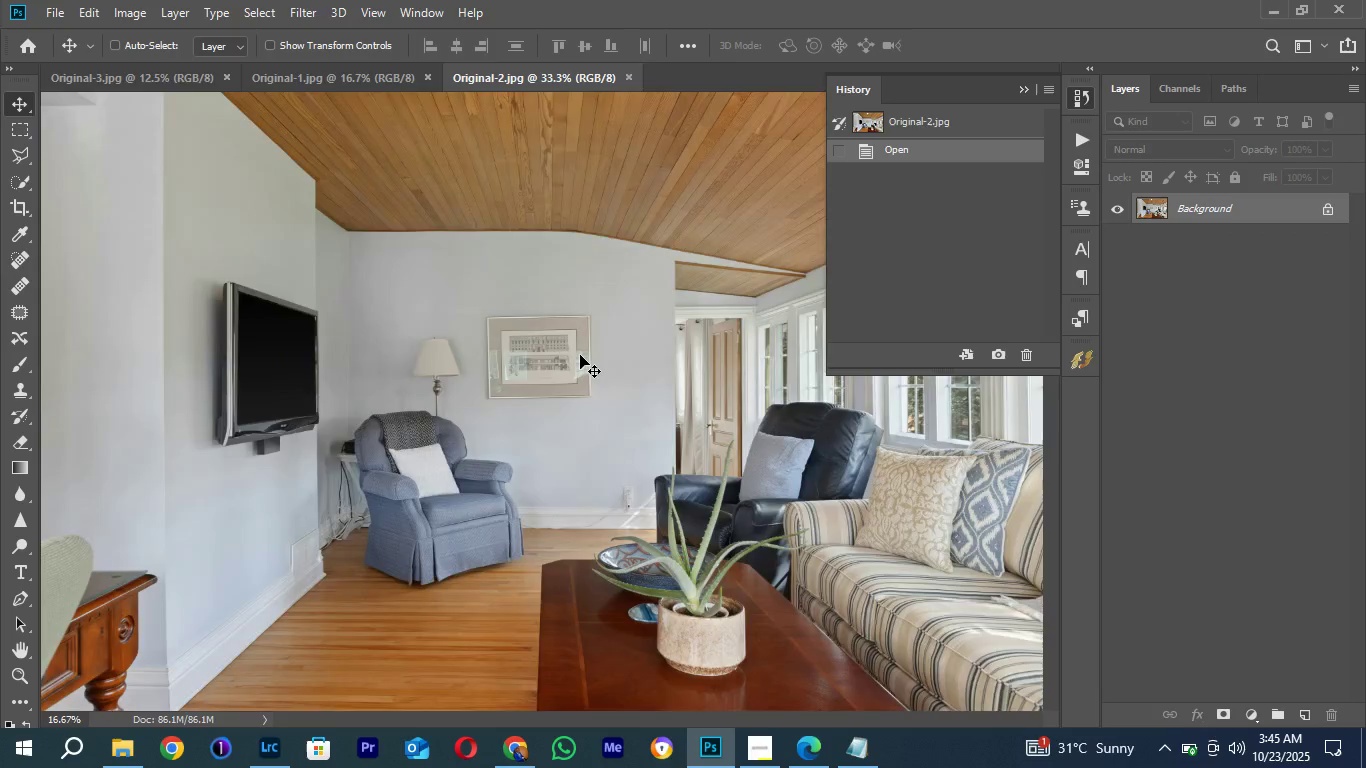 
key(Control+Equal)
 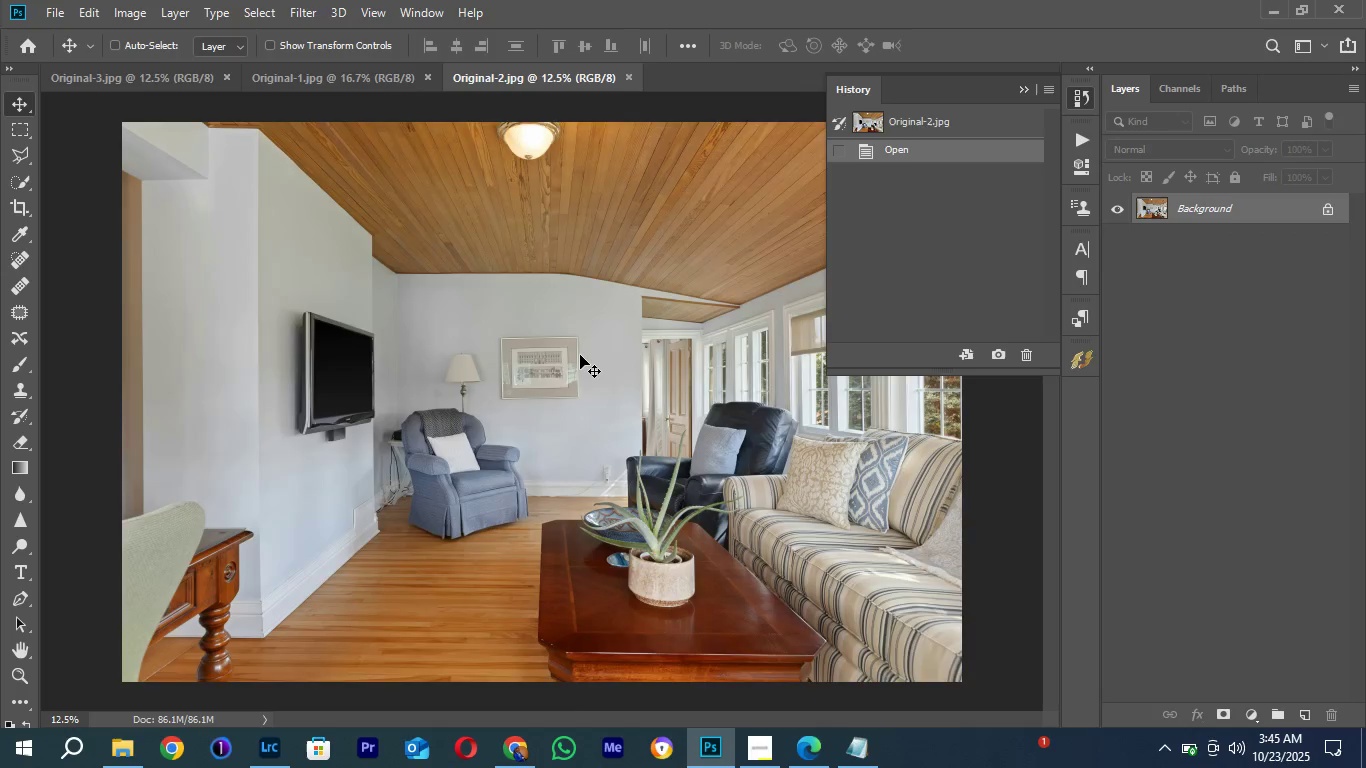 
key(Control+Equal)
 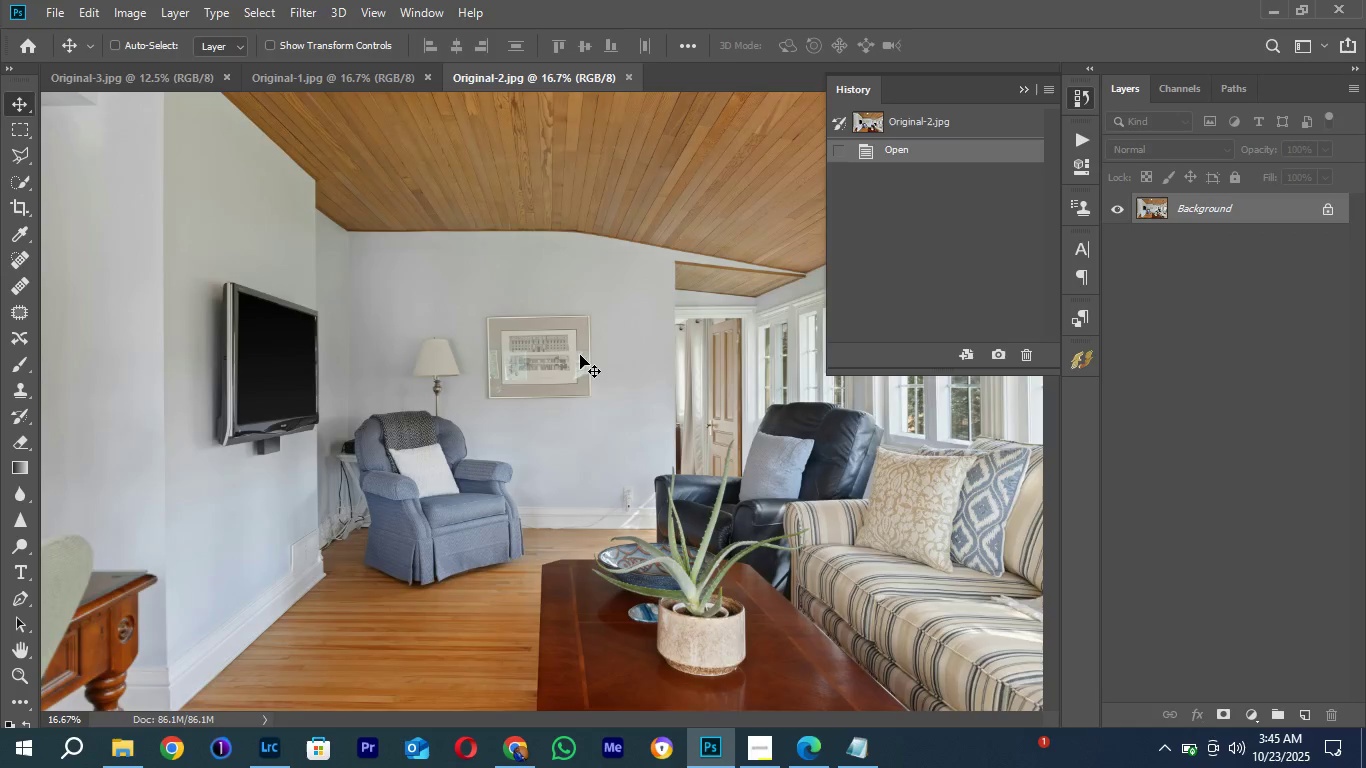 
key(Control+Equal)
 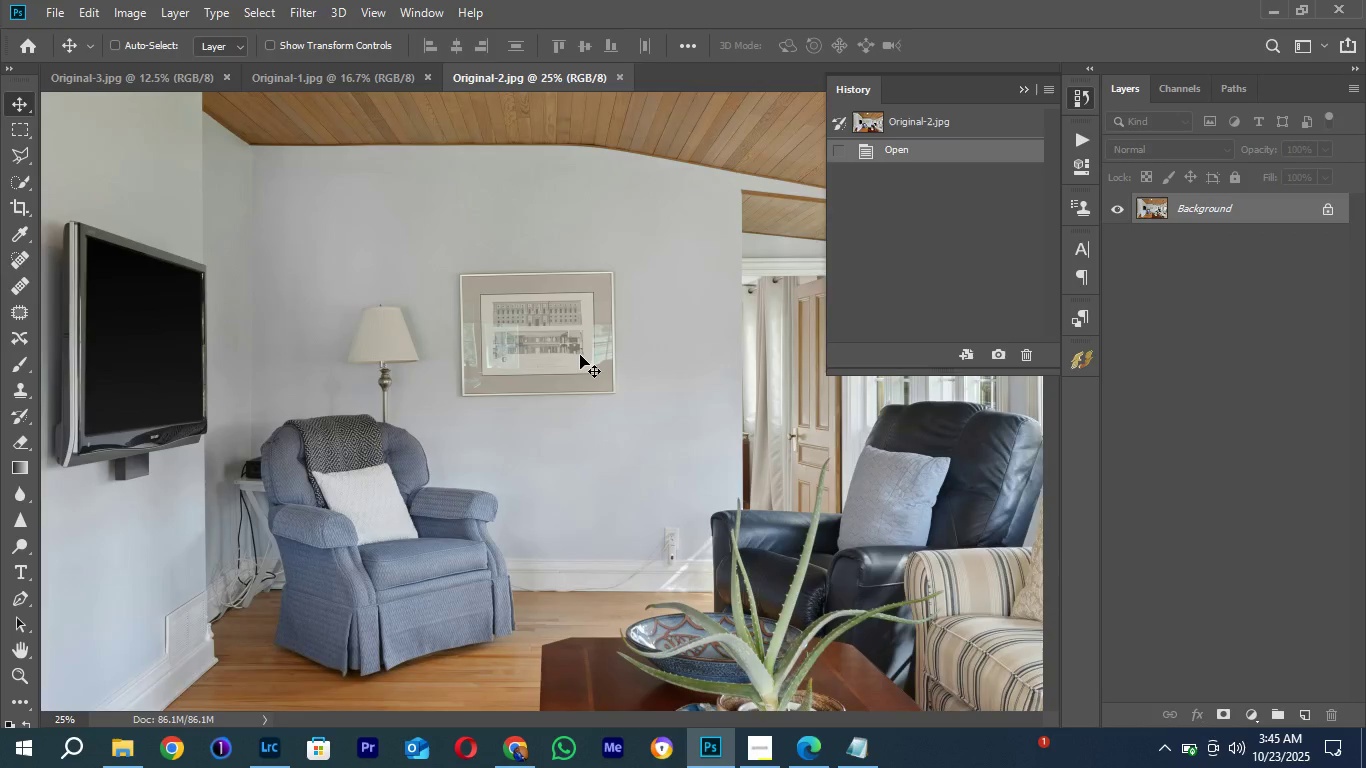 
key(Control+Equal)
 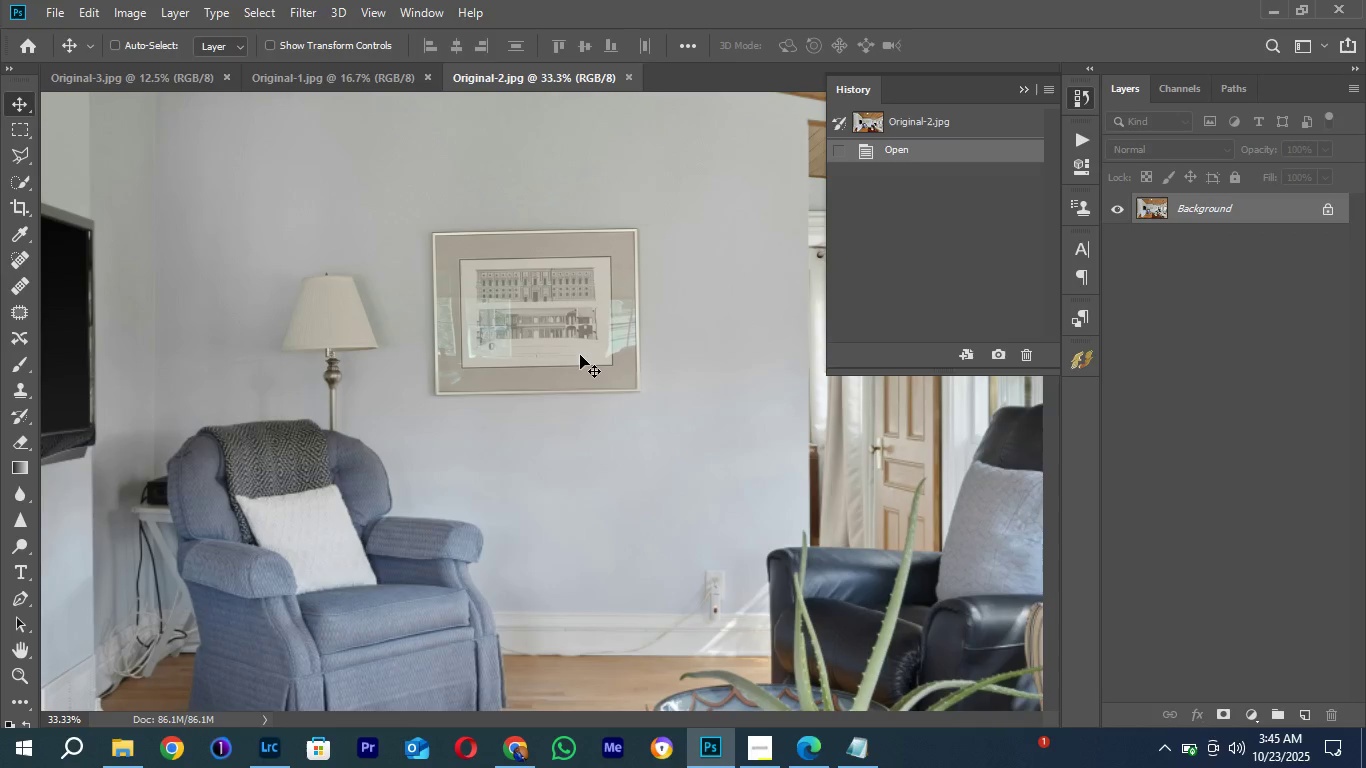 
key(Control+Equal)
 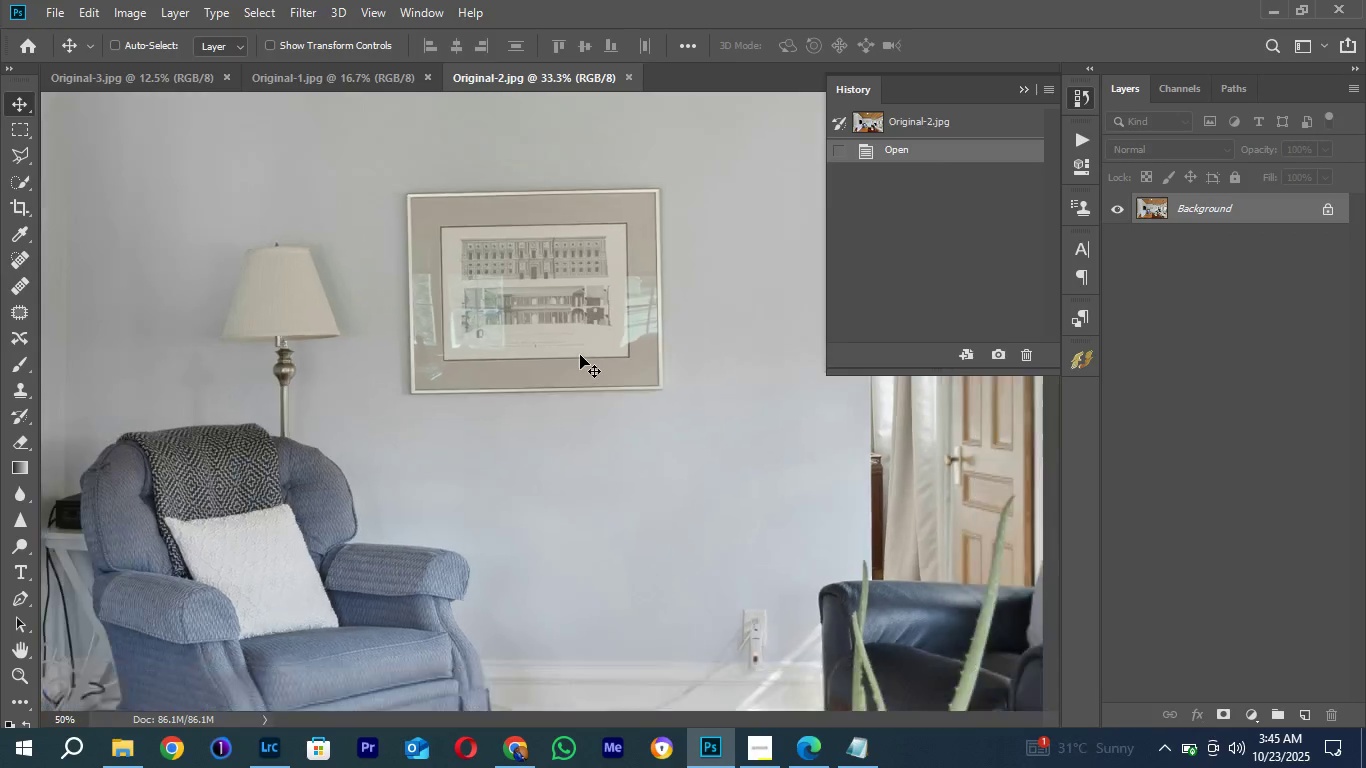 
key(Control+Minus)
 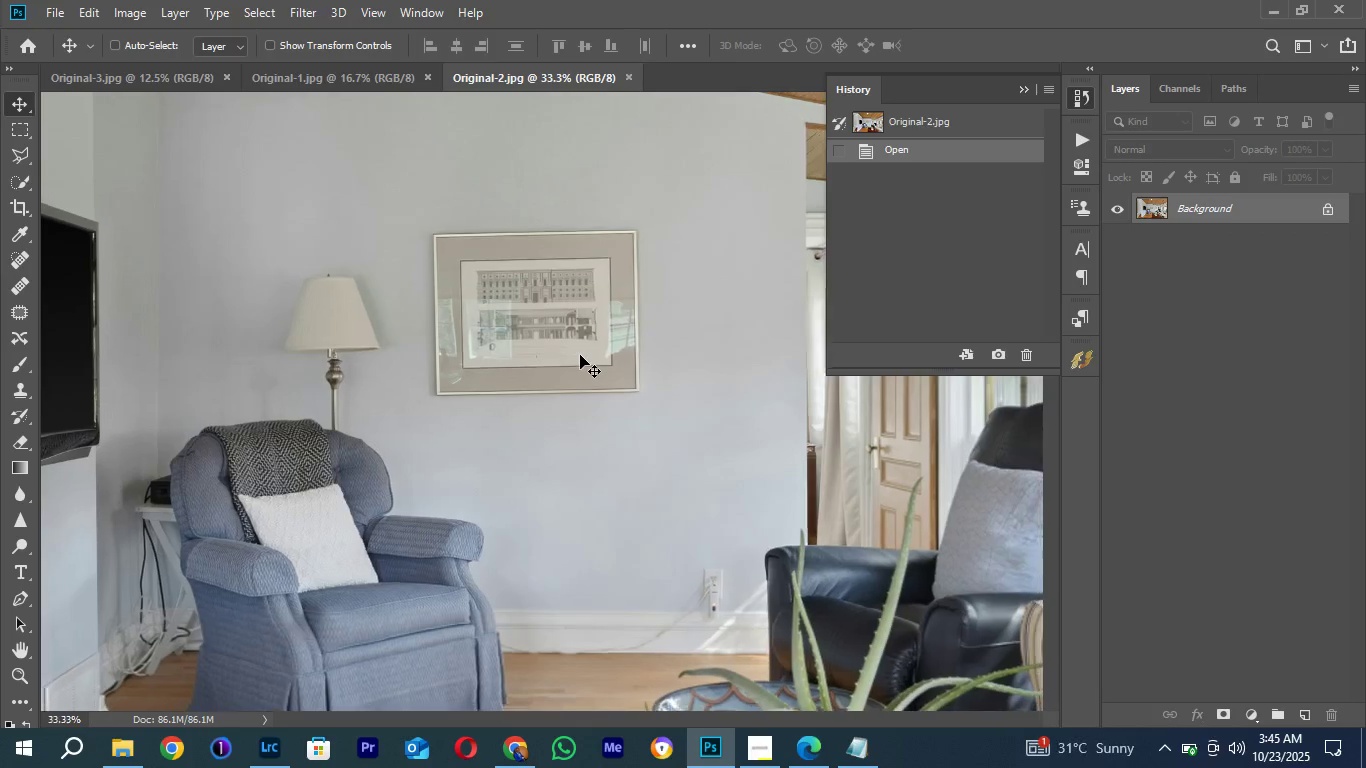 
key(Control+Minus)
 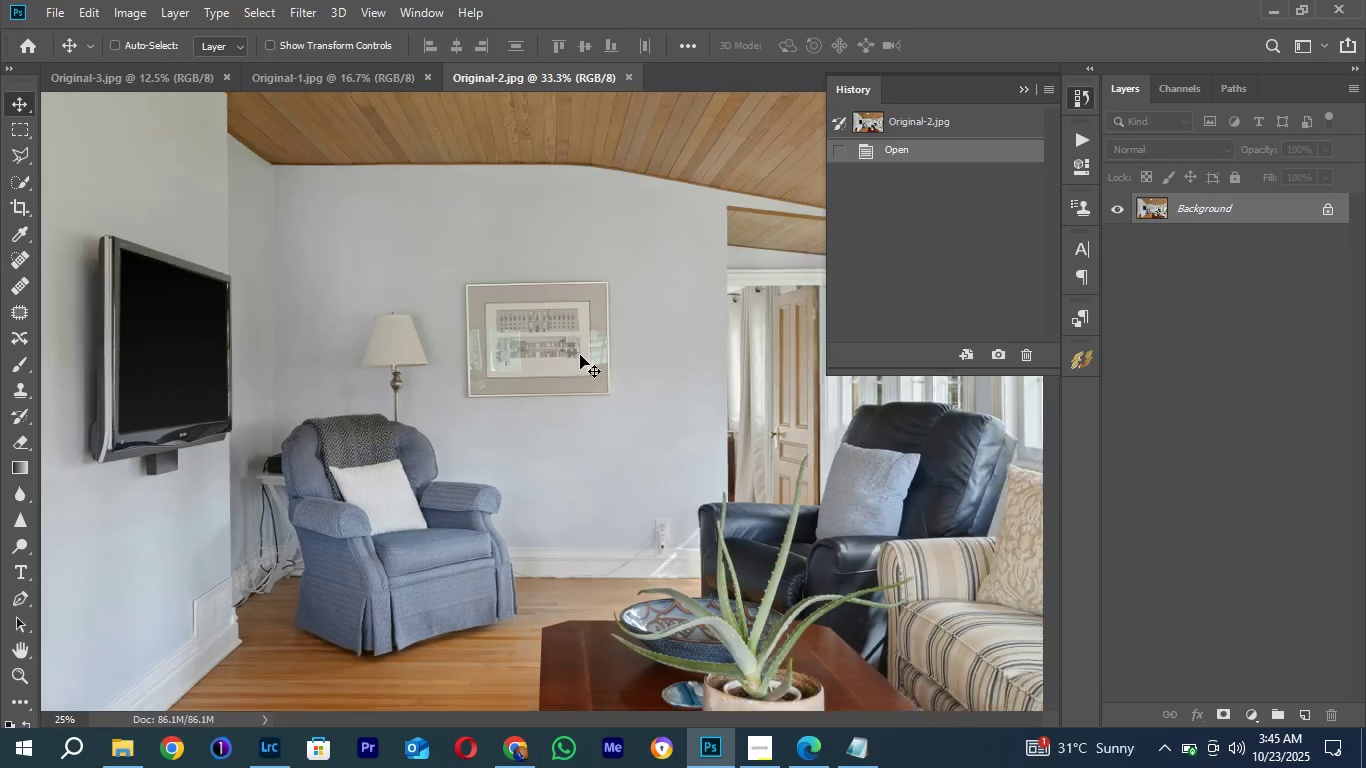 
key(Control+Minus)
 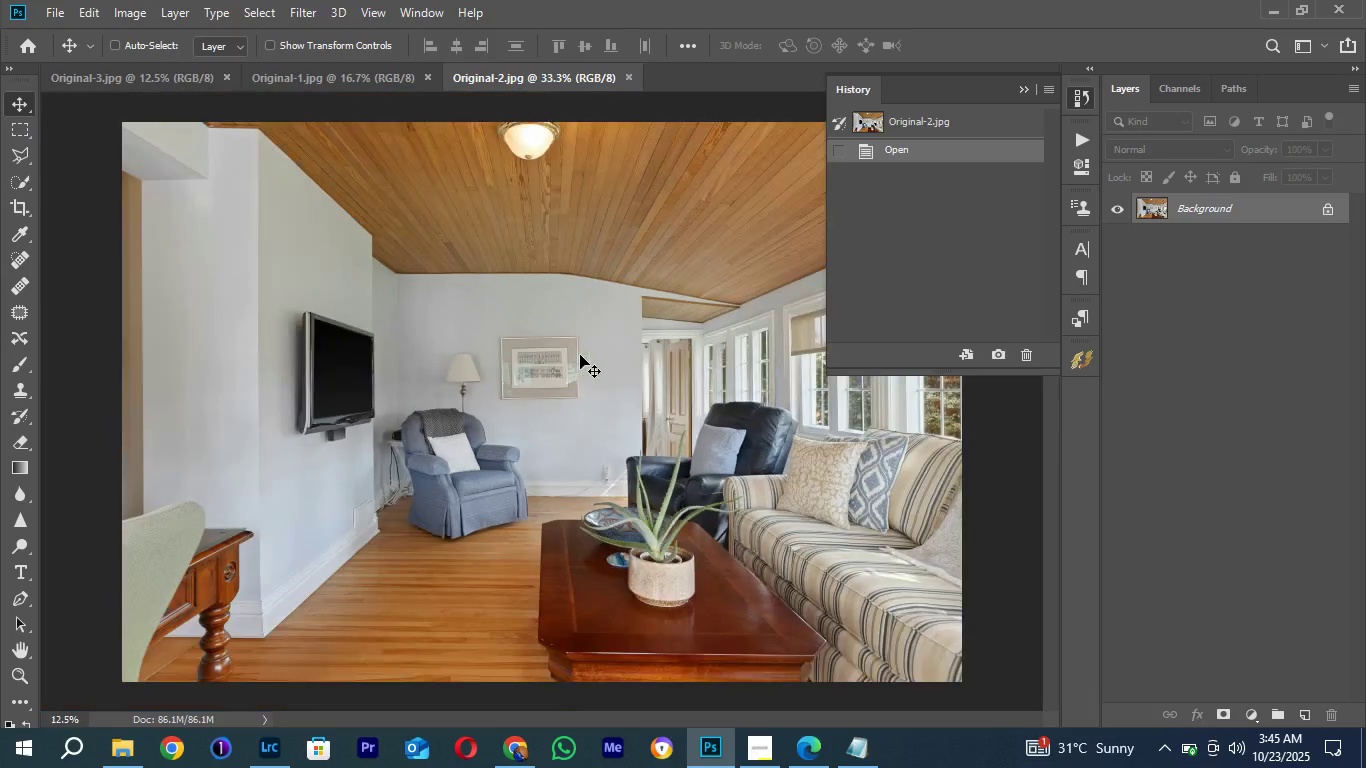 
key(Control+Minus)
 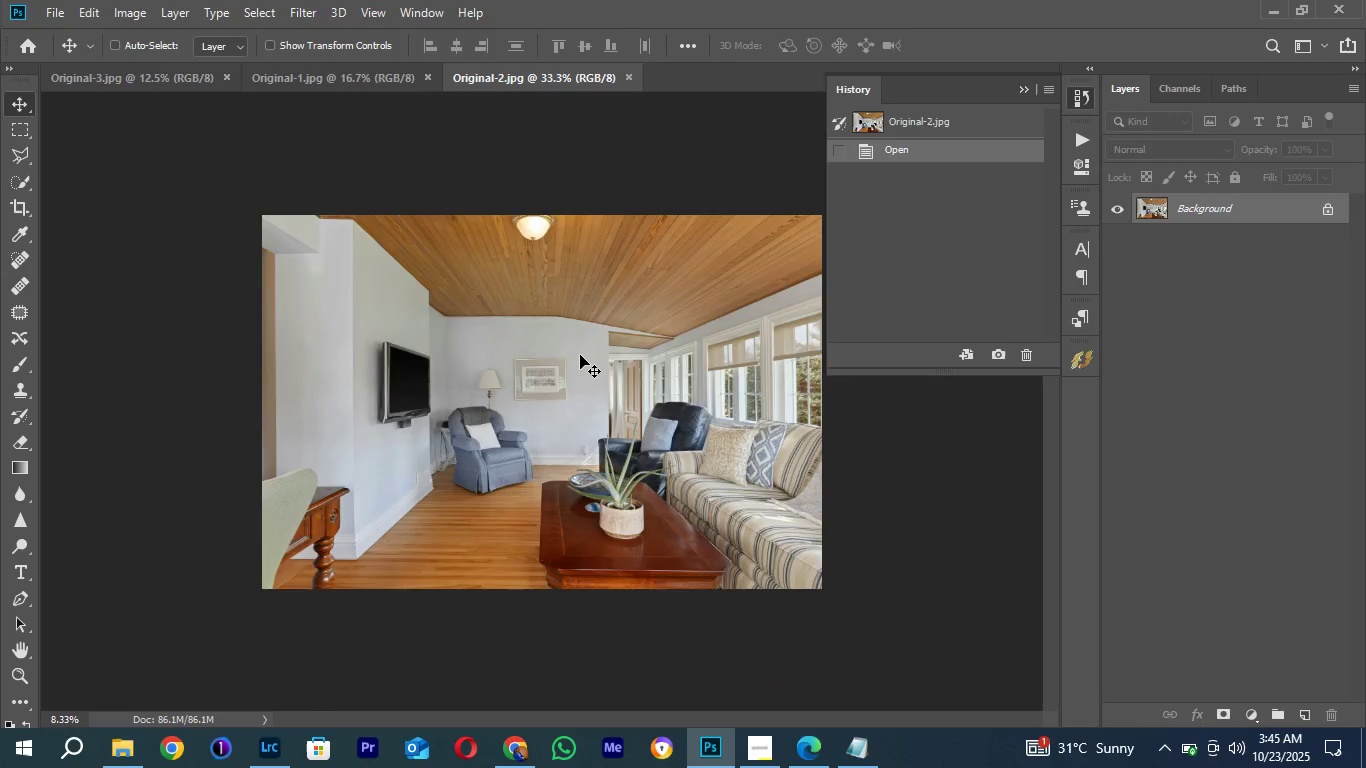 
key(Control+Equal)
 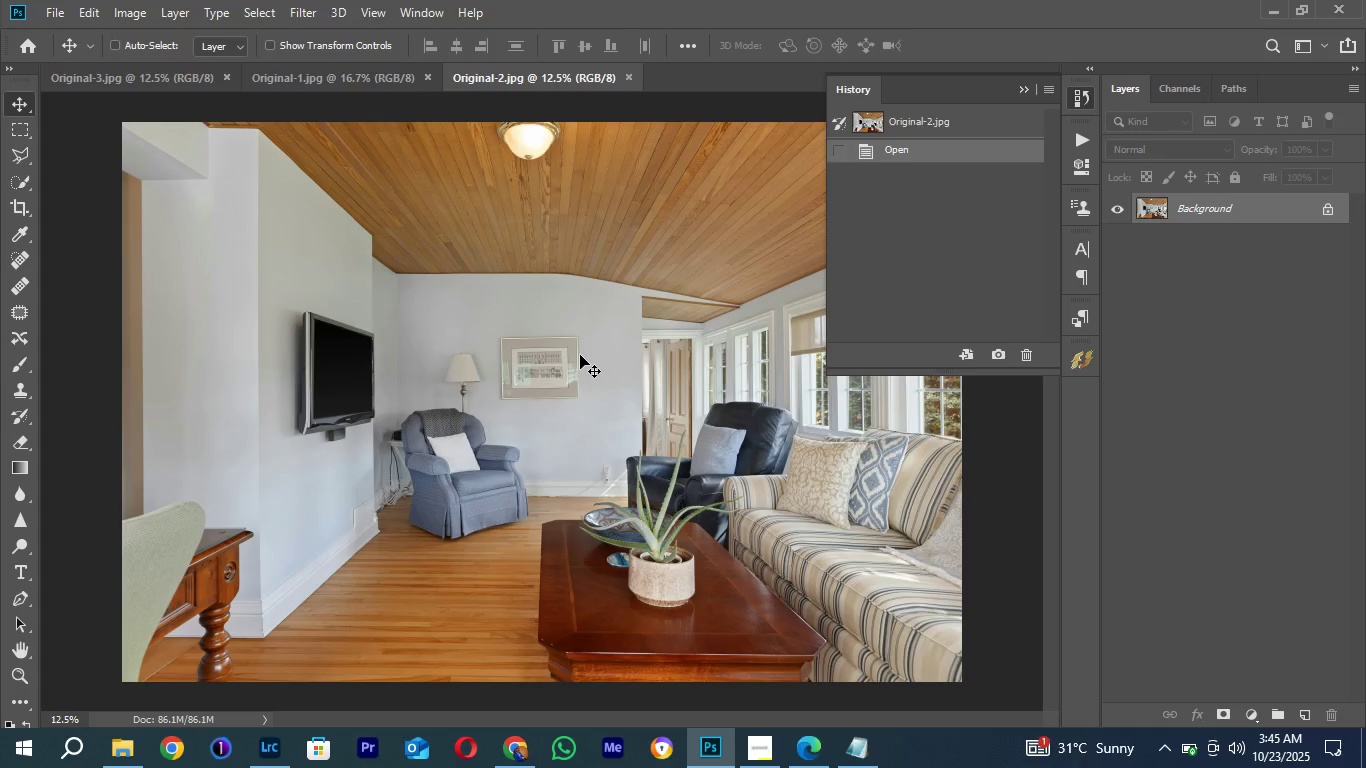 
key(Control+J)
 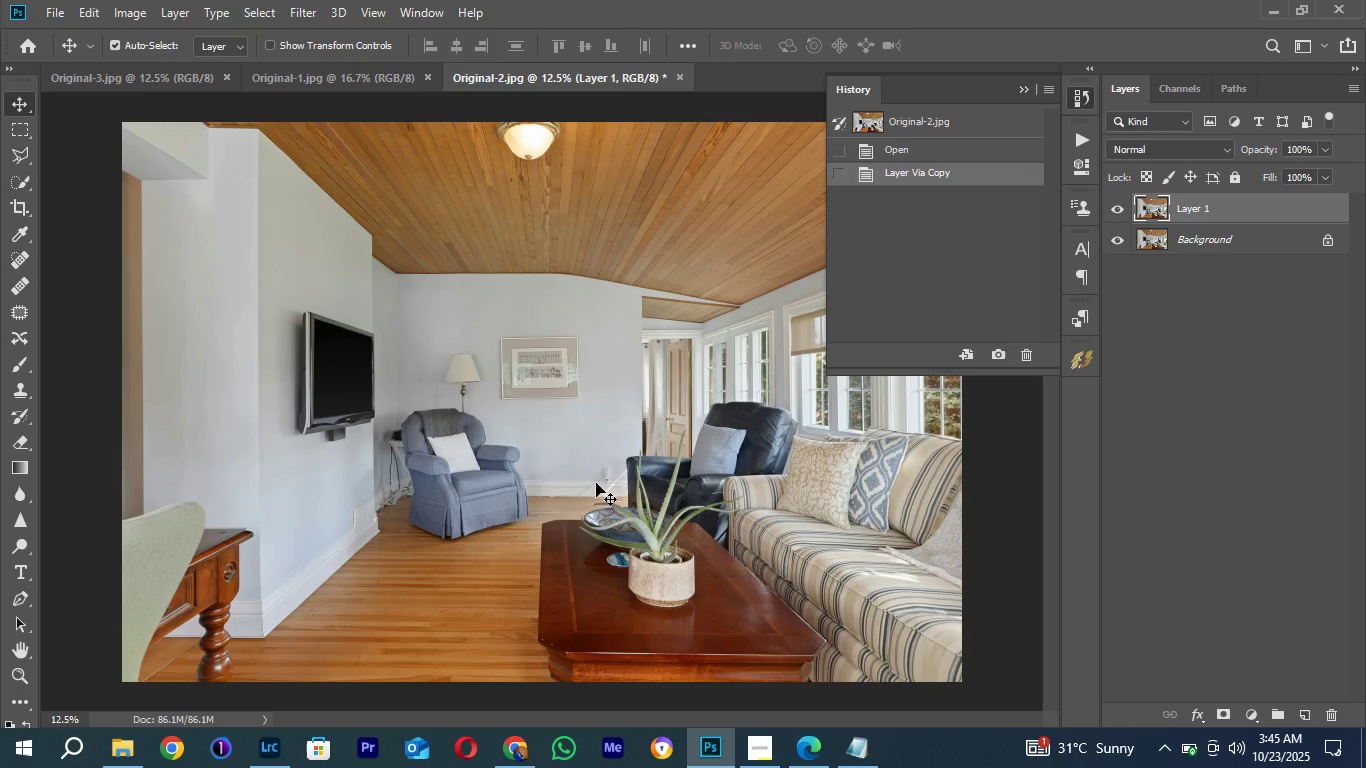 
key(Control+Z)
 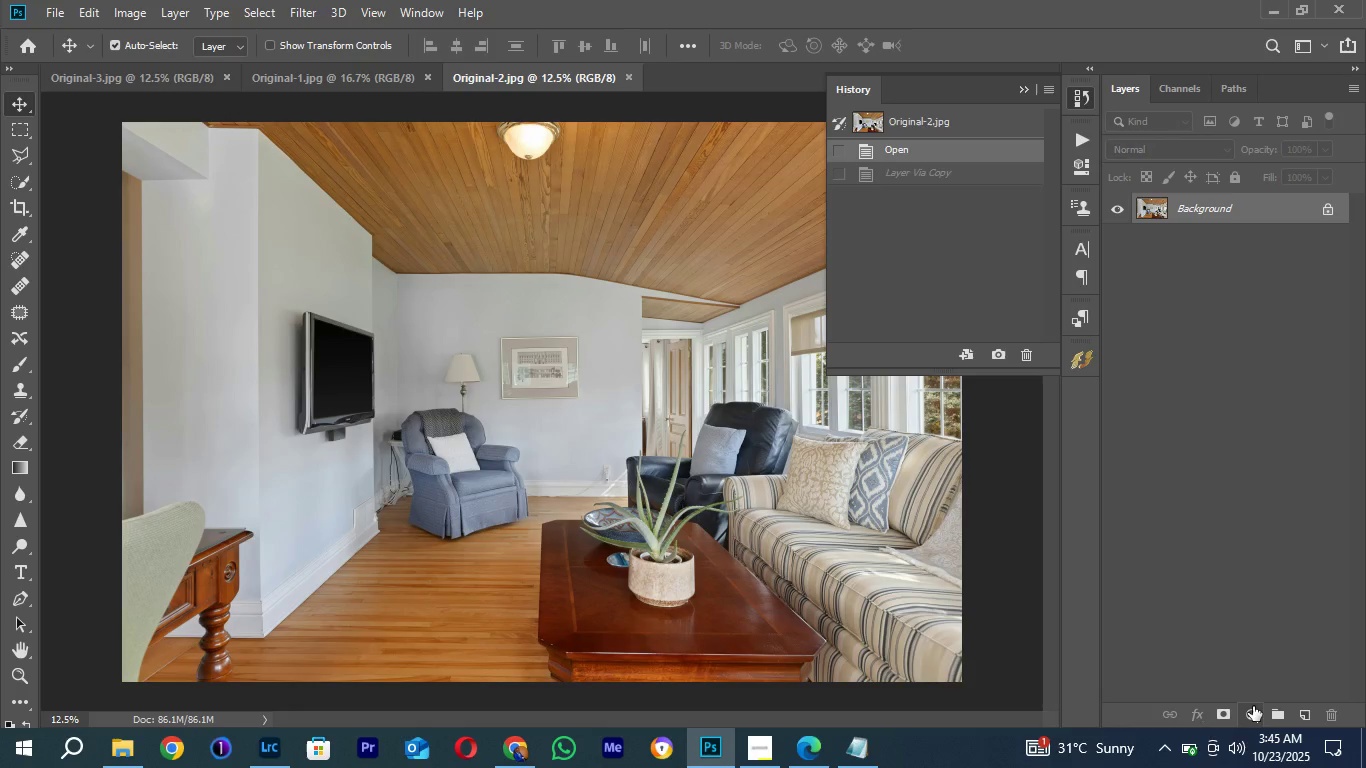 
left_click([1253, 706])
 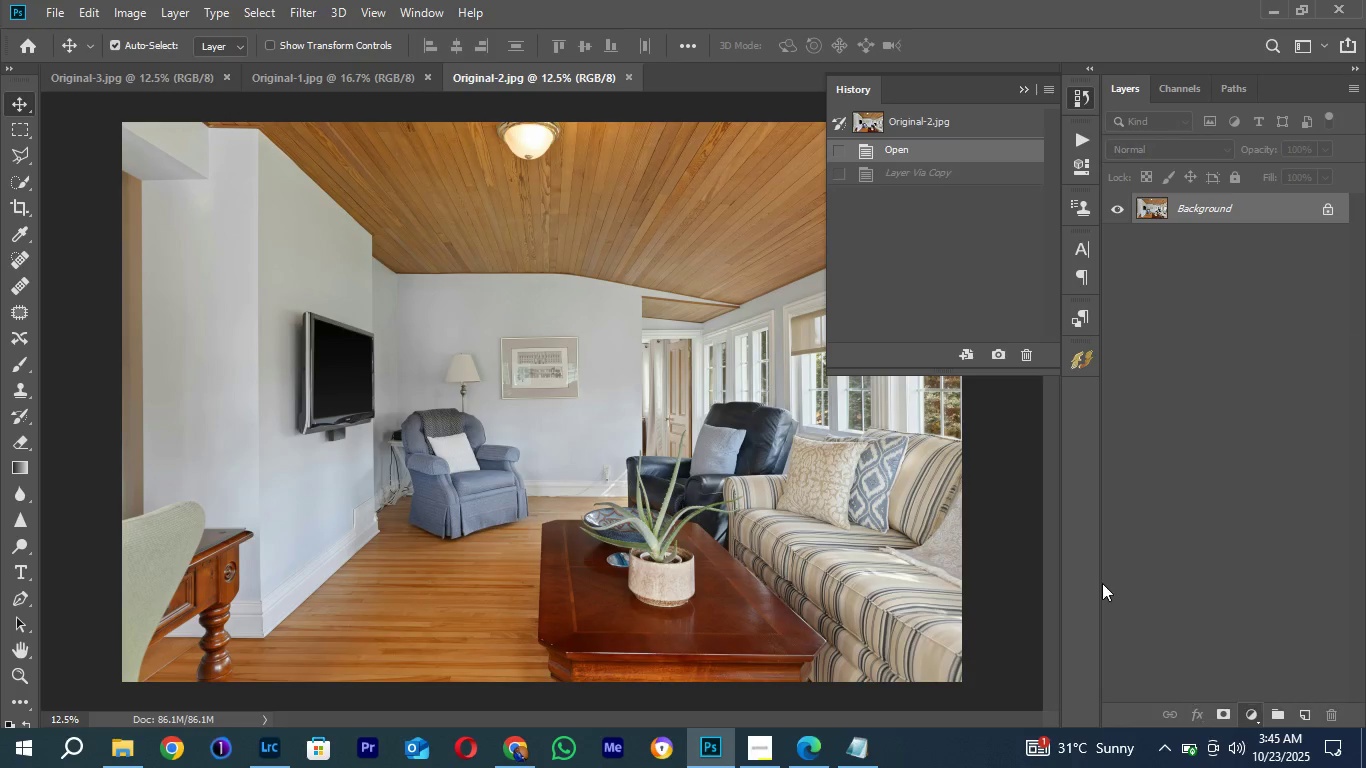 
left_click([1102, 583])
 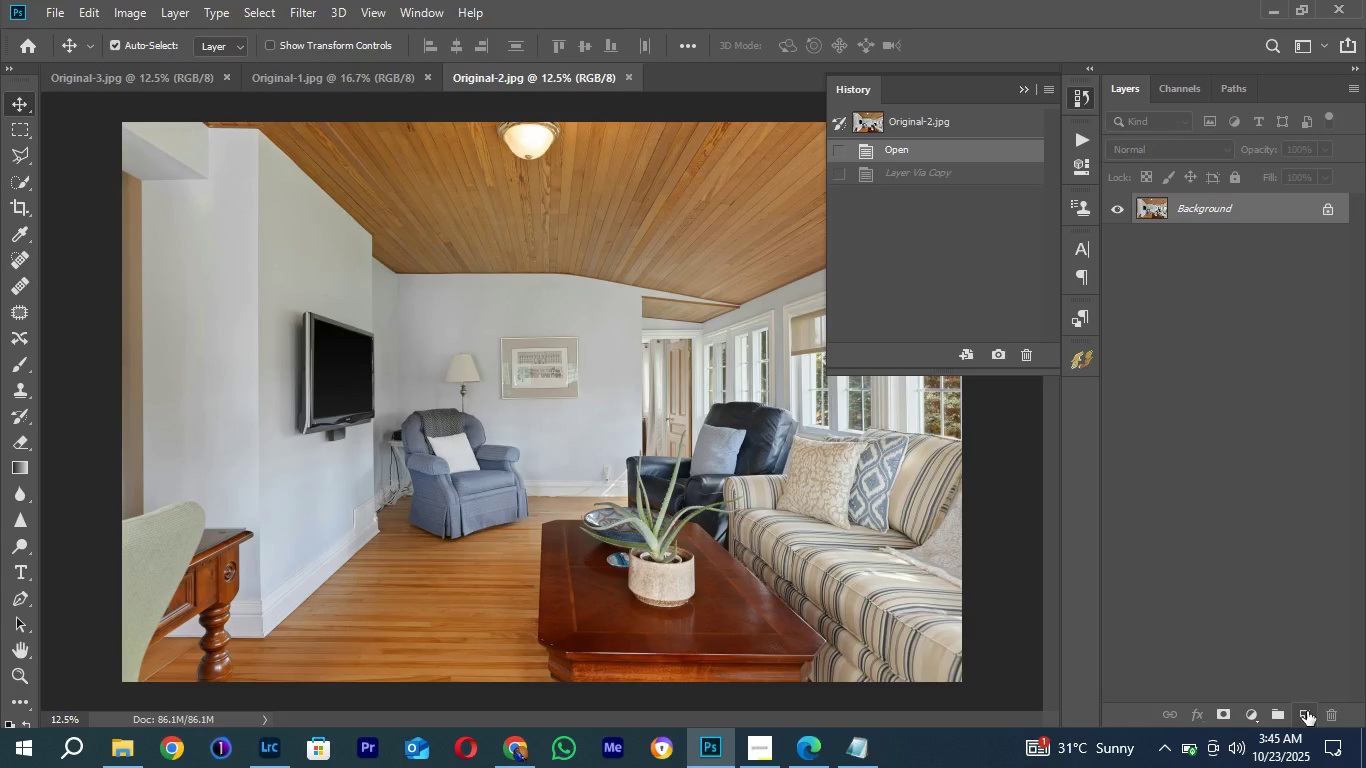 
left_click([1307, 711])
 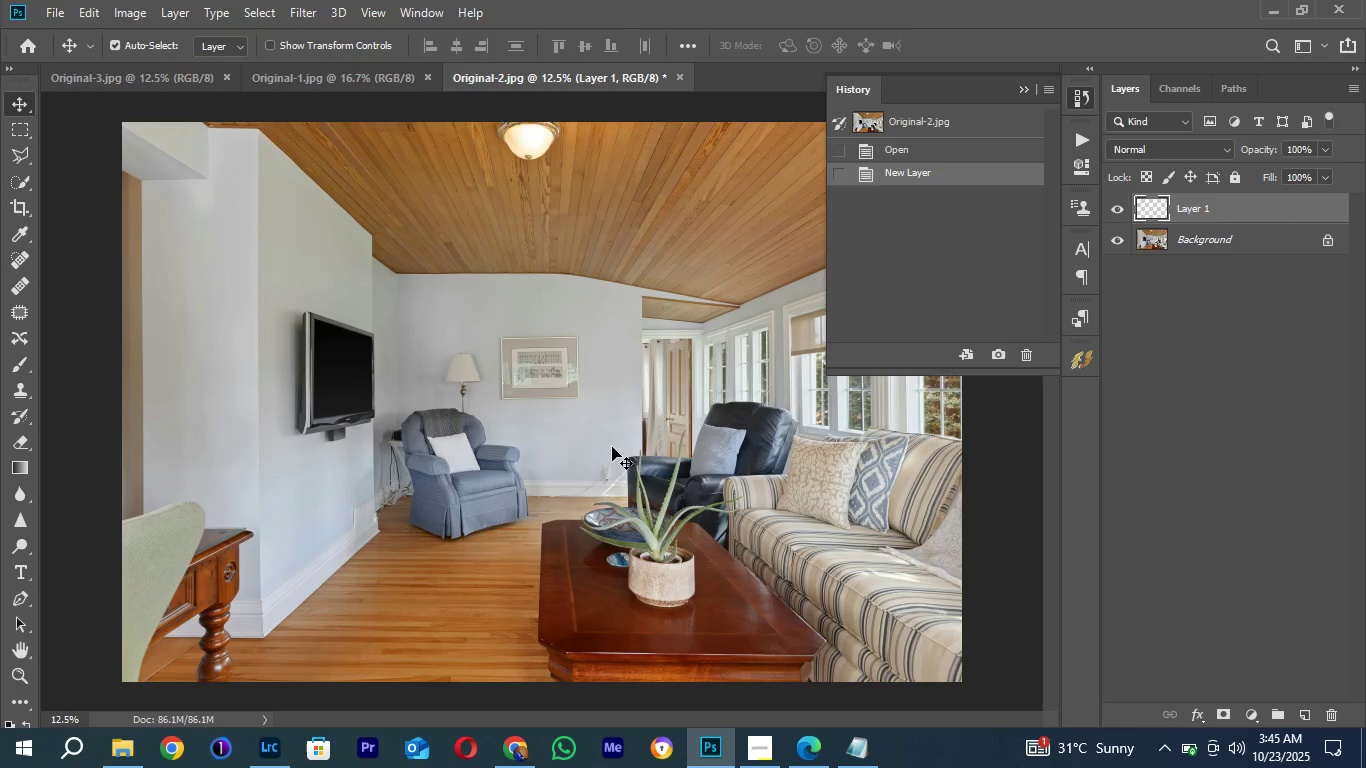 
key(B)
 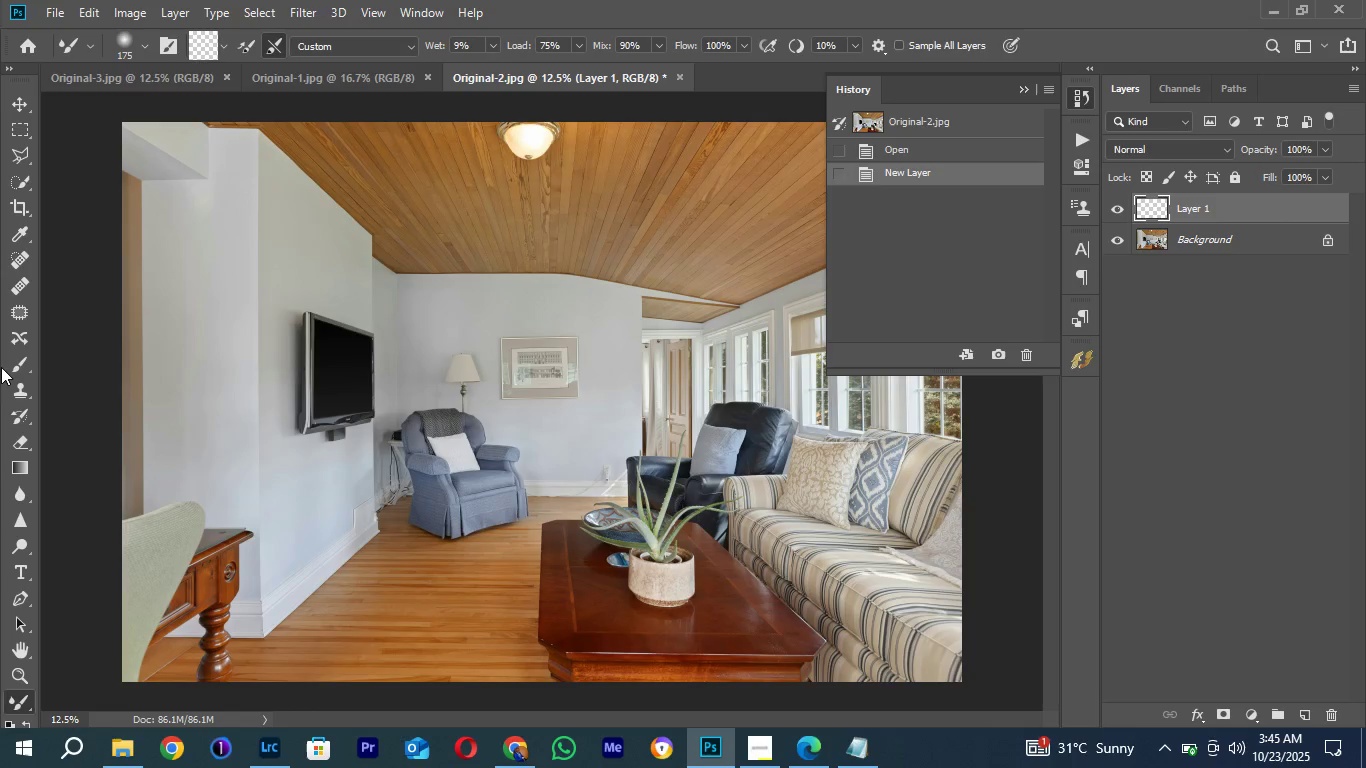 
right_click([16, 358])
 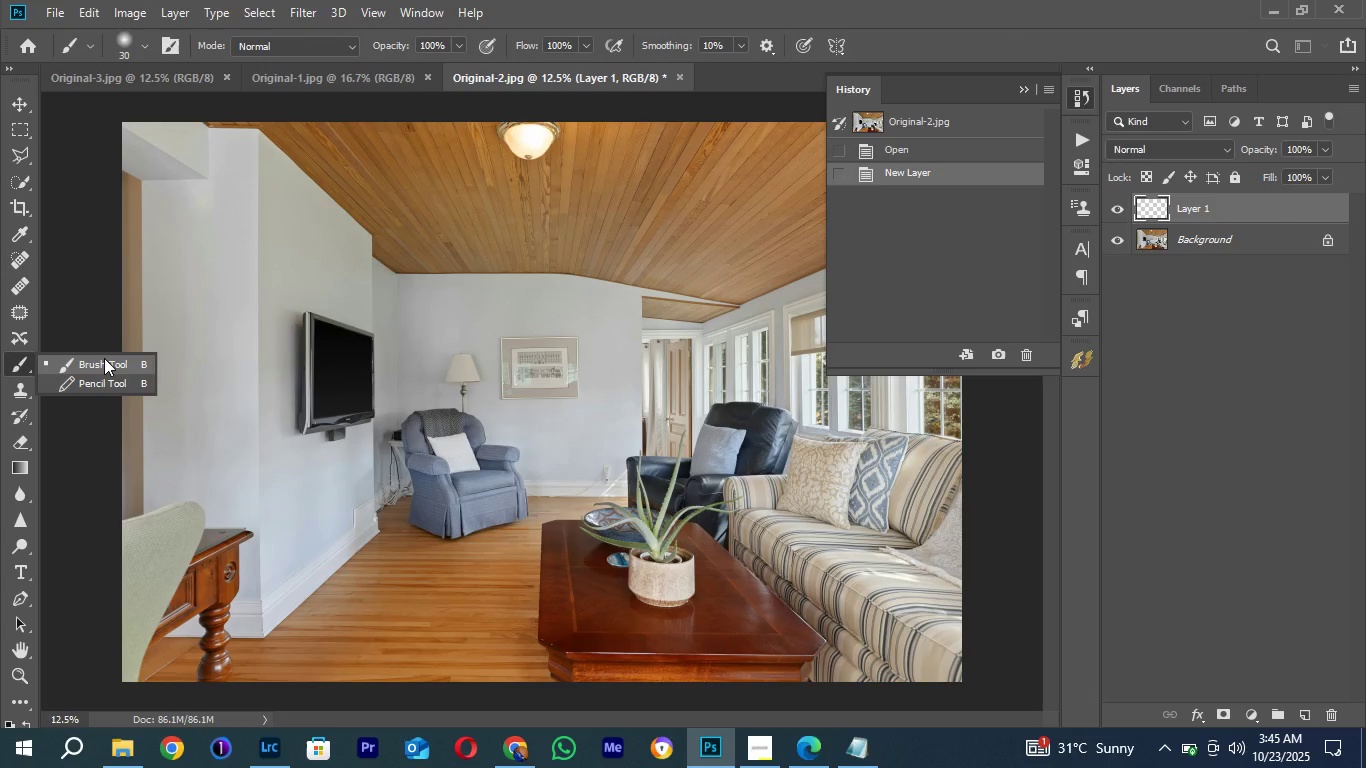 
left_click([104, 358])
 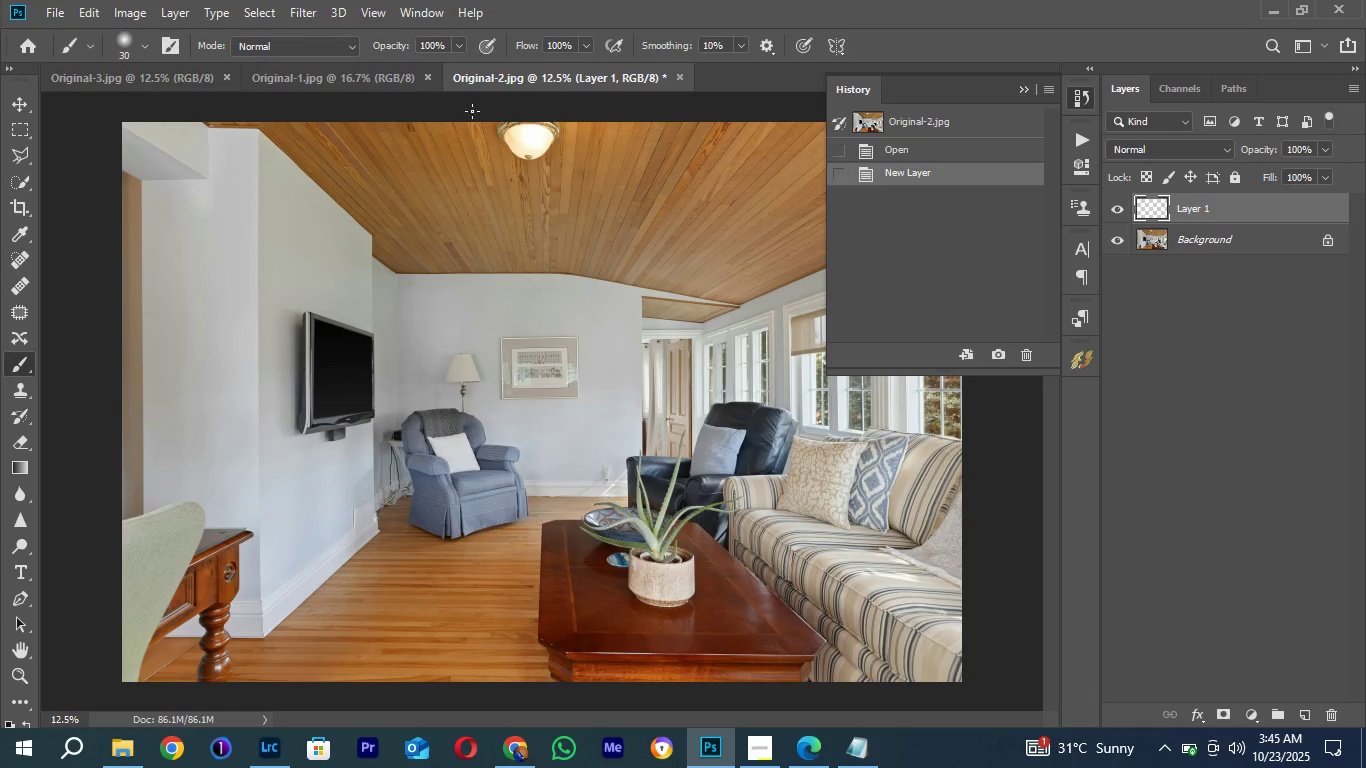 
left_click([350, 45])
 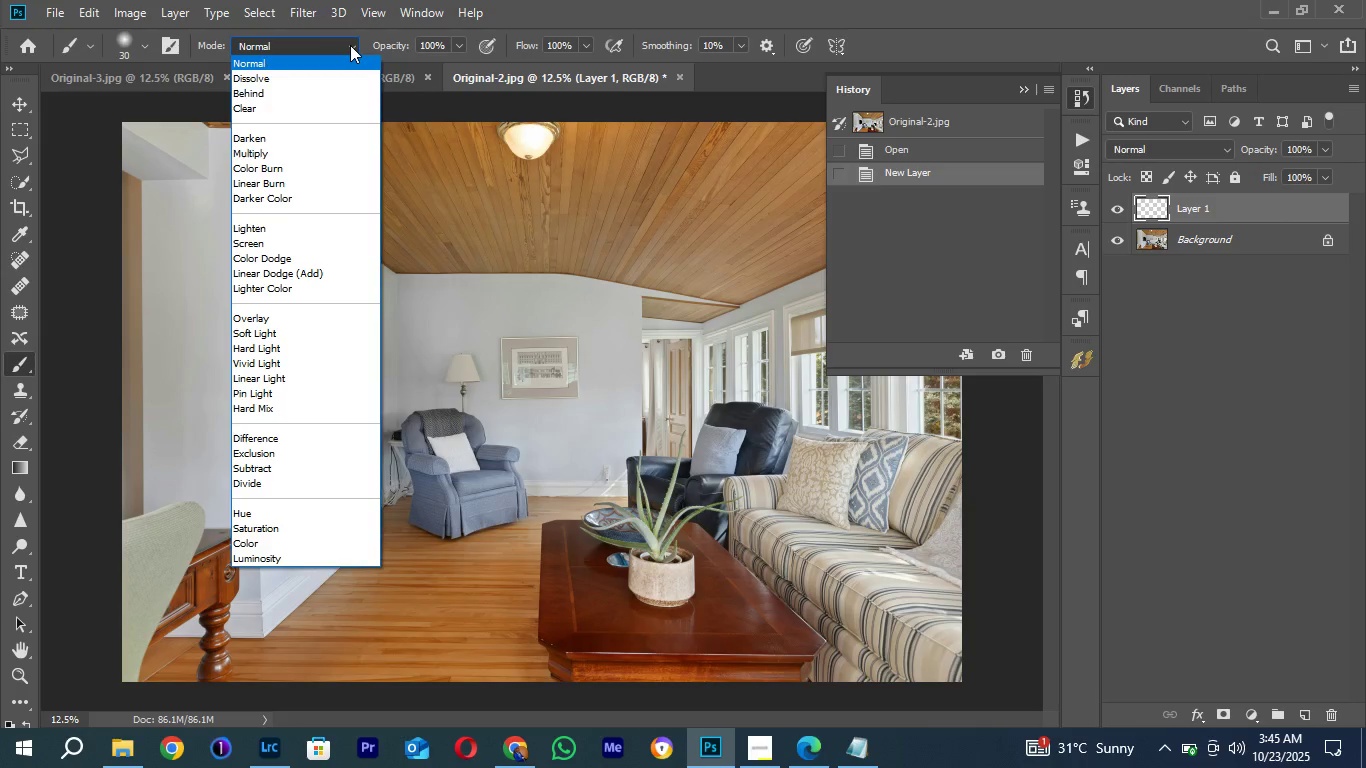 
left_click([350, 45])
 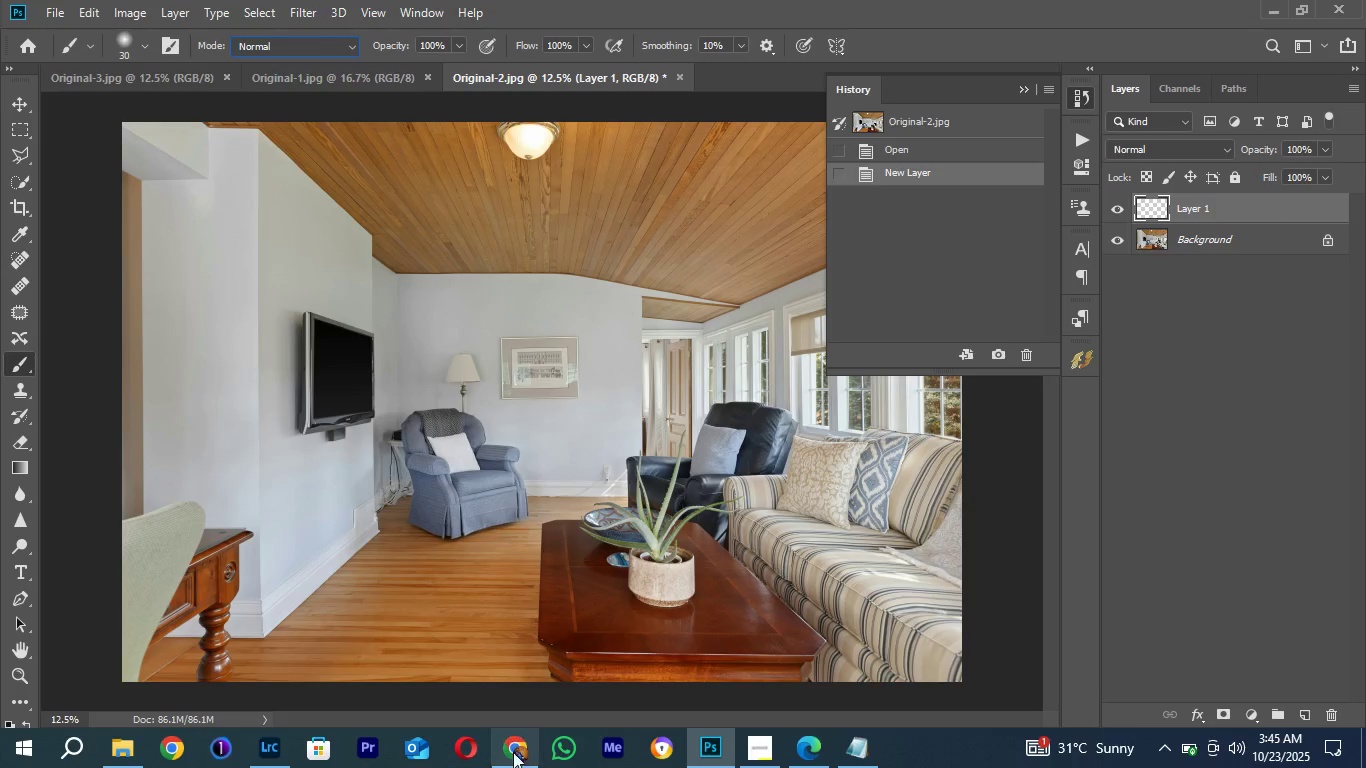 
left_click([514, 759])
 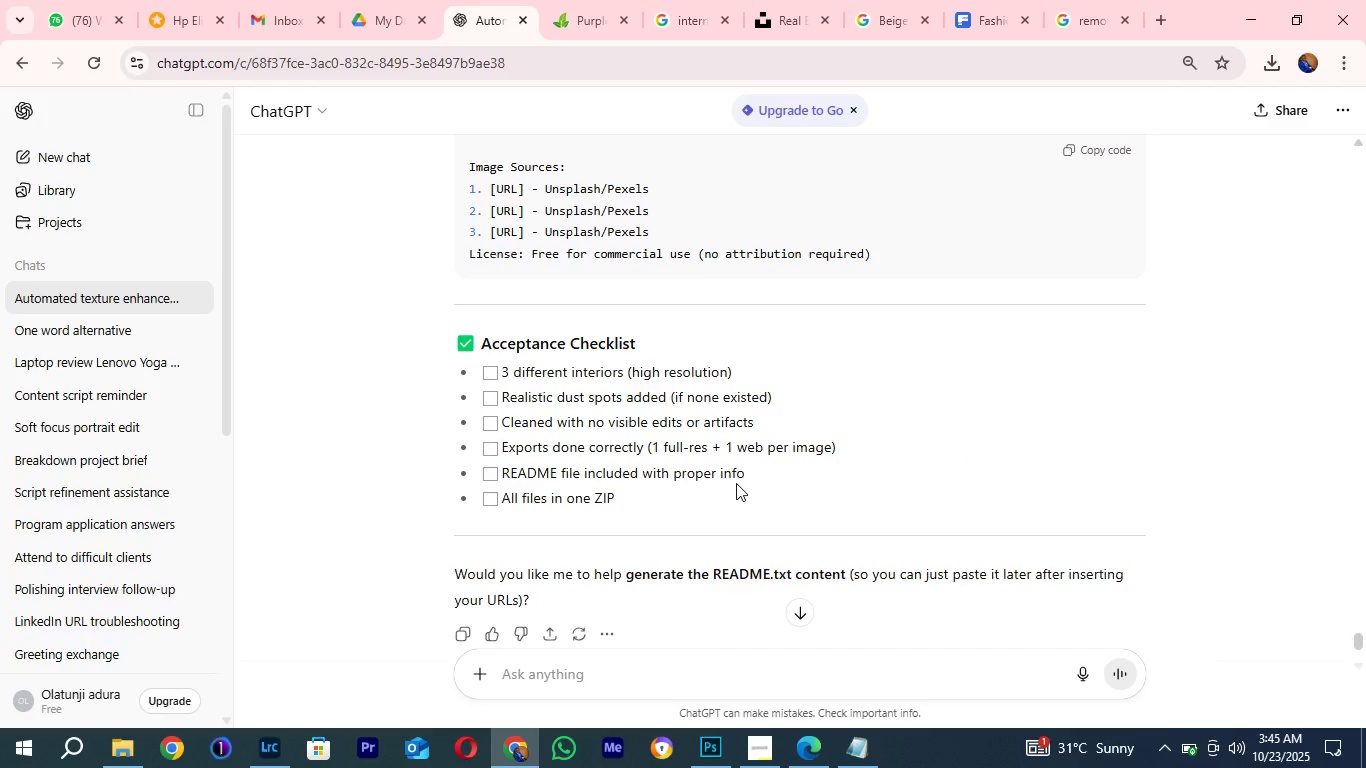 
scroll: coordinate [736, 483], scroll_direction: up, amount: 13.0
 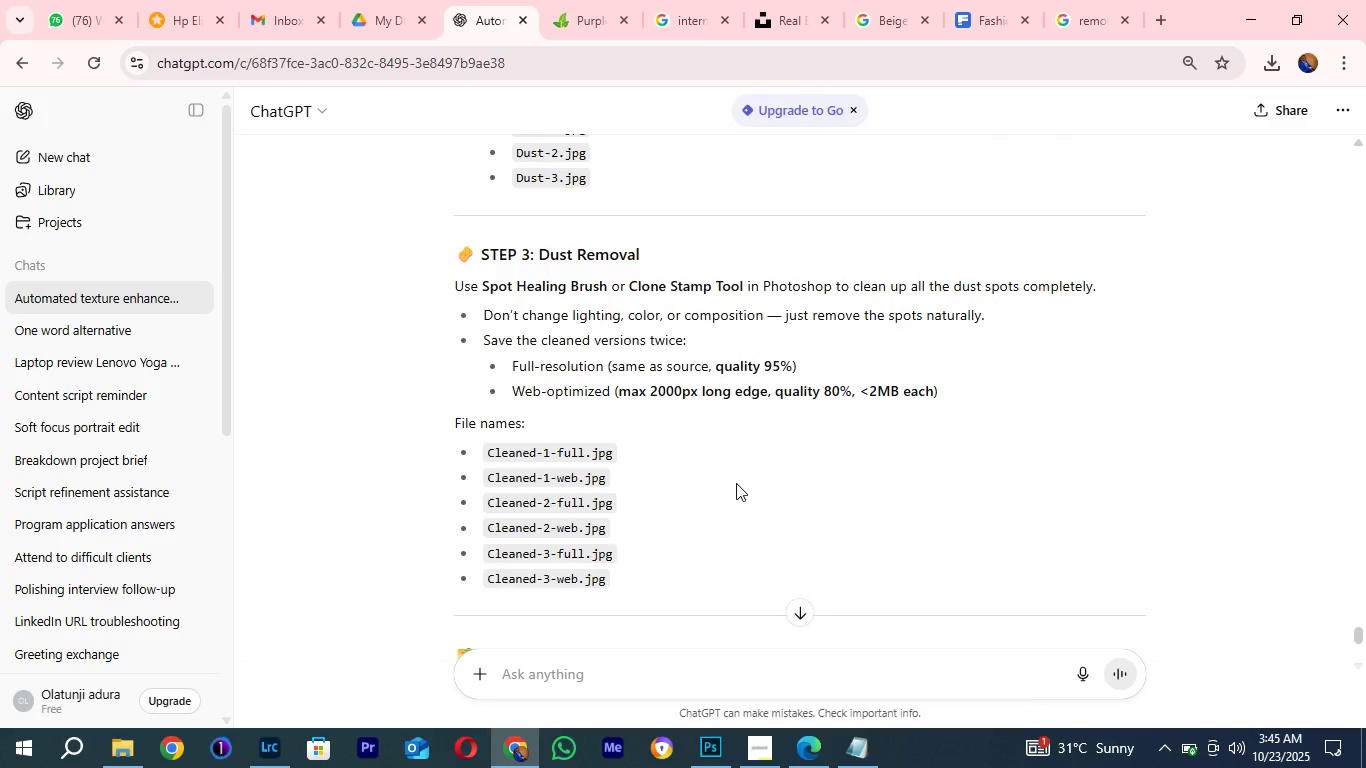 
scroll: coordinate [736, 488], scroll_direction: down, amount: 21.0
 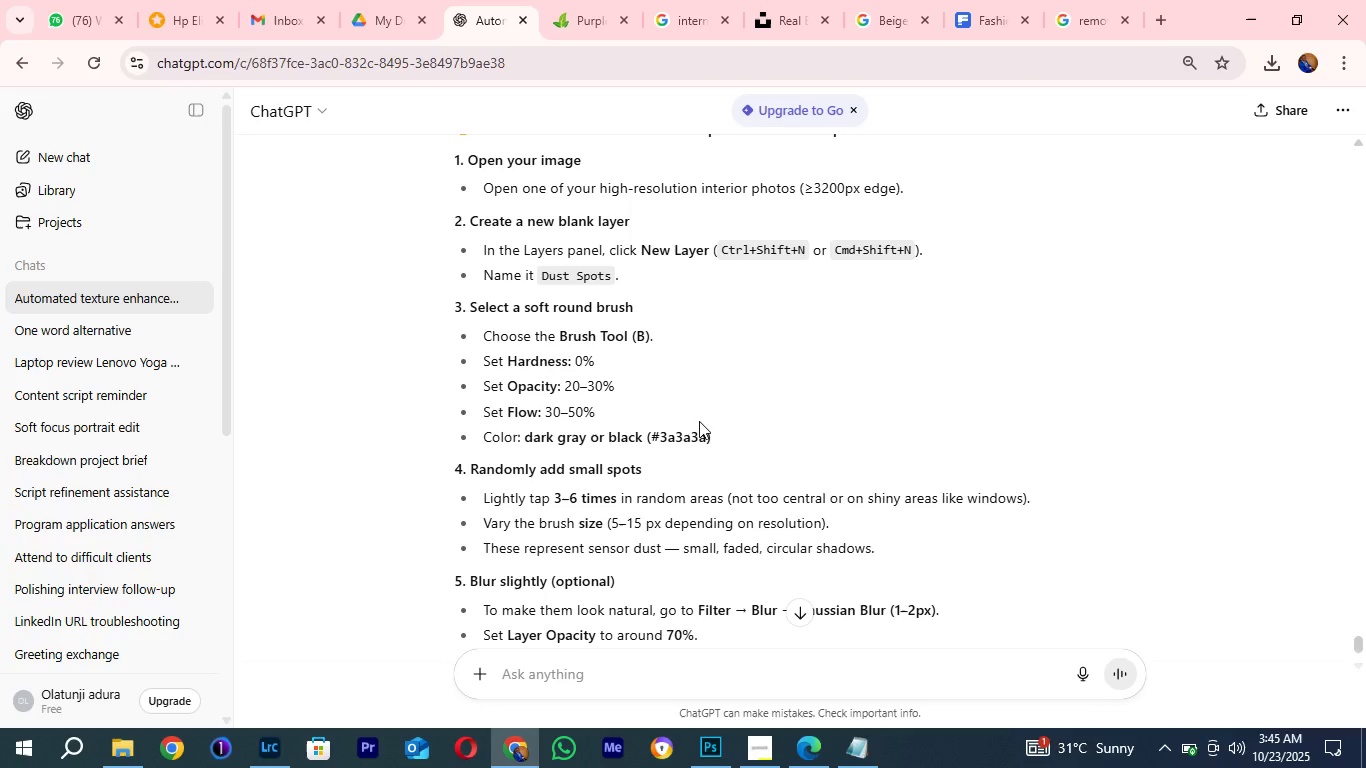 
wait(9.7)
 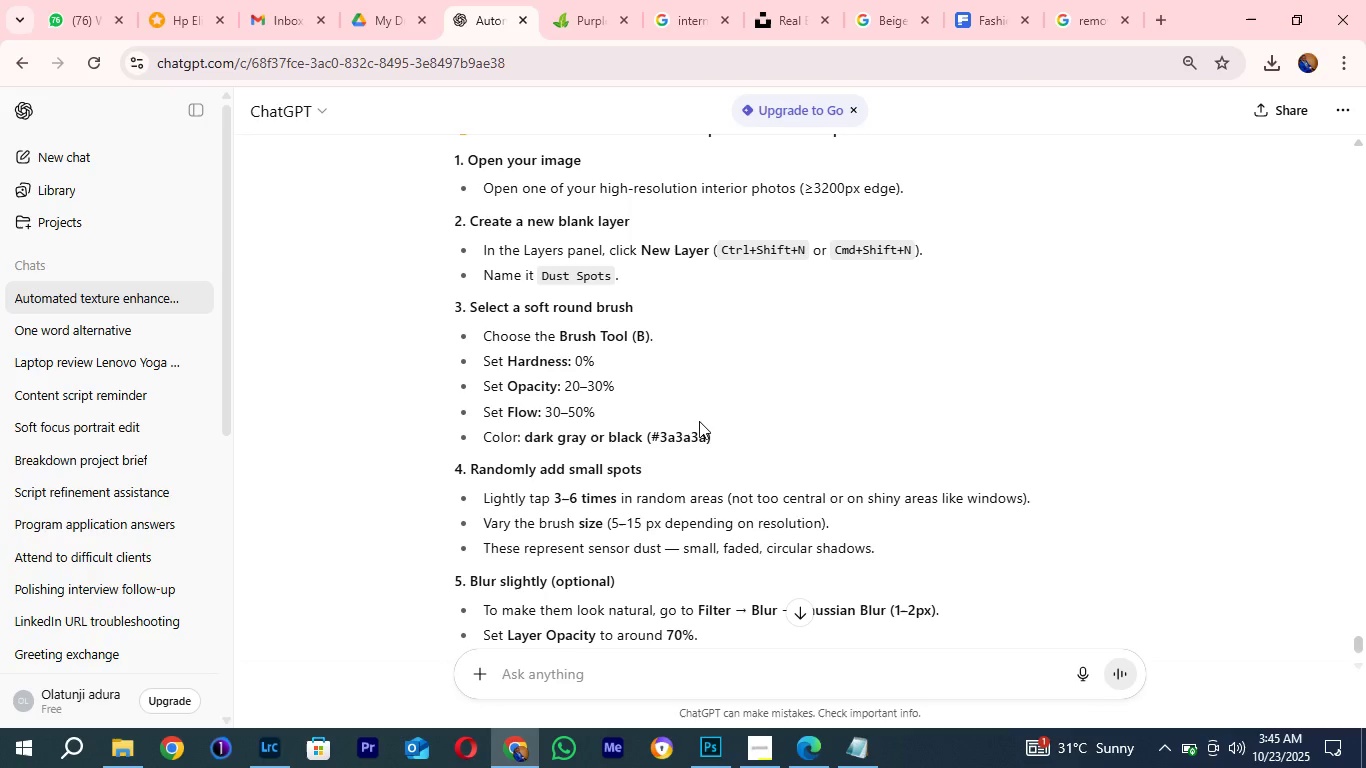 
left_click([1234, 25])
 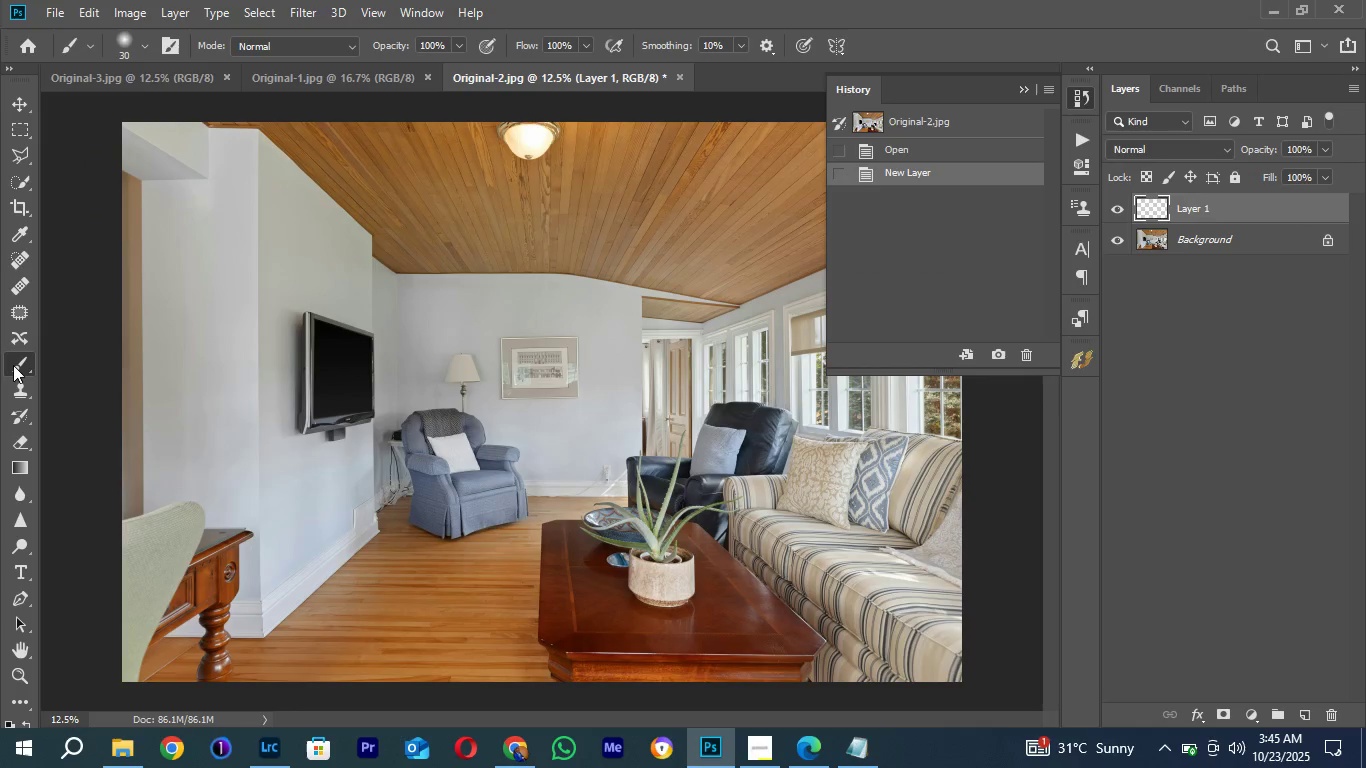 
right_click([12, 364])
 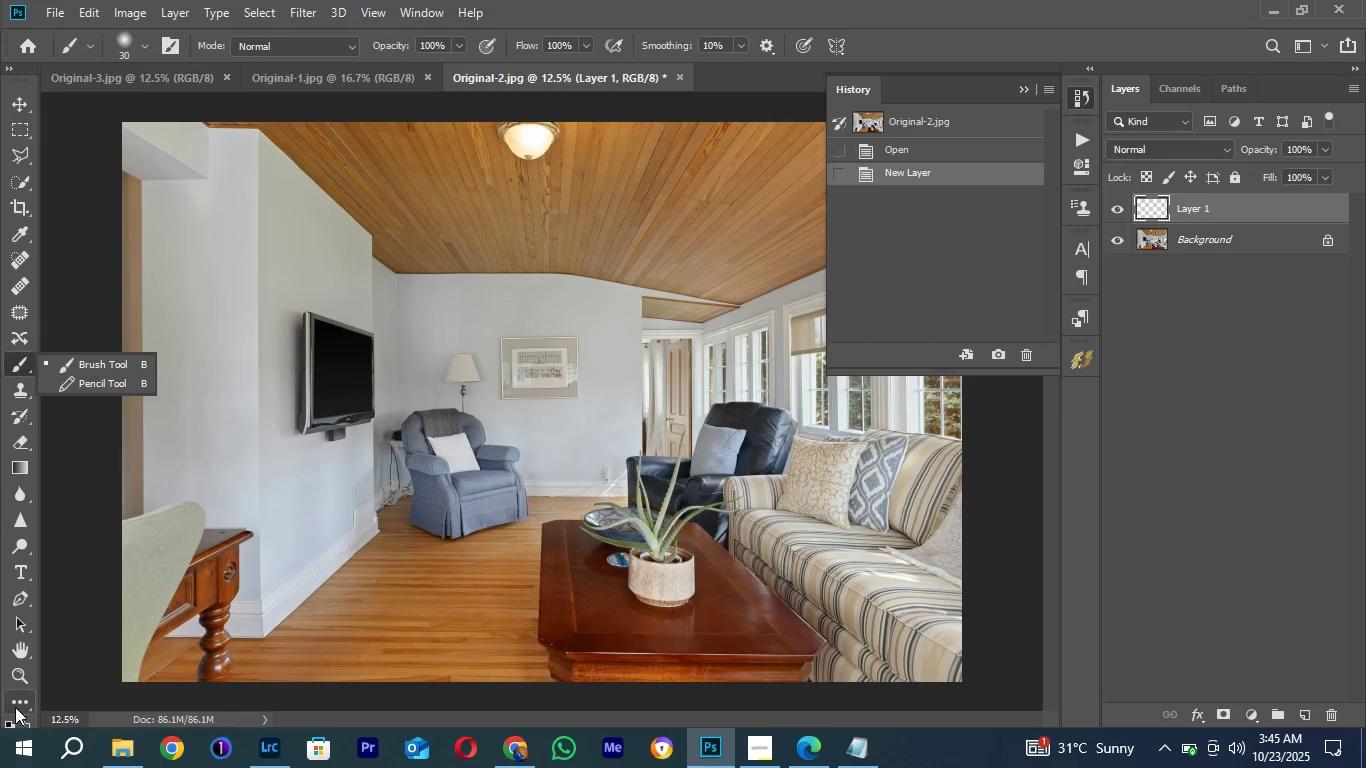 
right_click([15, 703])
 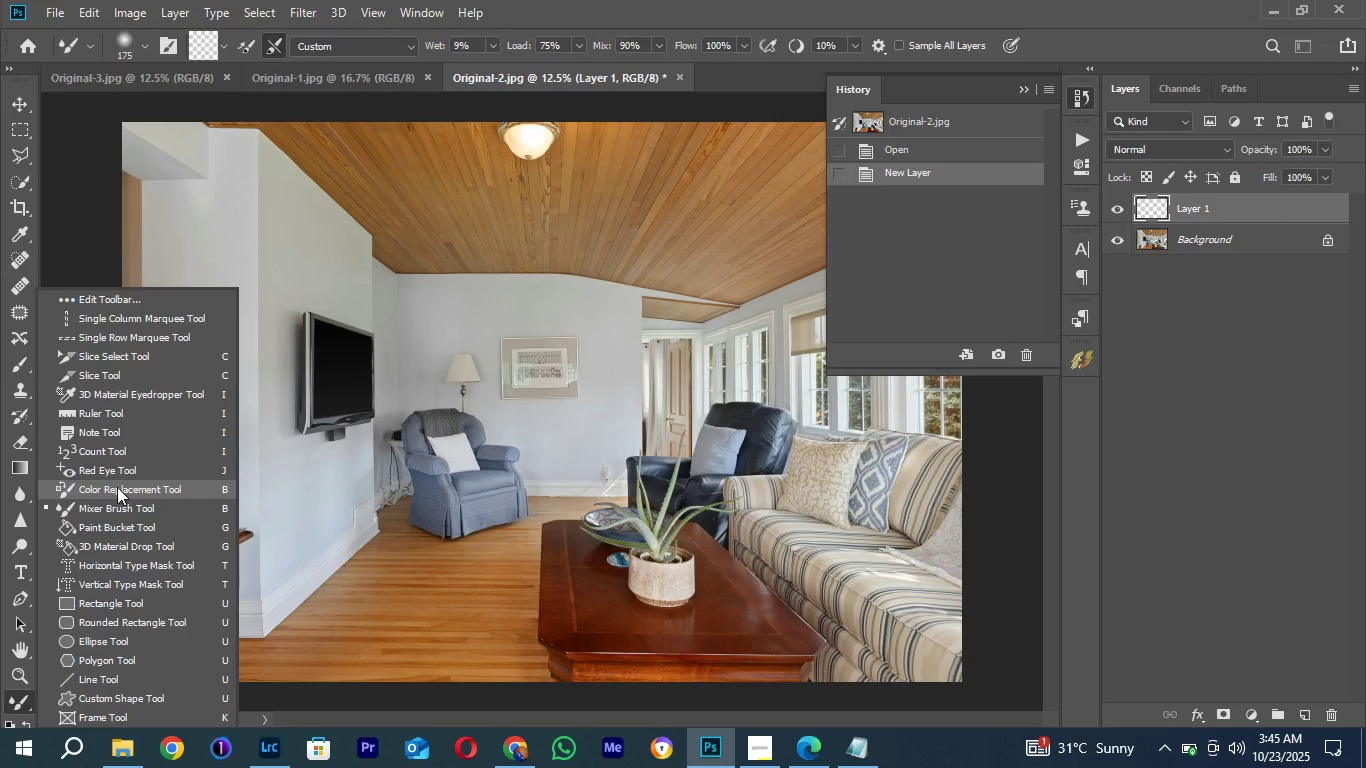 
wait(15.92)
 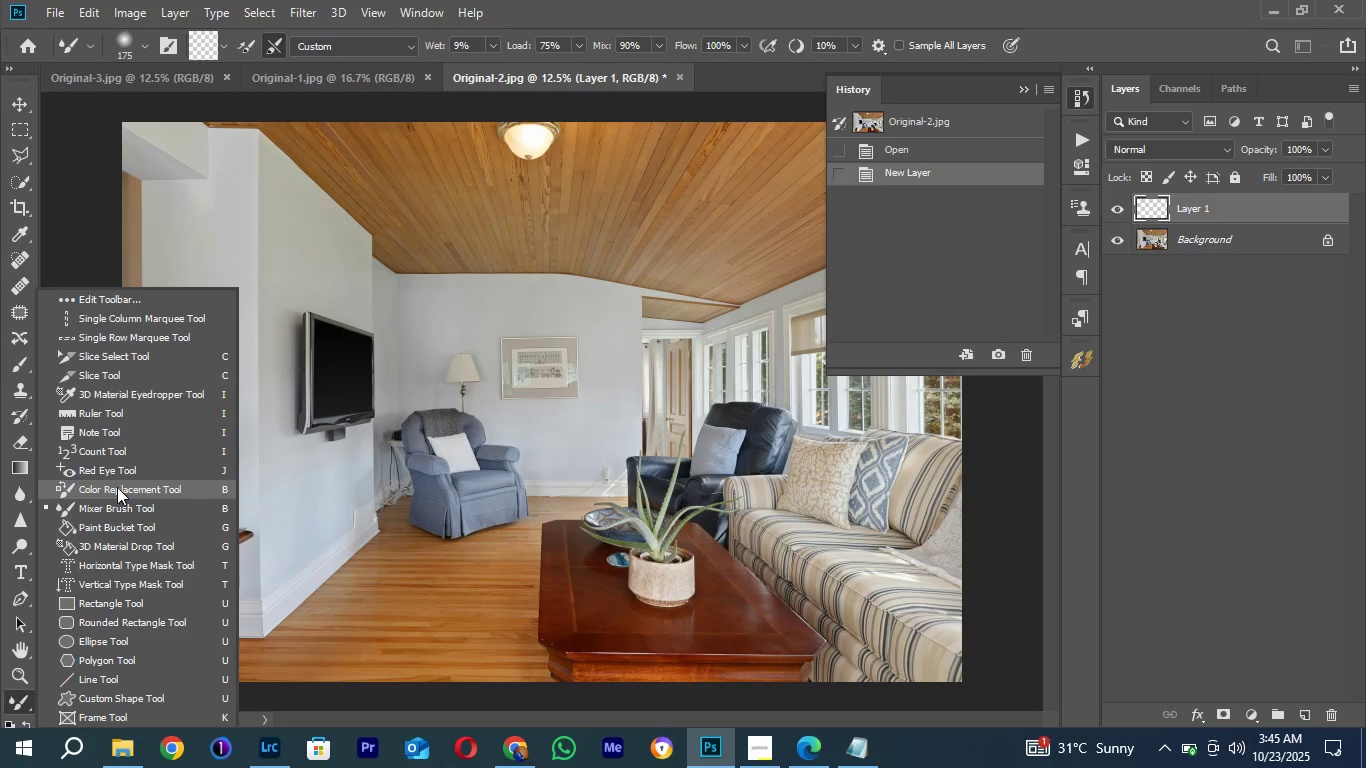 
right_click([28, 709])
 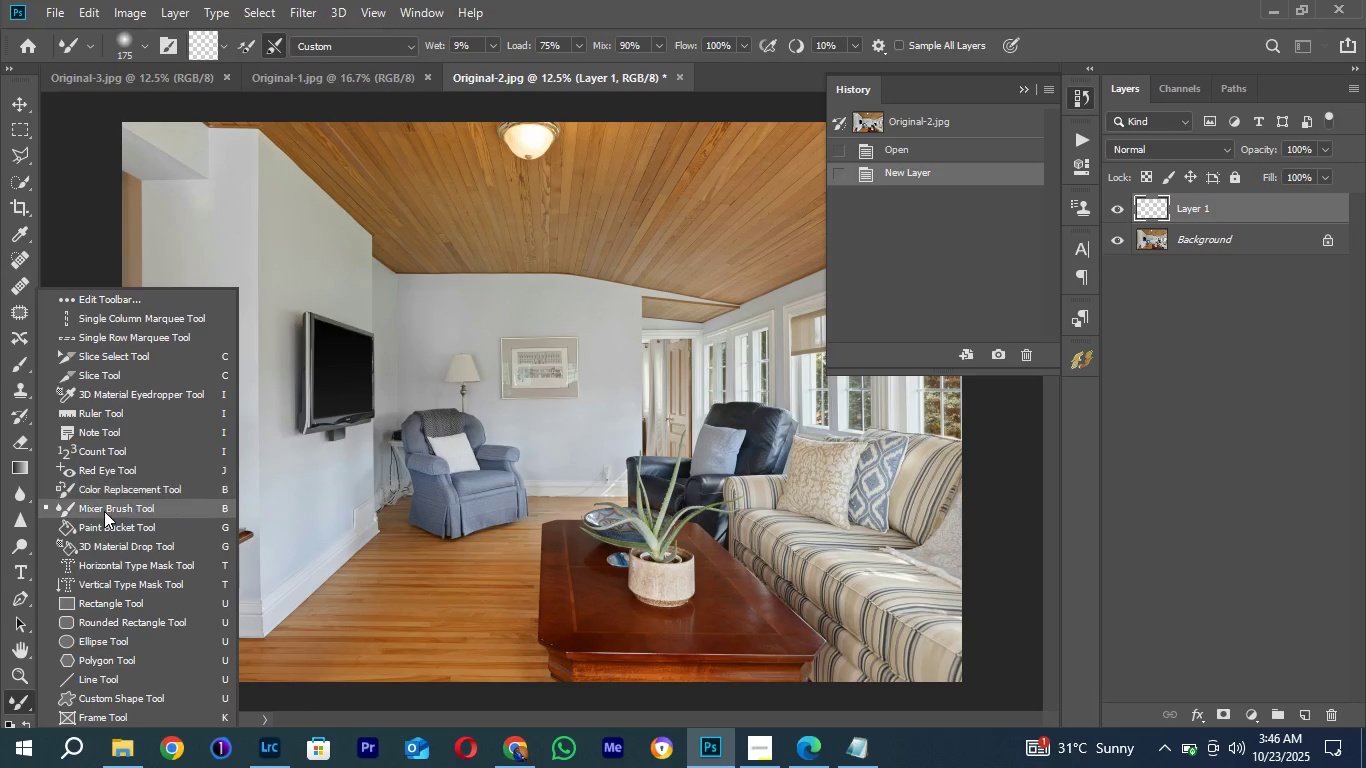 
wait(9.58)
 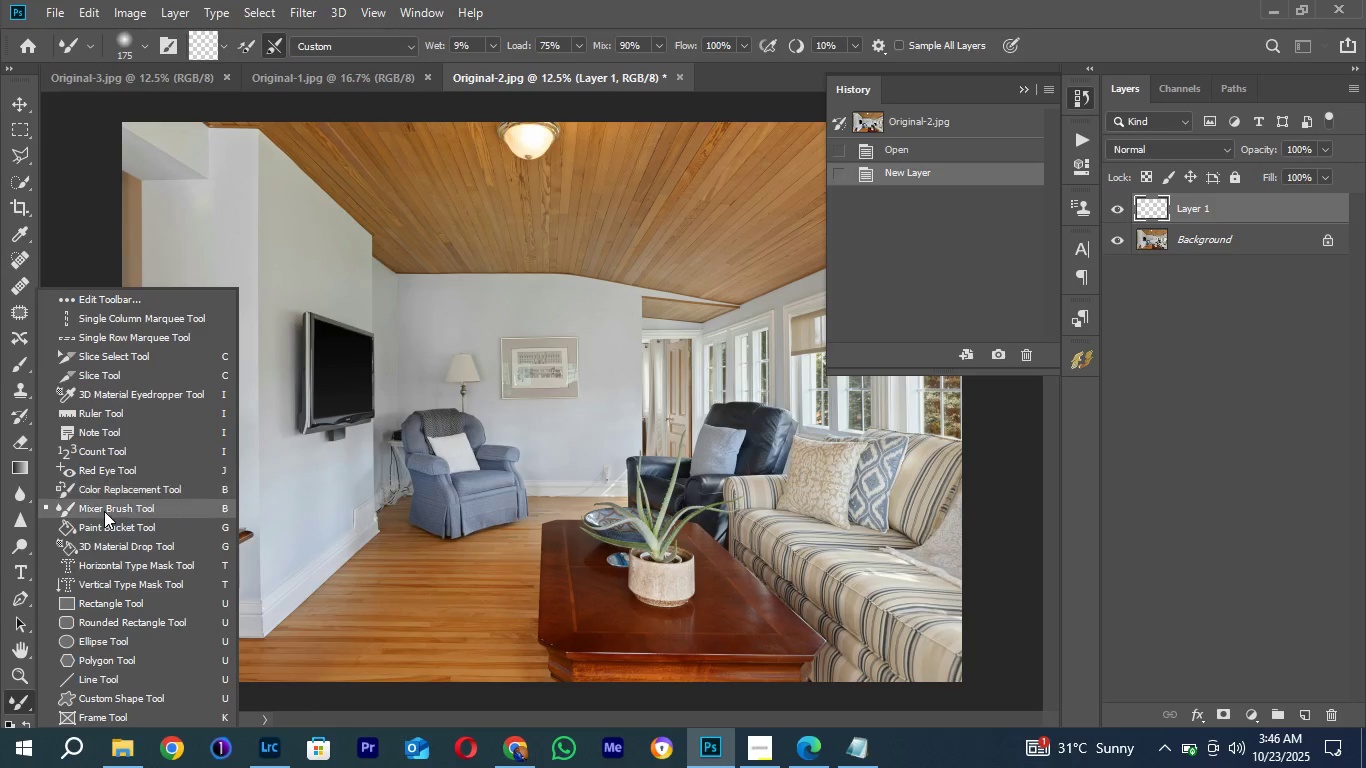 
left_click([104, 298])
 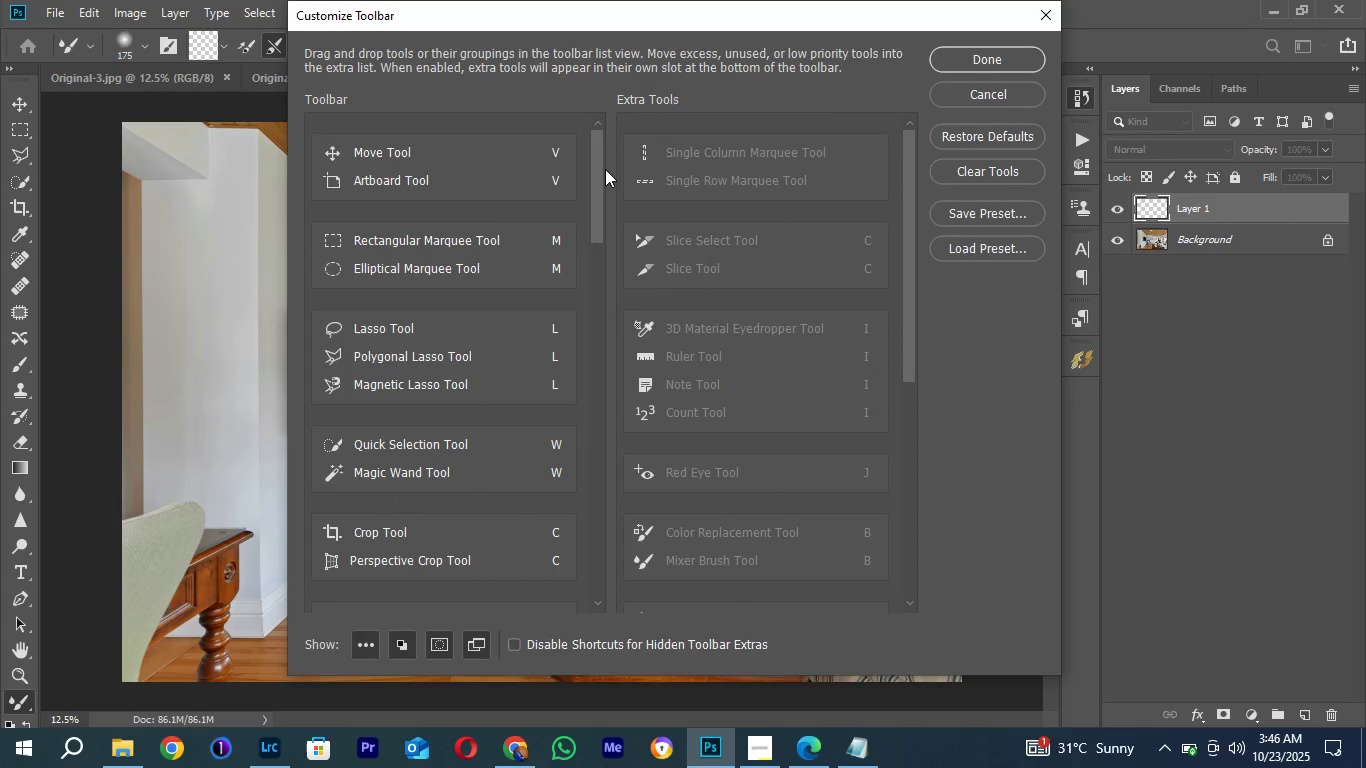 
left_click_drag(start_coordinate=[605, 168], to_coordinate=[601, 215])
 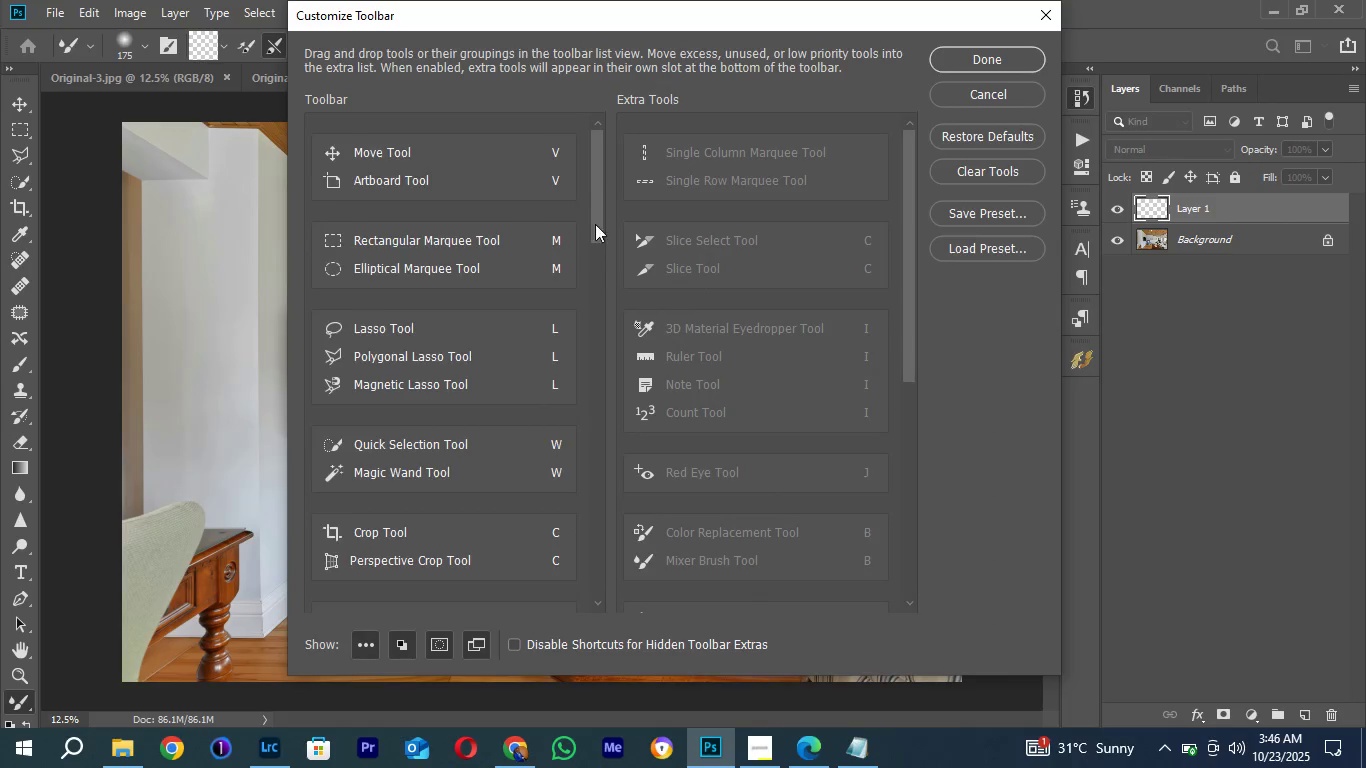 
left_click_drag(start_coordinate=[595, 200], to_coordinate=[607, 378])
 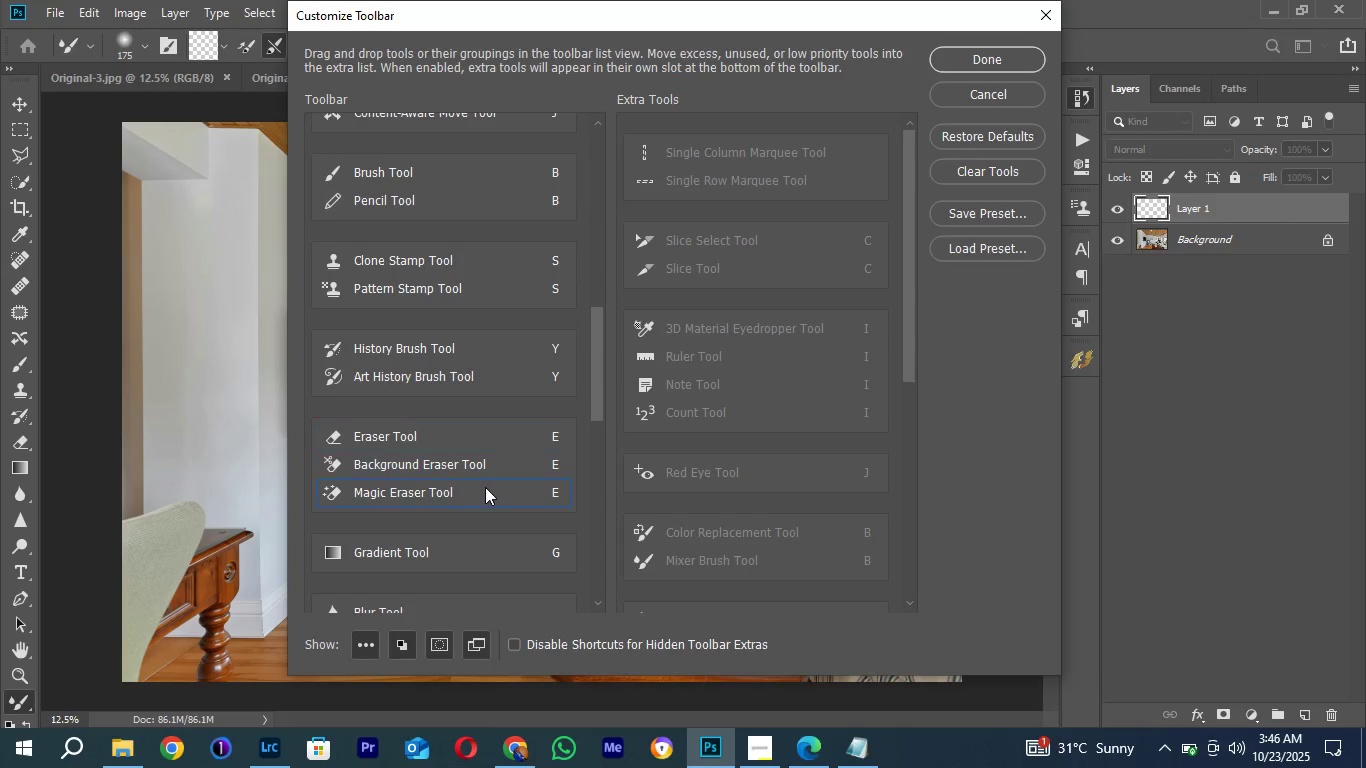 
scroll: coordinate [435, 556], scroll_direction: down, amount: 24.0
 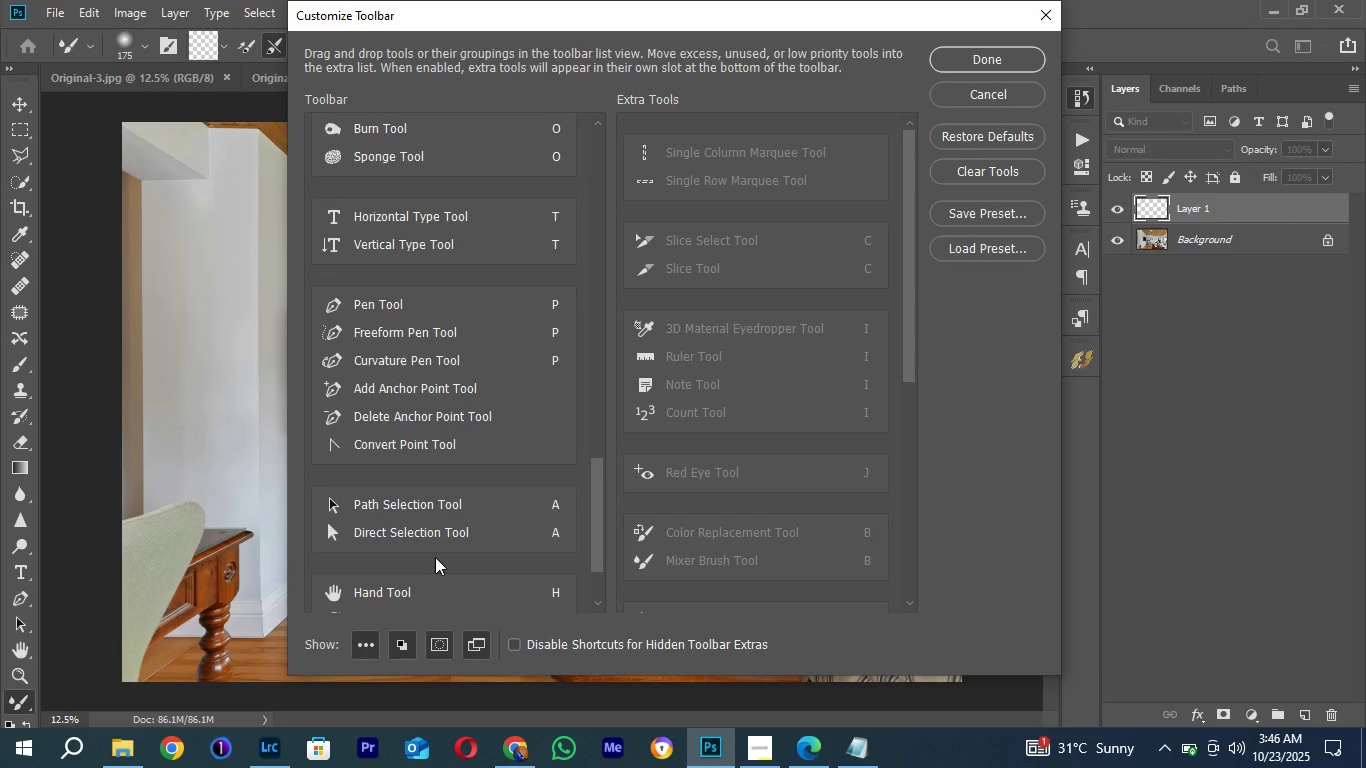 
scroll: coordinate [429, 498], scroll_direction: down, amount: 11.0
 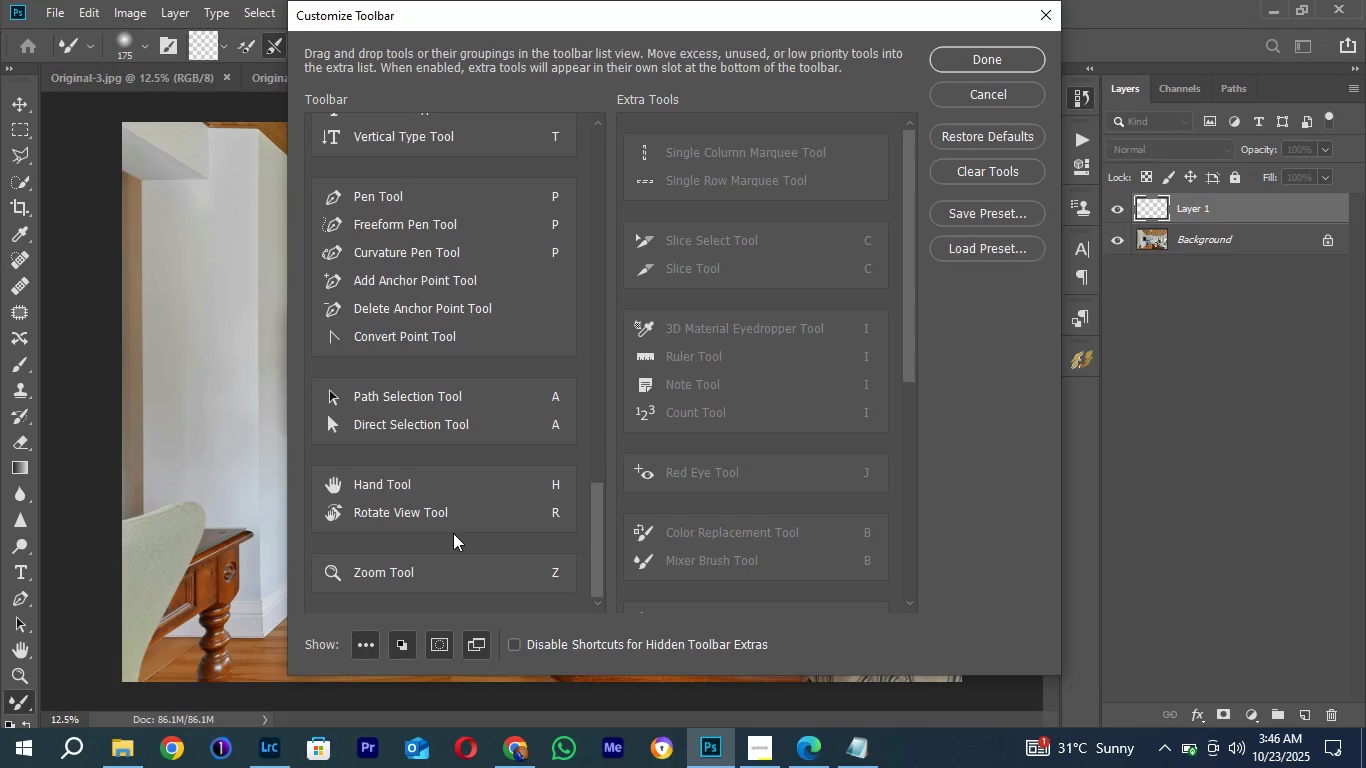 
scroll: coordinate [453, 533], scroll_direction: up, amount: 6.0
 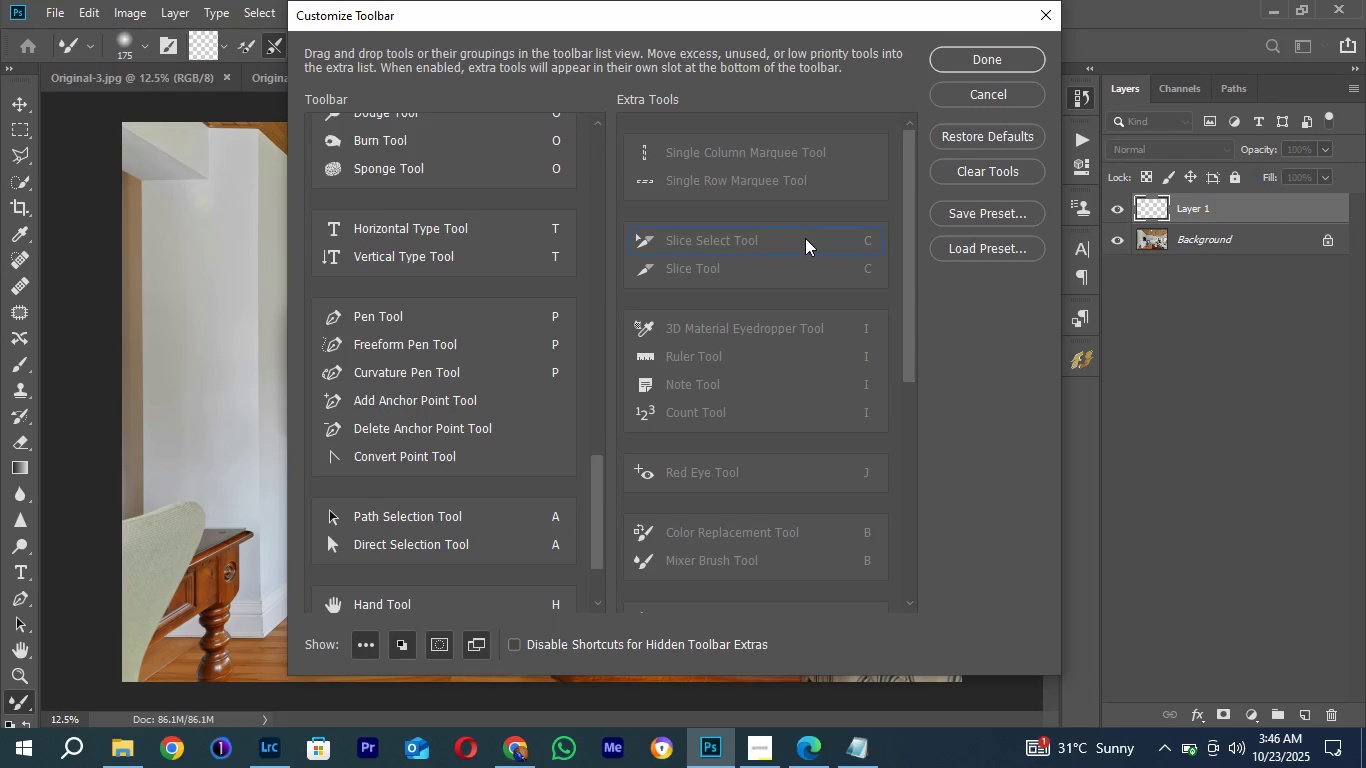 
scroll: coordinate [793, 335], scroll_direction: down, amount: 11.0
 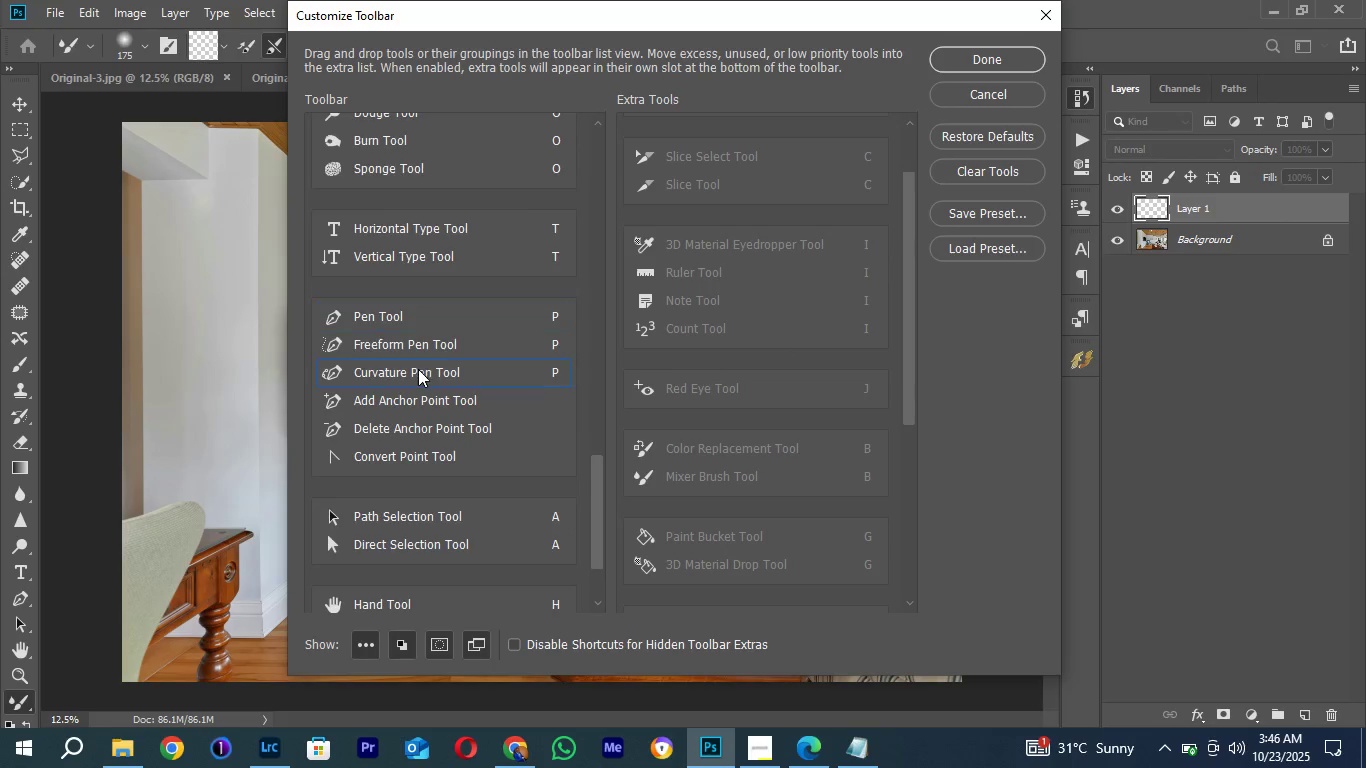 
scroll: coordinate [460, 365], scroll_direction: up, amount: 79.0
 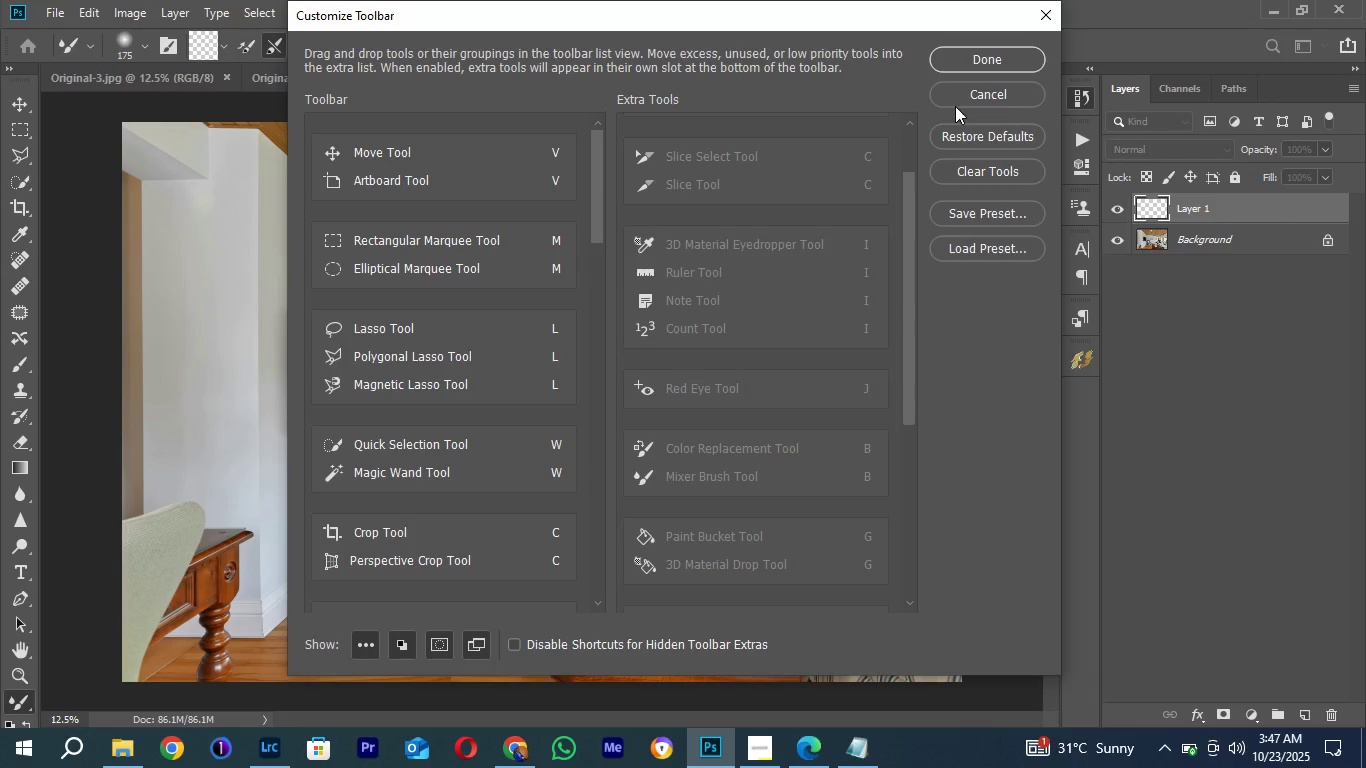 
left_click([977, 101])
 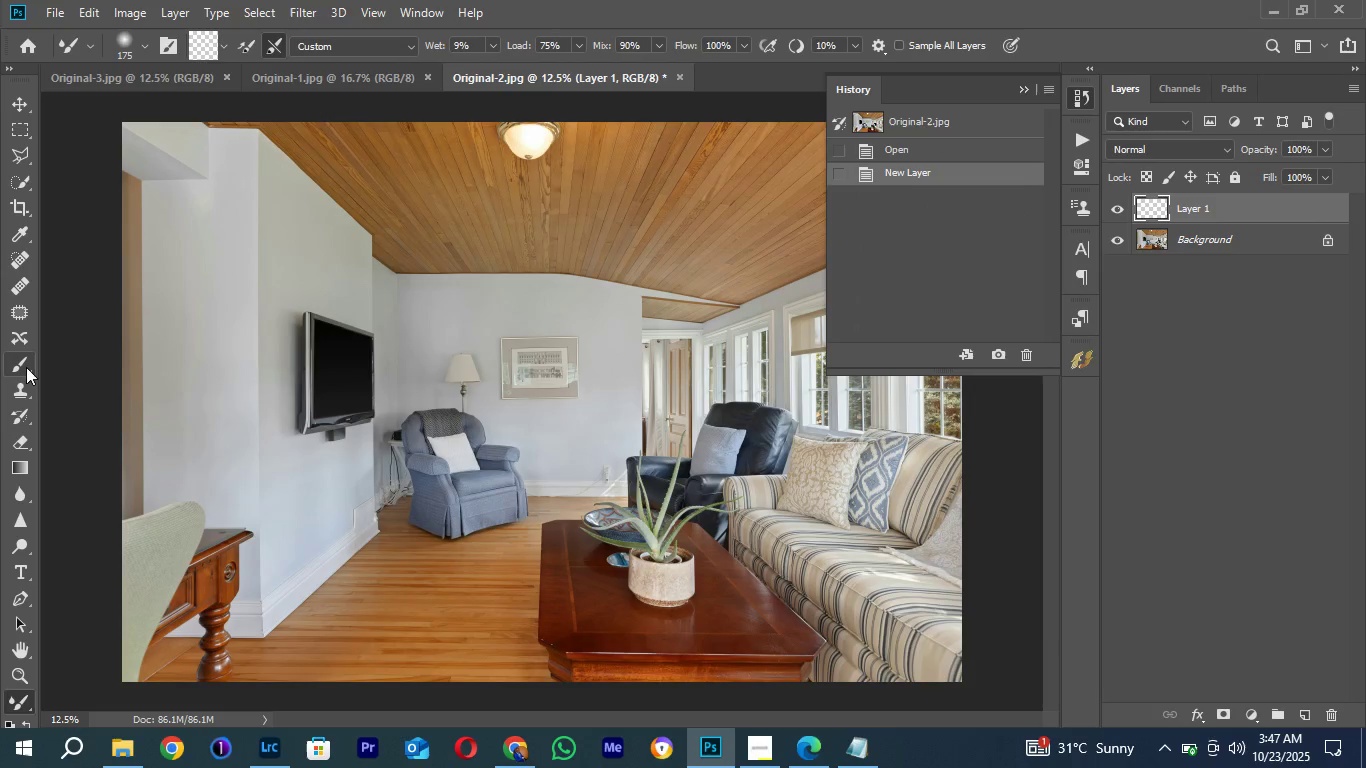 
left_click([19, 367])
 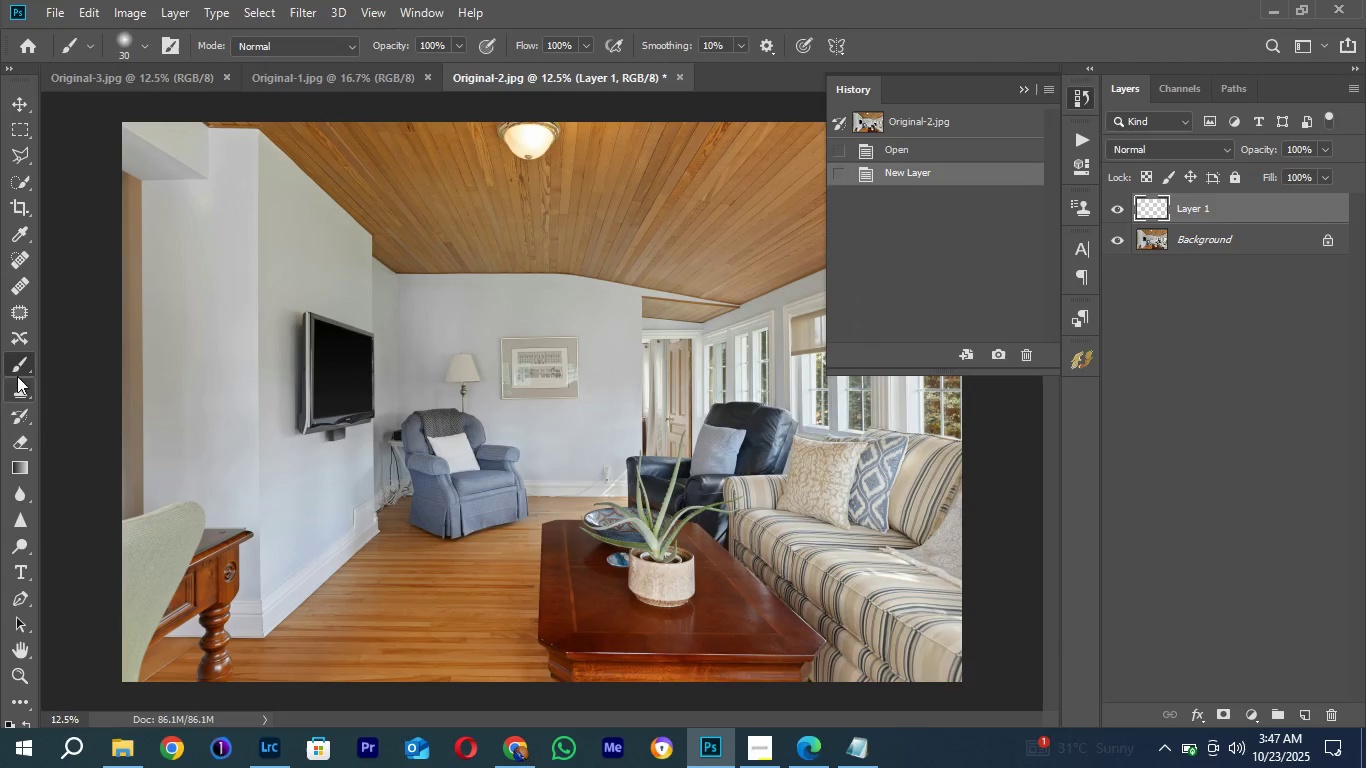 
right_click([16, 368])
 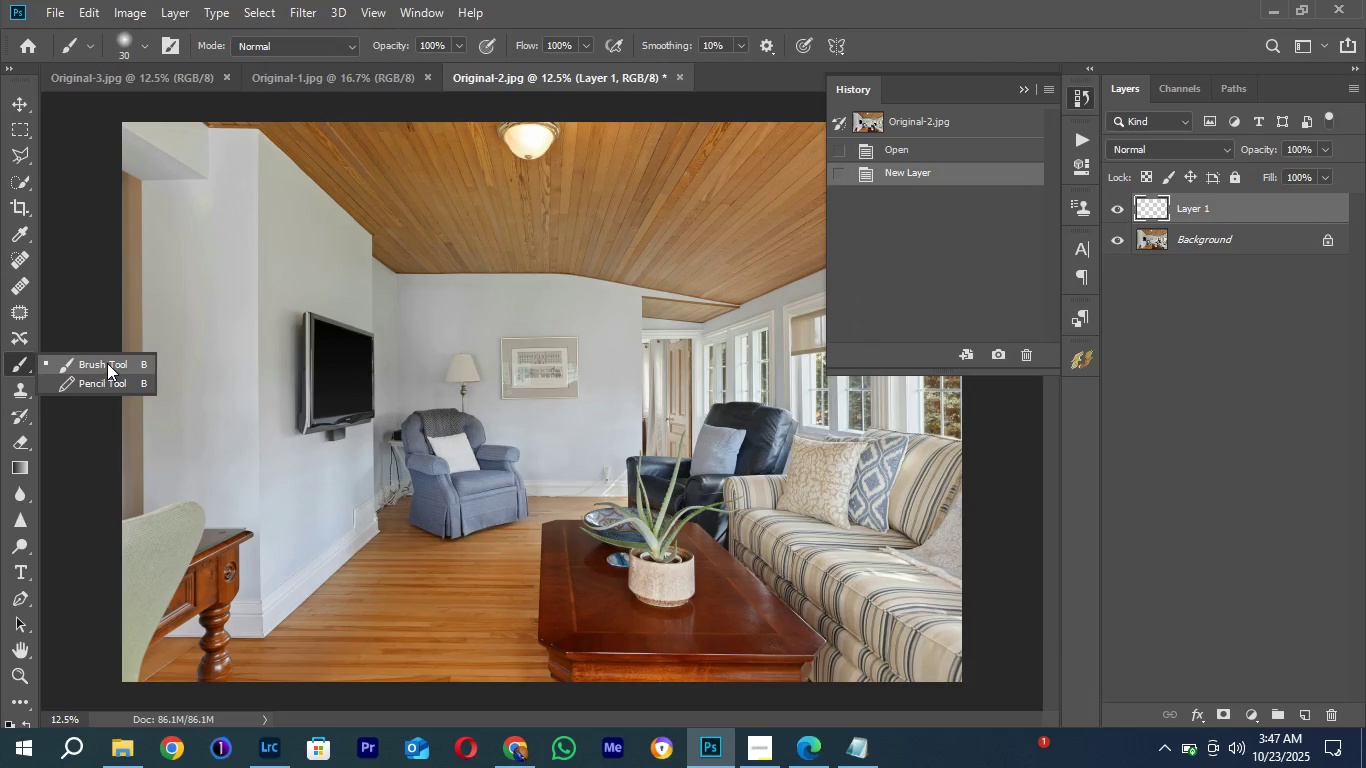 
left_click([107, 363])
 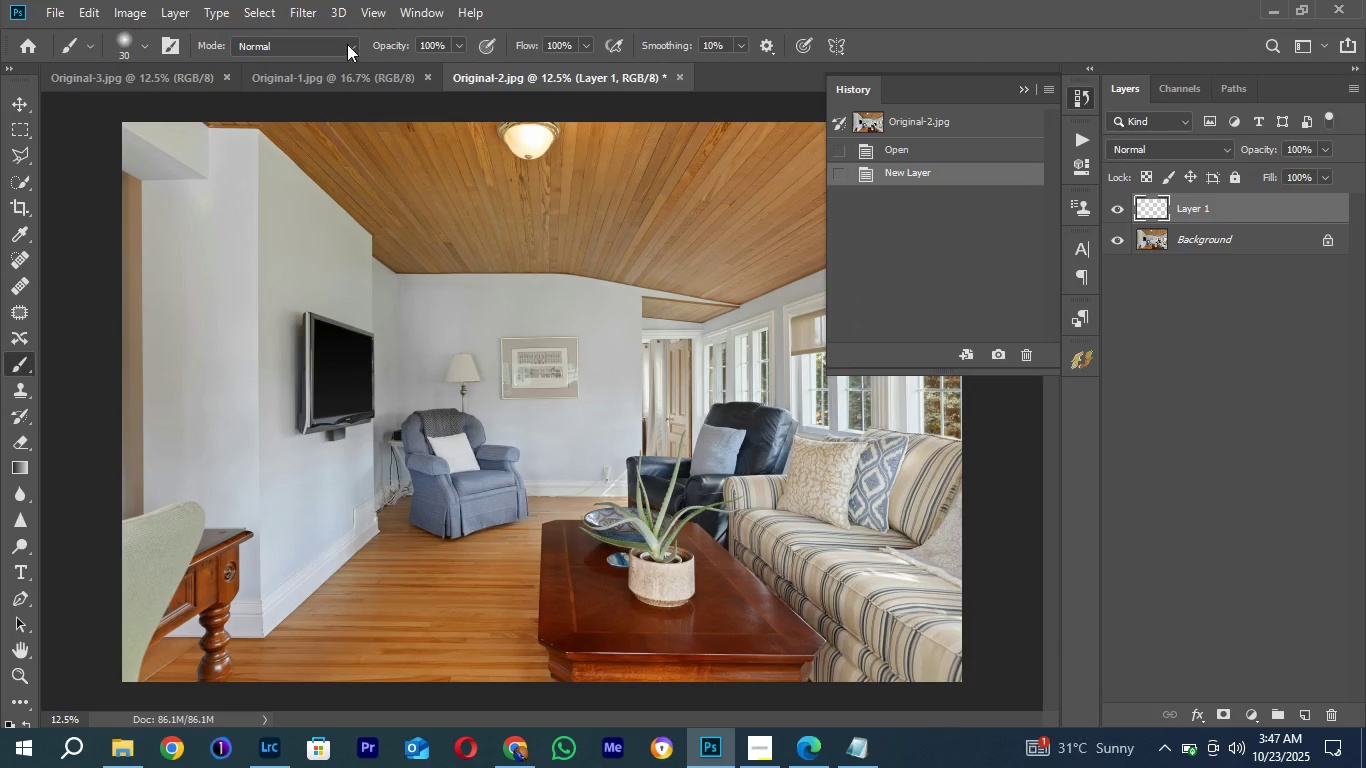 
left_click([347, 44])
 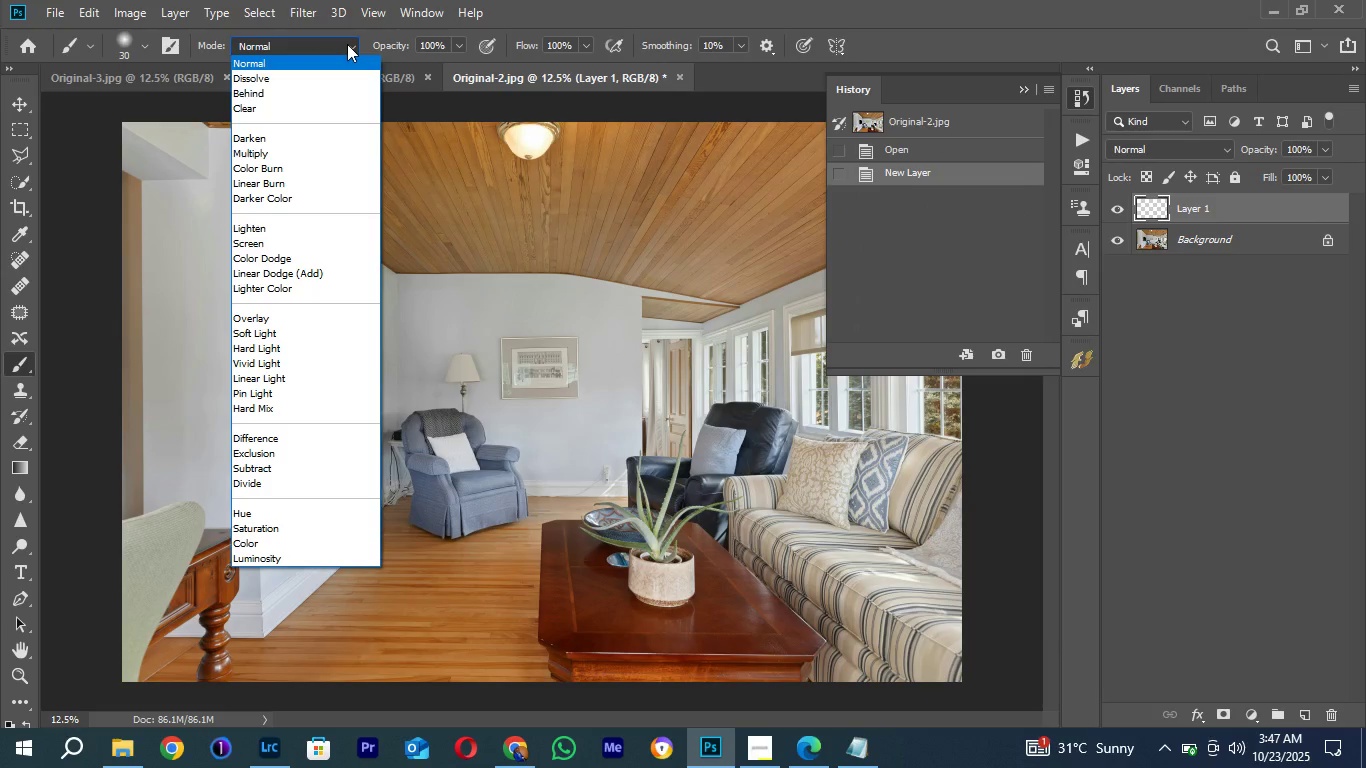 
left_click([347, 44])
 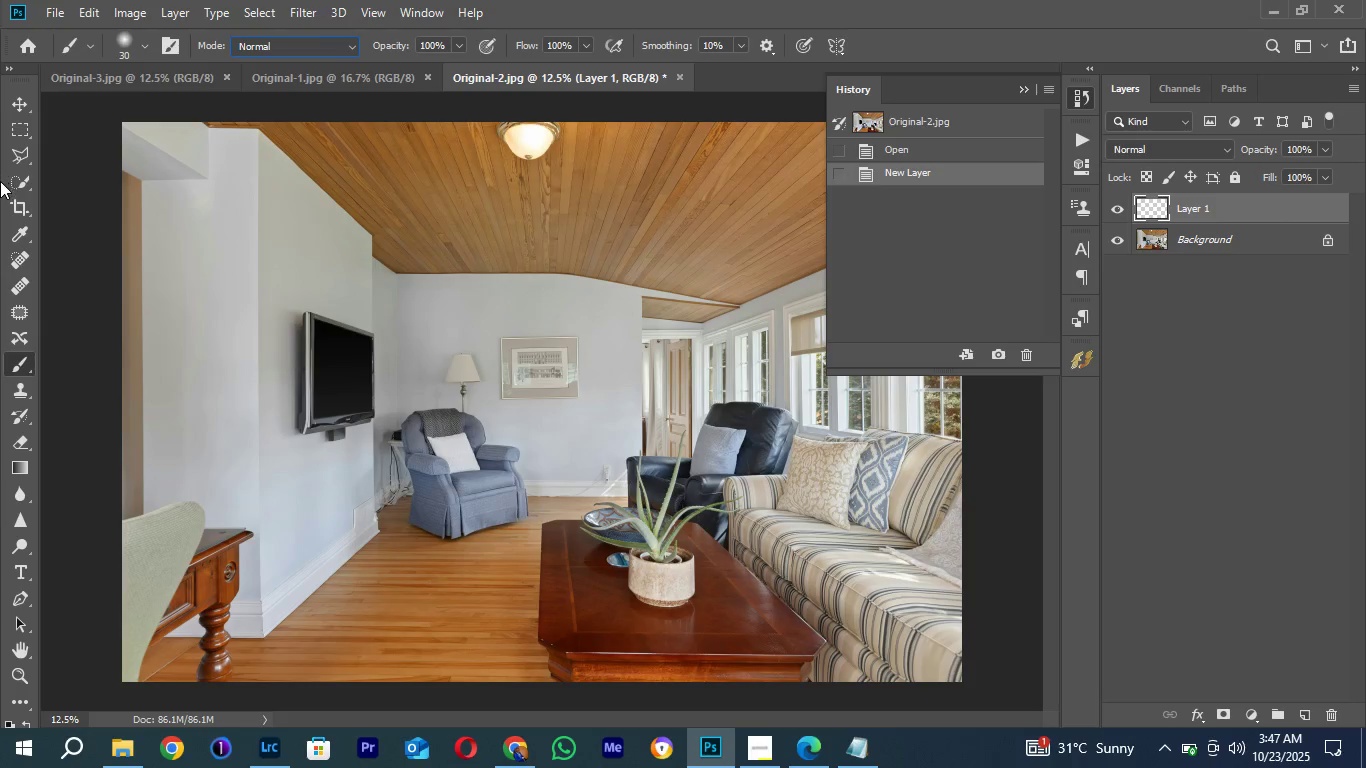 
wait(8.17)
 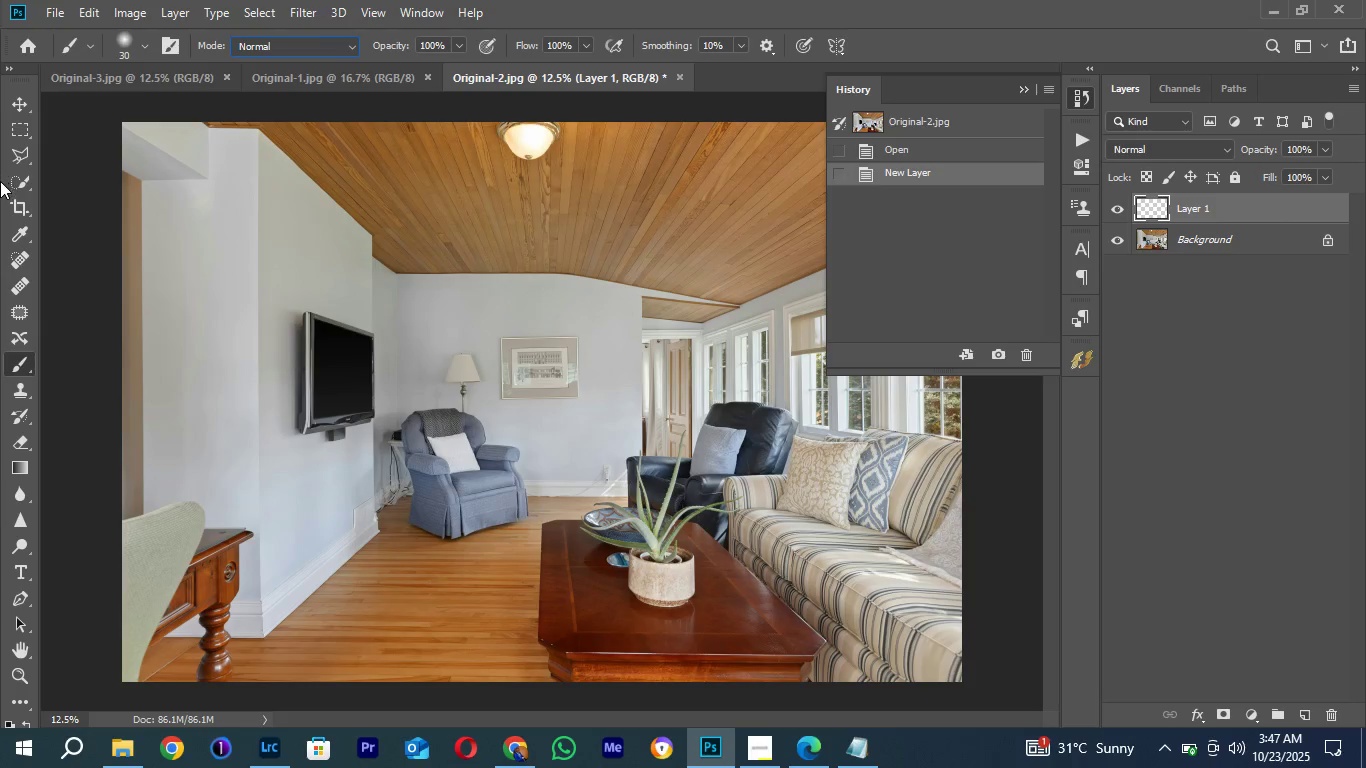 
left_click([1283, 8])
 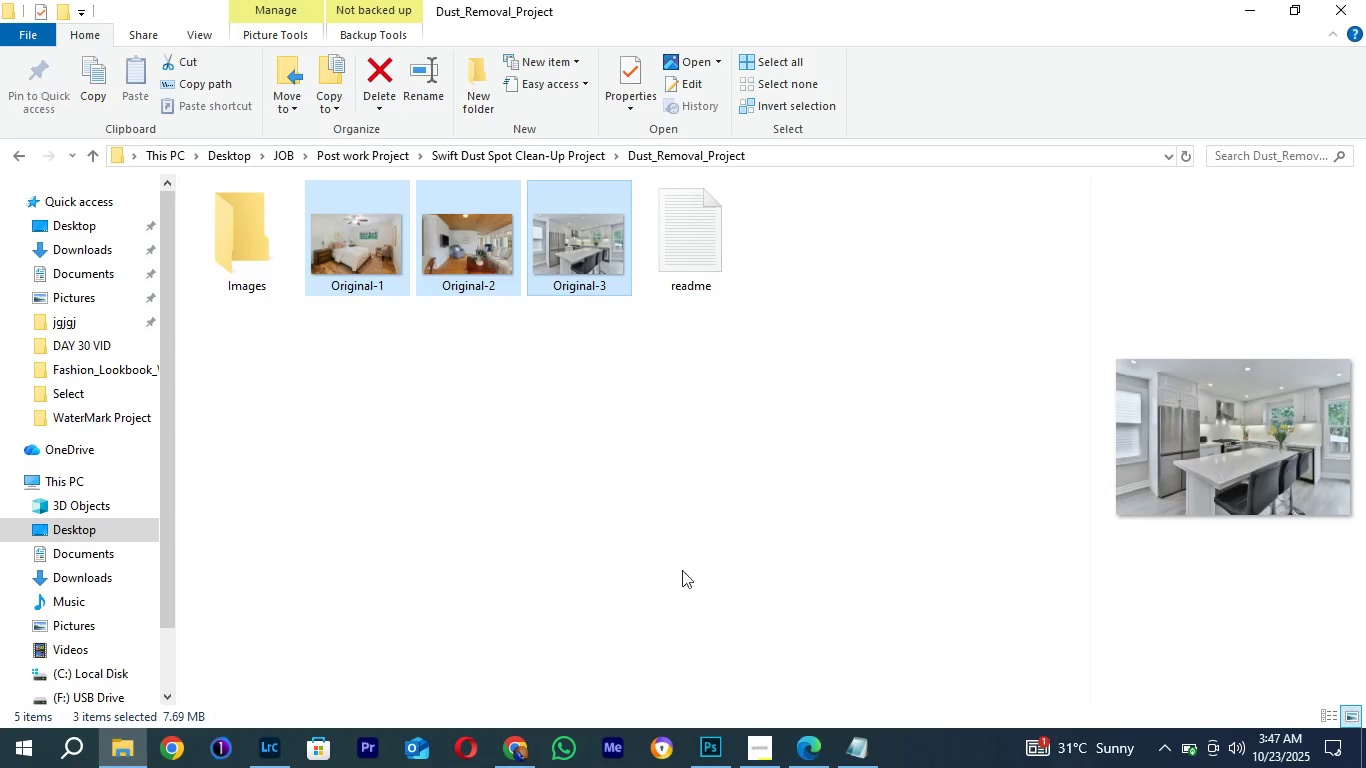 
left_click([690, 540])
 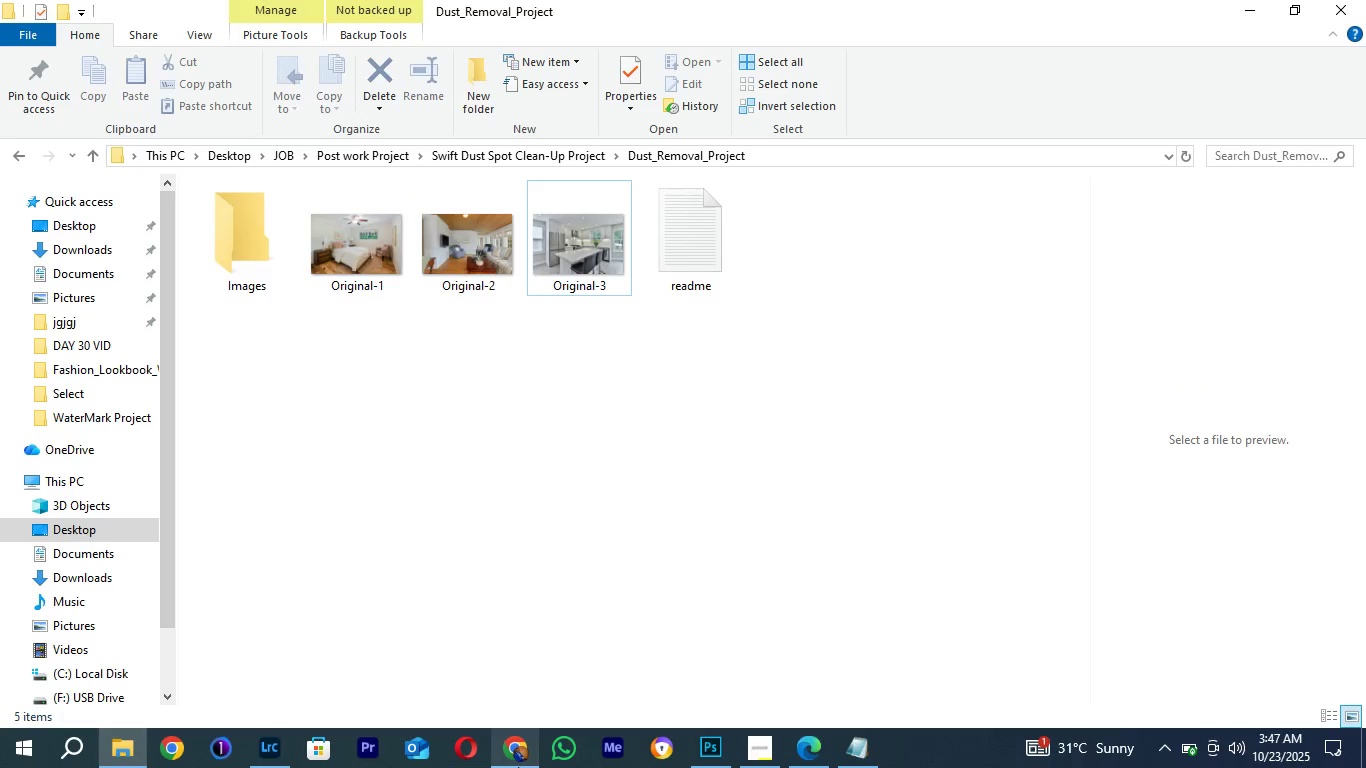 
left_click([518, 767])
 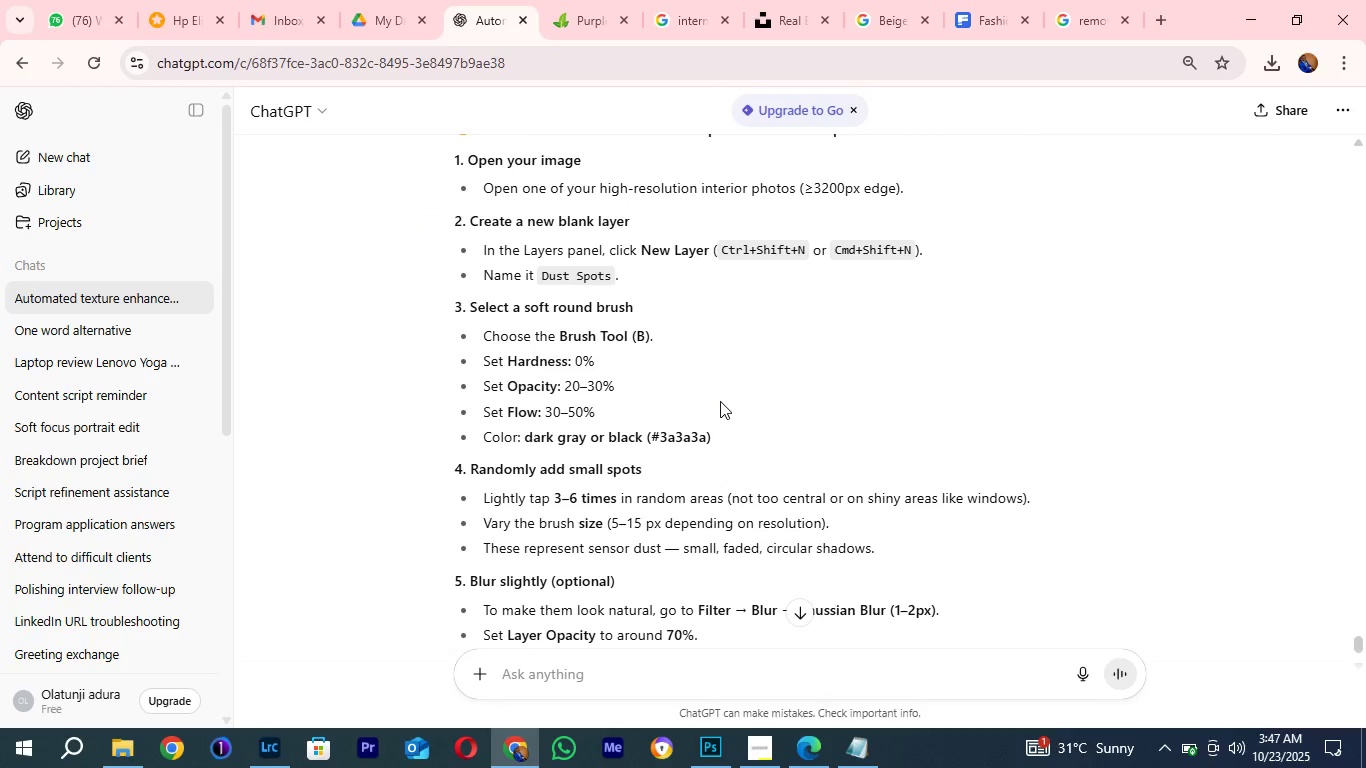 
scroll: coordinate [720, 401], scroll_direction: down, amount: 1.0
 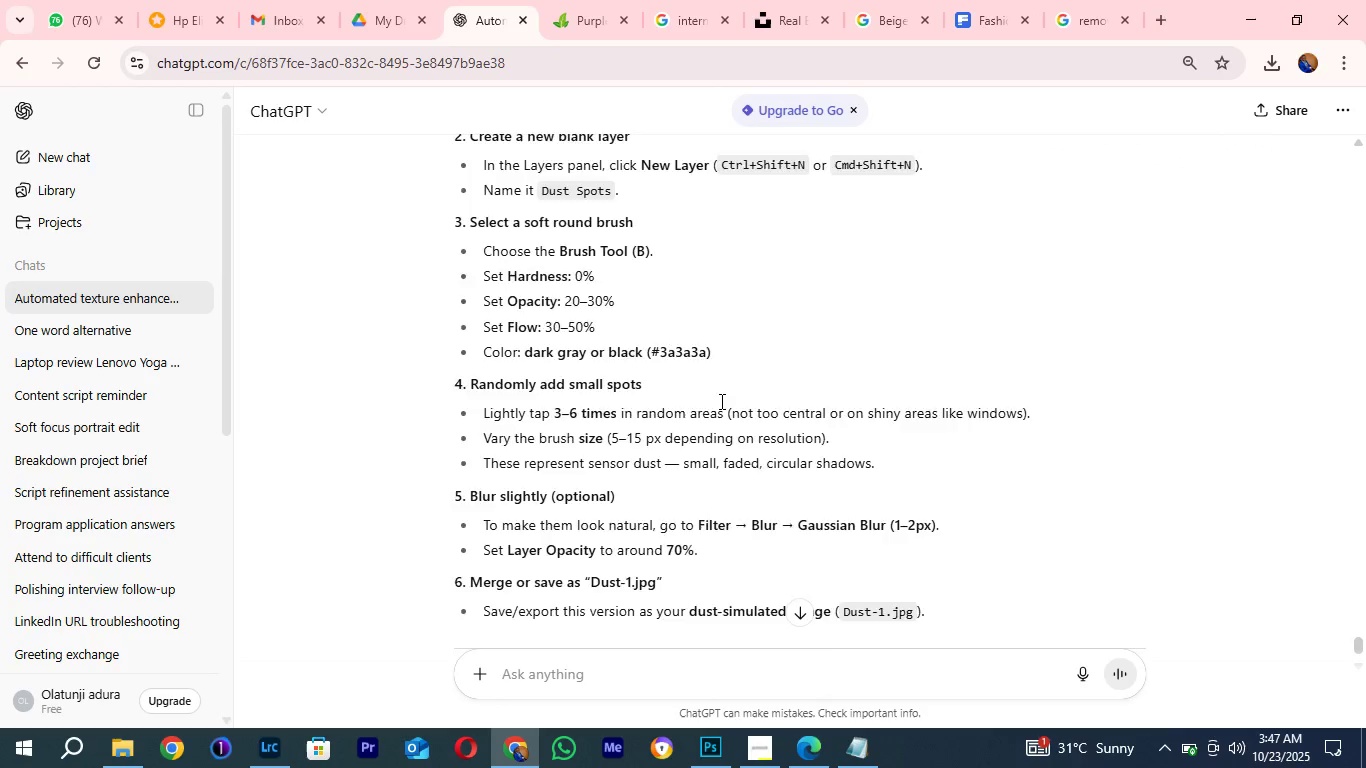 
scroll: coordinate [720, 401], scroll_direction: up, amount: 1.0
 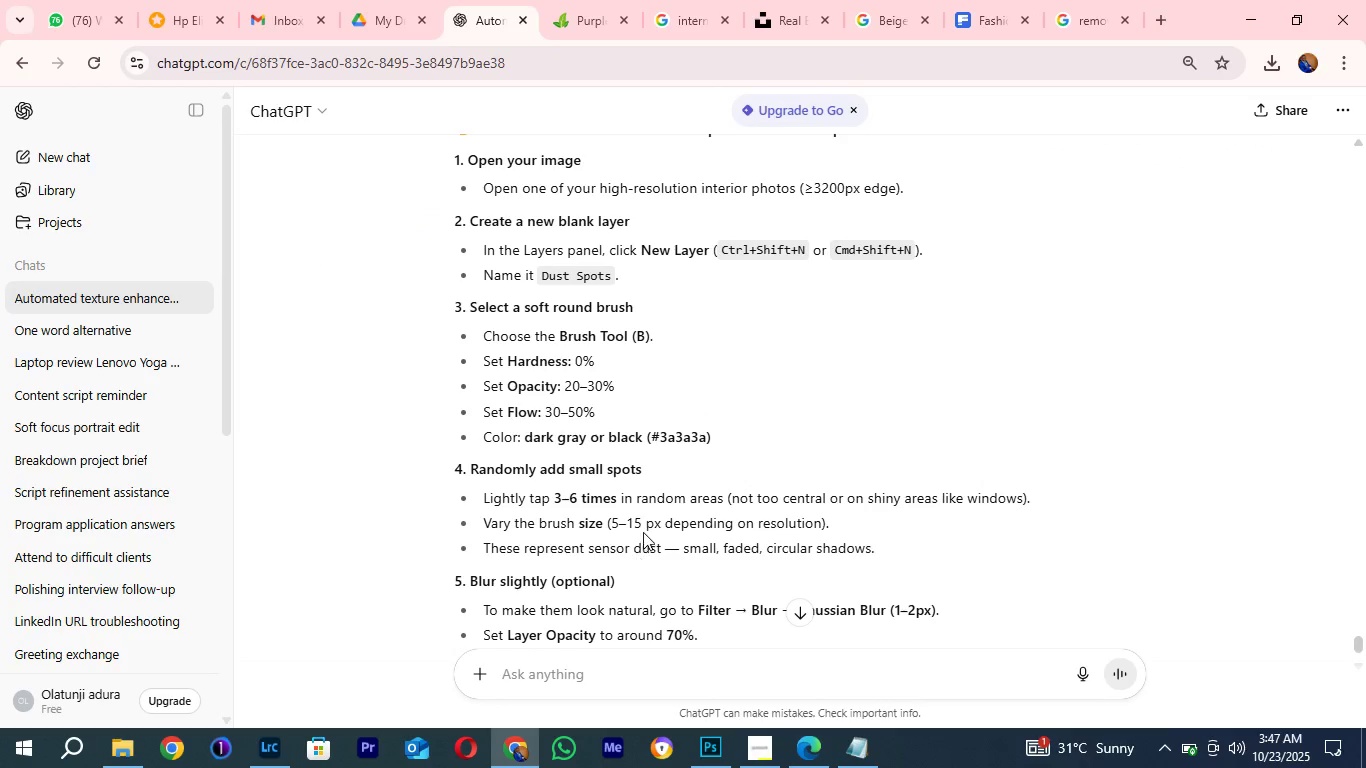 
wait(9.03)
 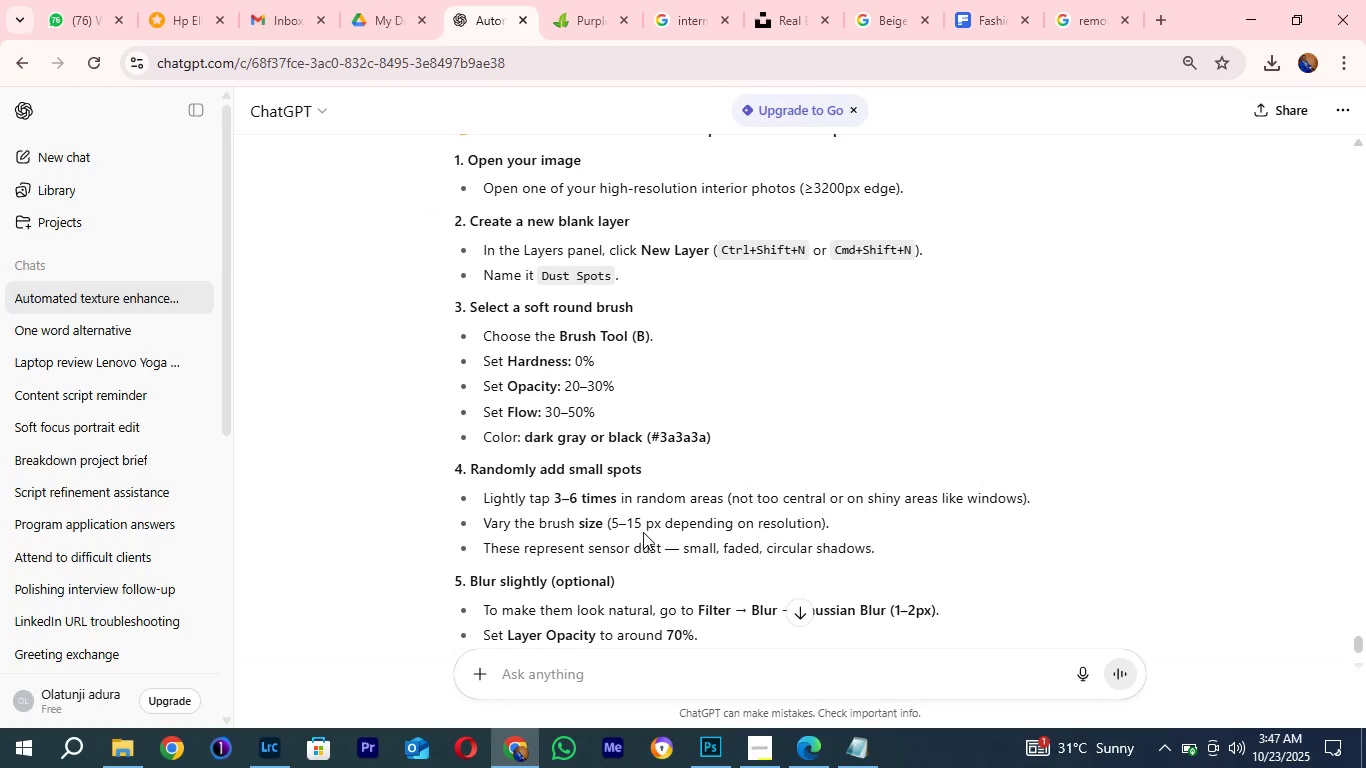 
left_click([576, 681])
 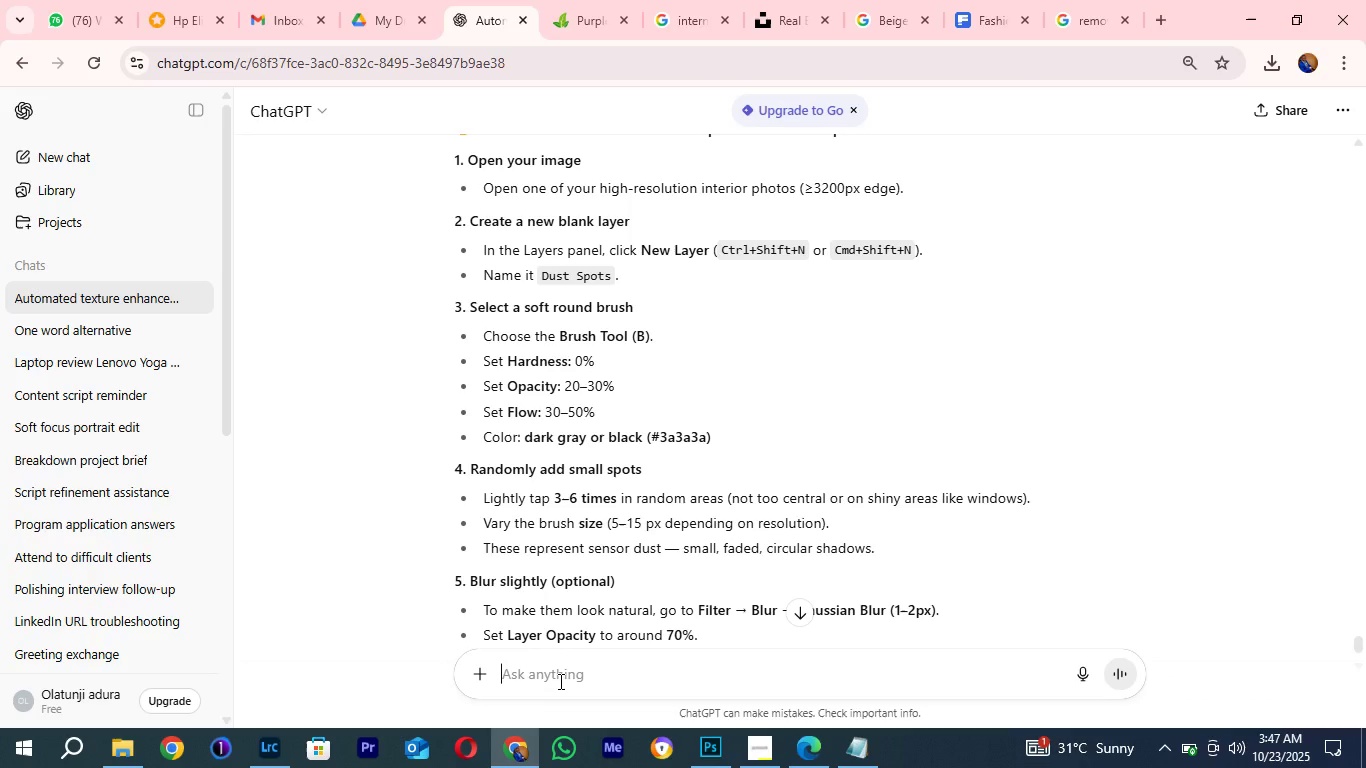 
left_click([559, 681])
 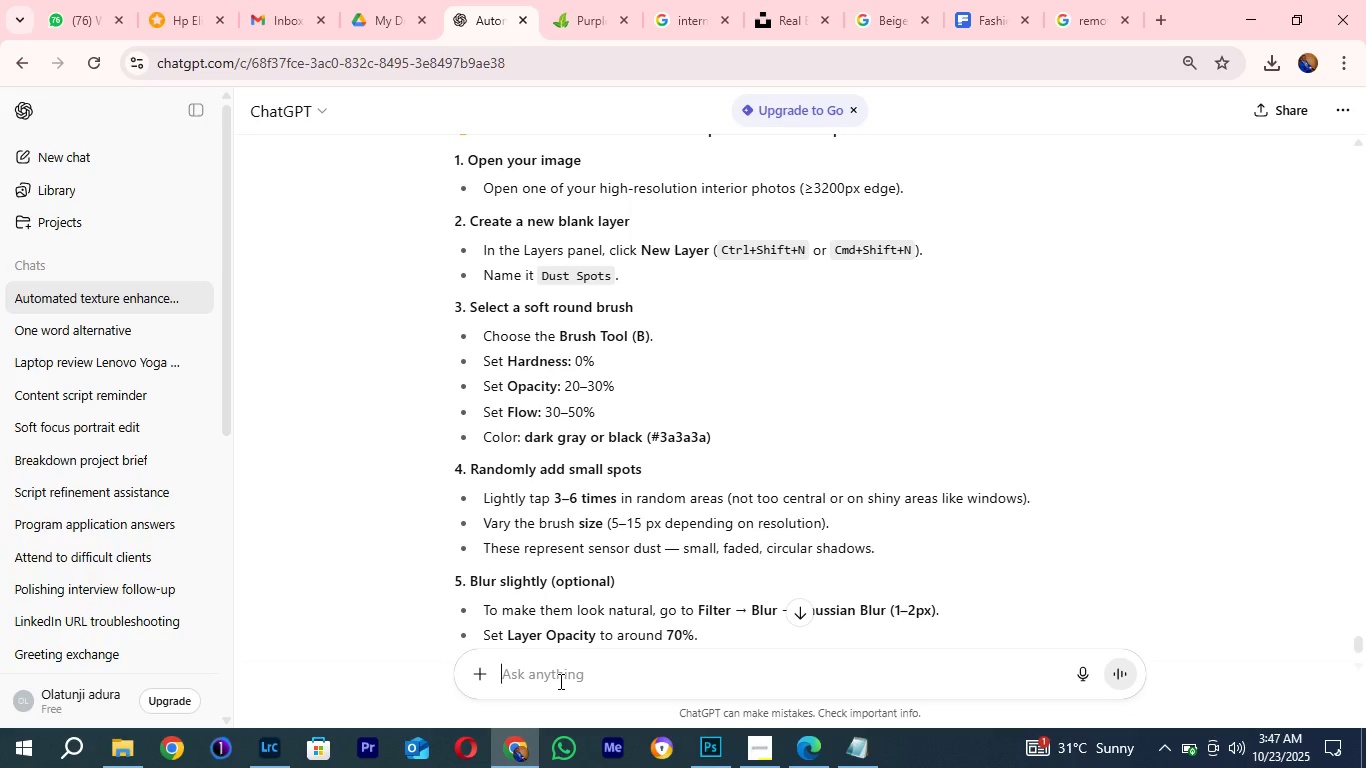 
type(Is th )
key(Backspace)
type(e soft round bush a kind of bush n)
key(Backspace)
type(becasue i cant i)
key(Backspace)
type(find anything like soft round bush )
key(Backspace)
type(, )
key(Backspace)
key(Backspace)
key(Backspace)
key(Backspace)
key(Backspace)
type(rush )
key(Backspace)
type(, pl )
key(Backspace)
type(s how do i go about that )
key(Backspace)
type(...... )
 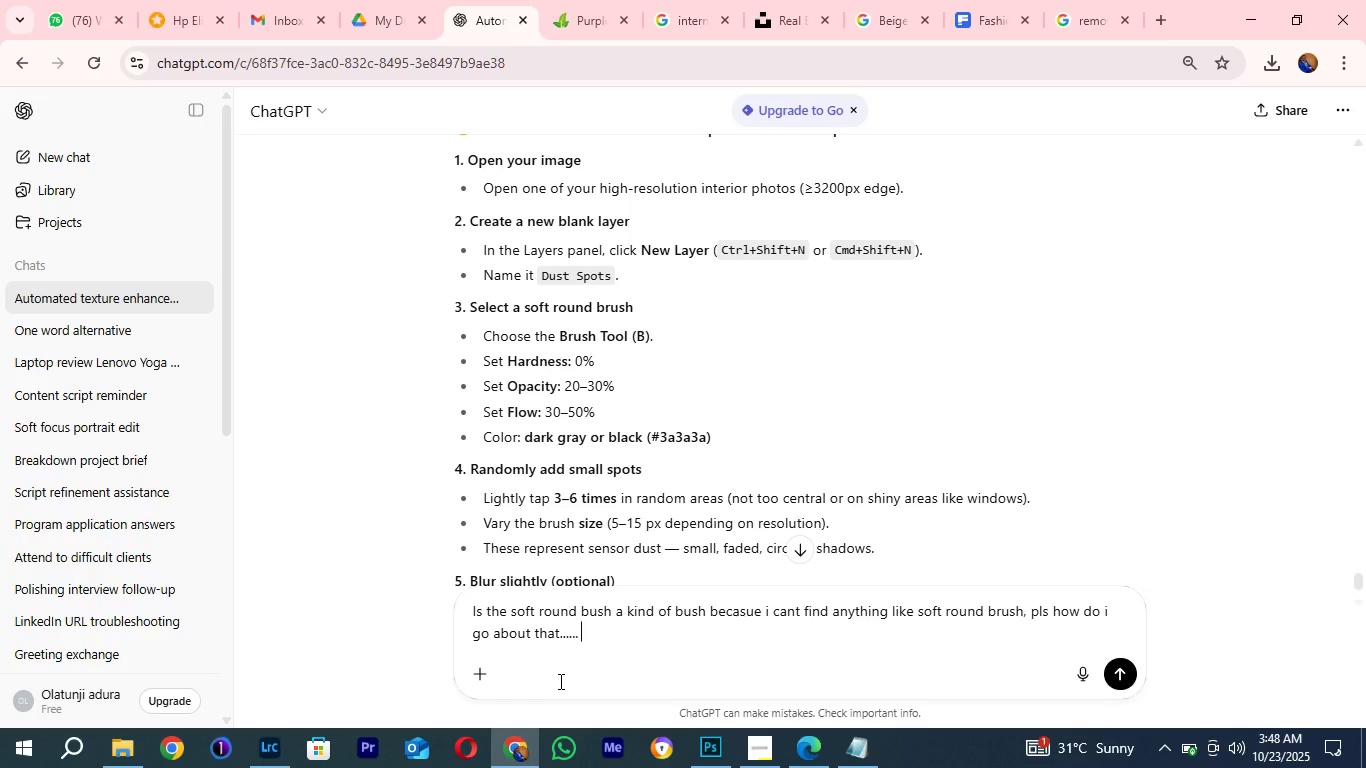 
key(Enter)
 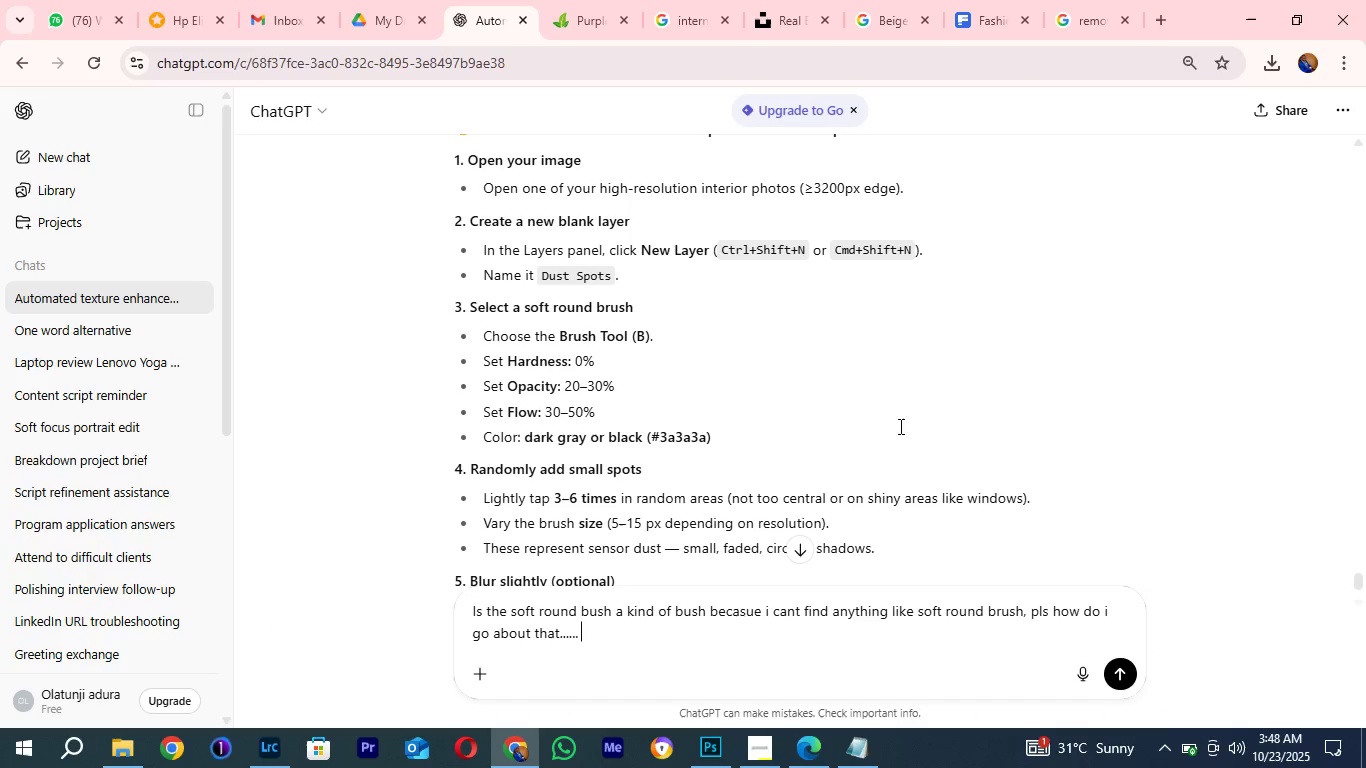 
scroll: coordinate [921, 526], scroll_direction: down, amount: 5.0
 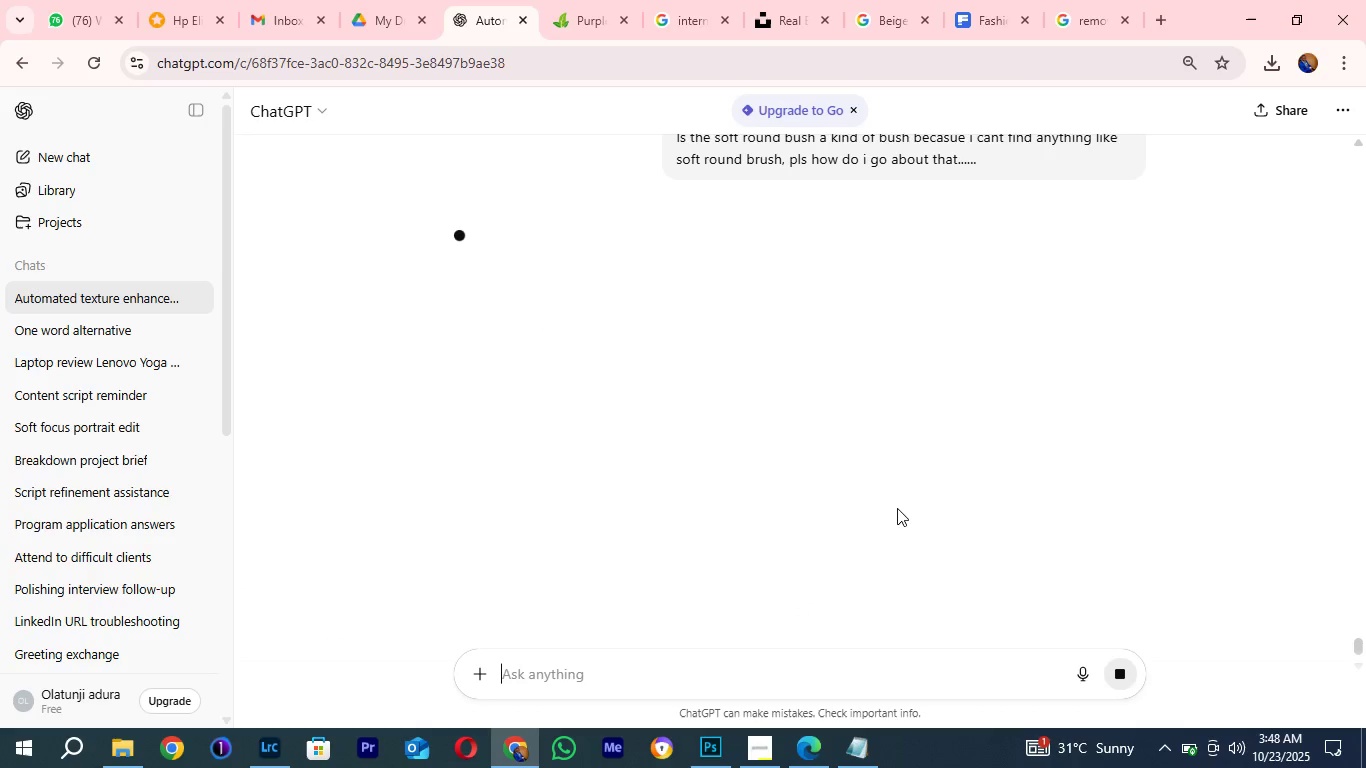 
wait(5.95)
 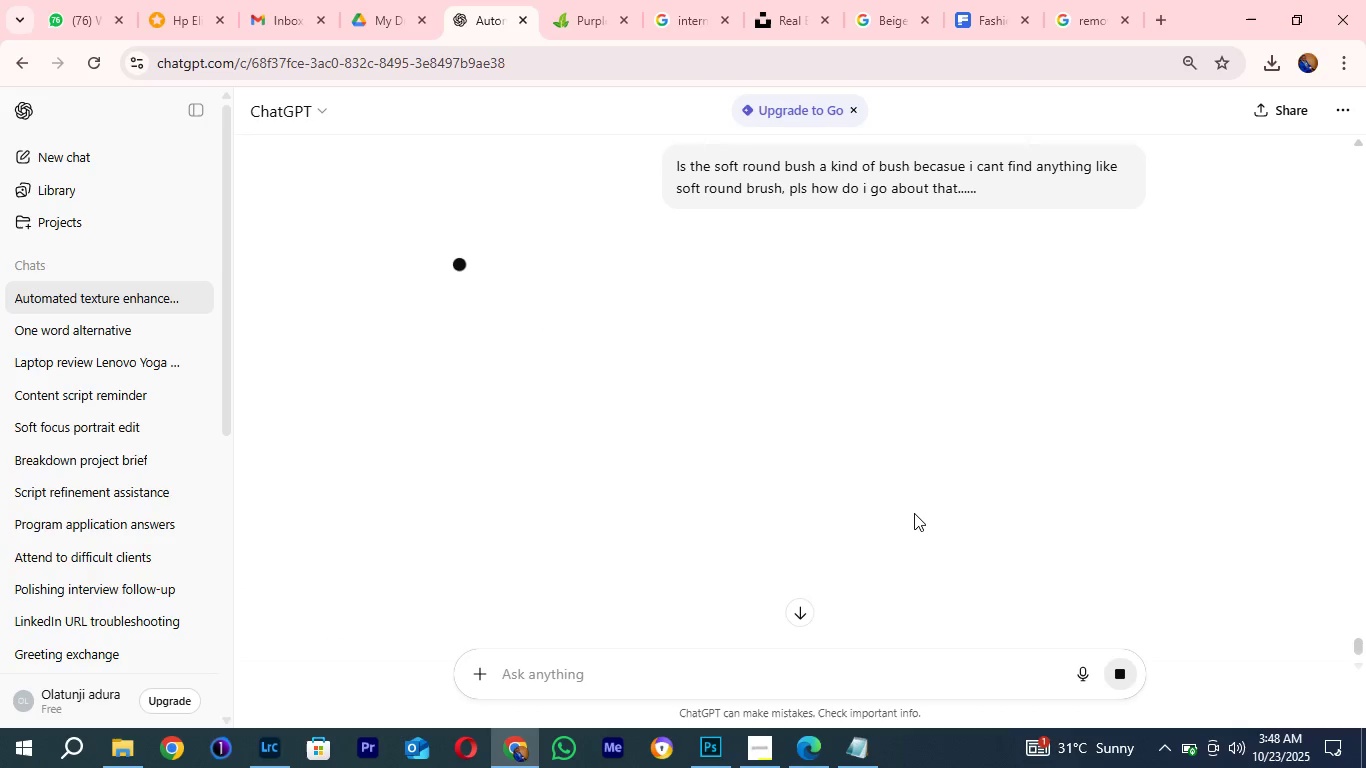 
scroll: coordinate [802, 515], scroll_direction: up, amount: 9.0
 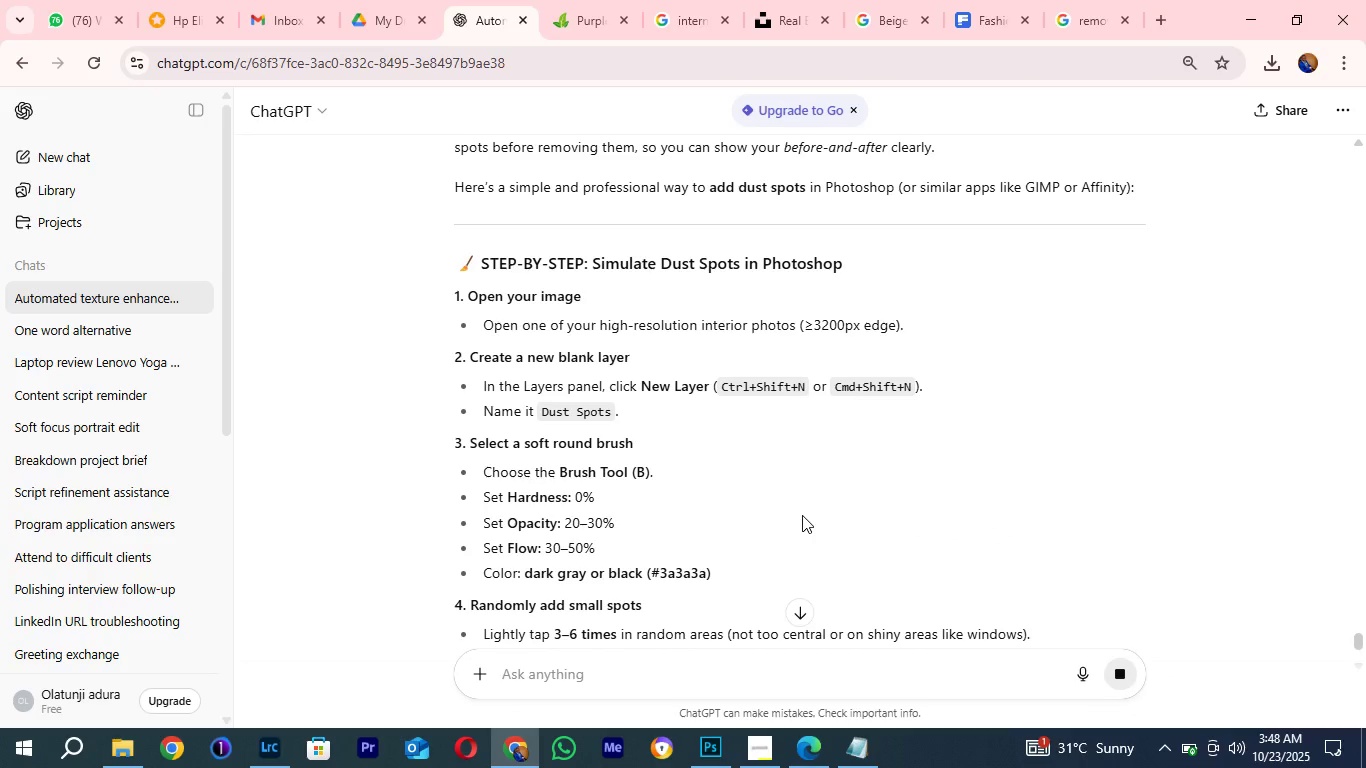 
scroll: coordinate [802, 515], scroll_direction: down, amount: 2.0
 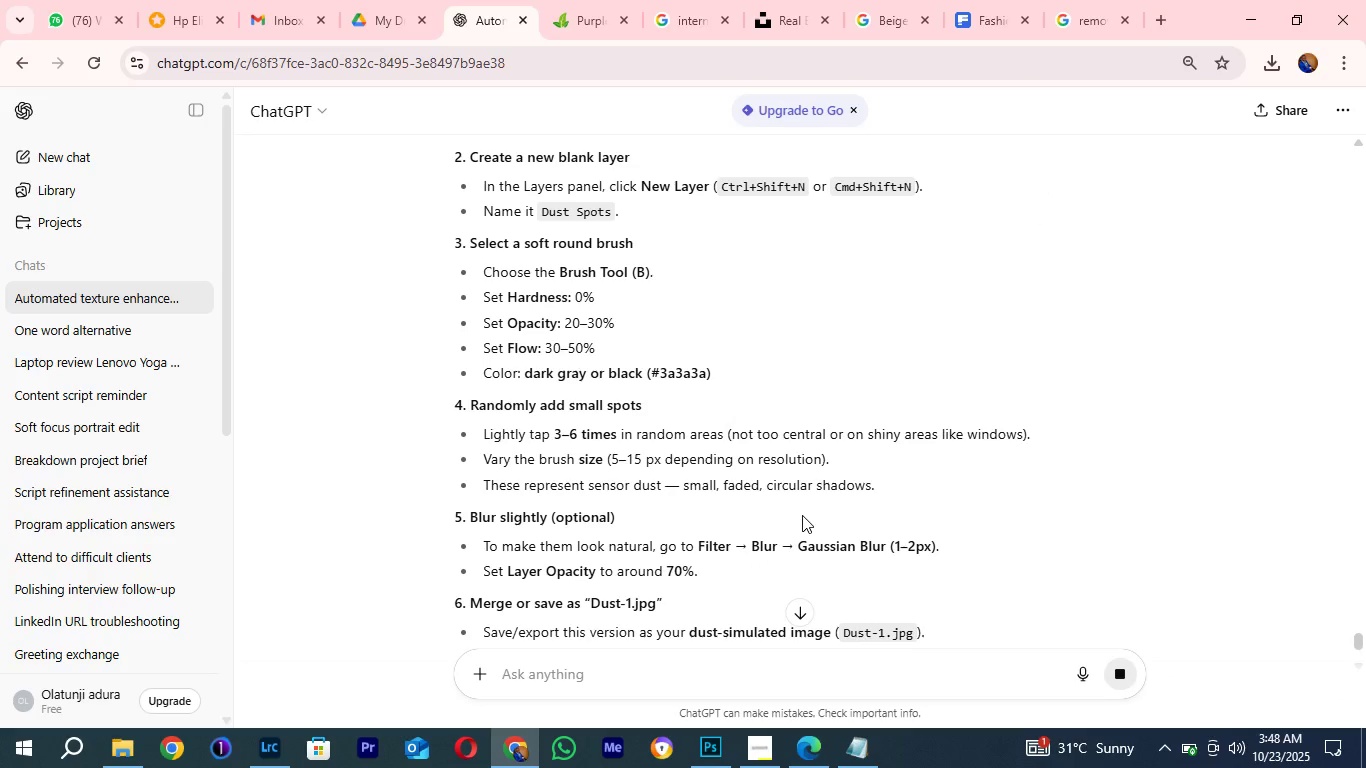 
wait(5.03)
 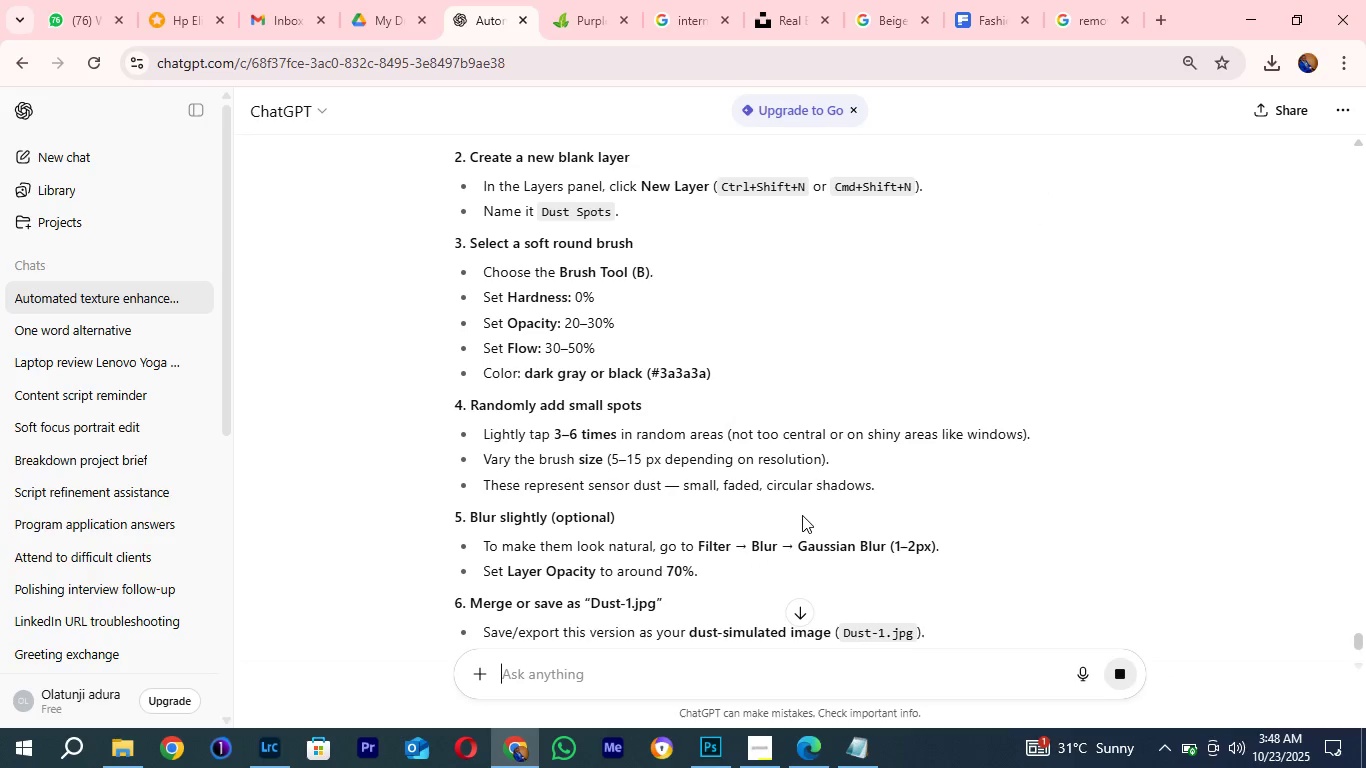 
scroll: coordinate [833, 342], scroll_direction: down, amount: 9.0
 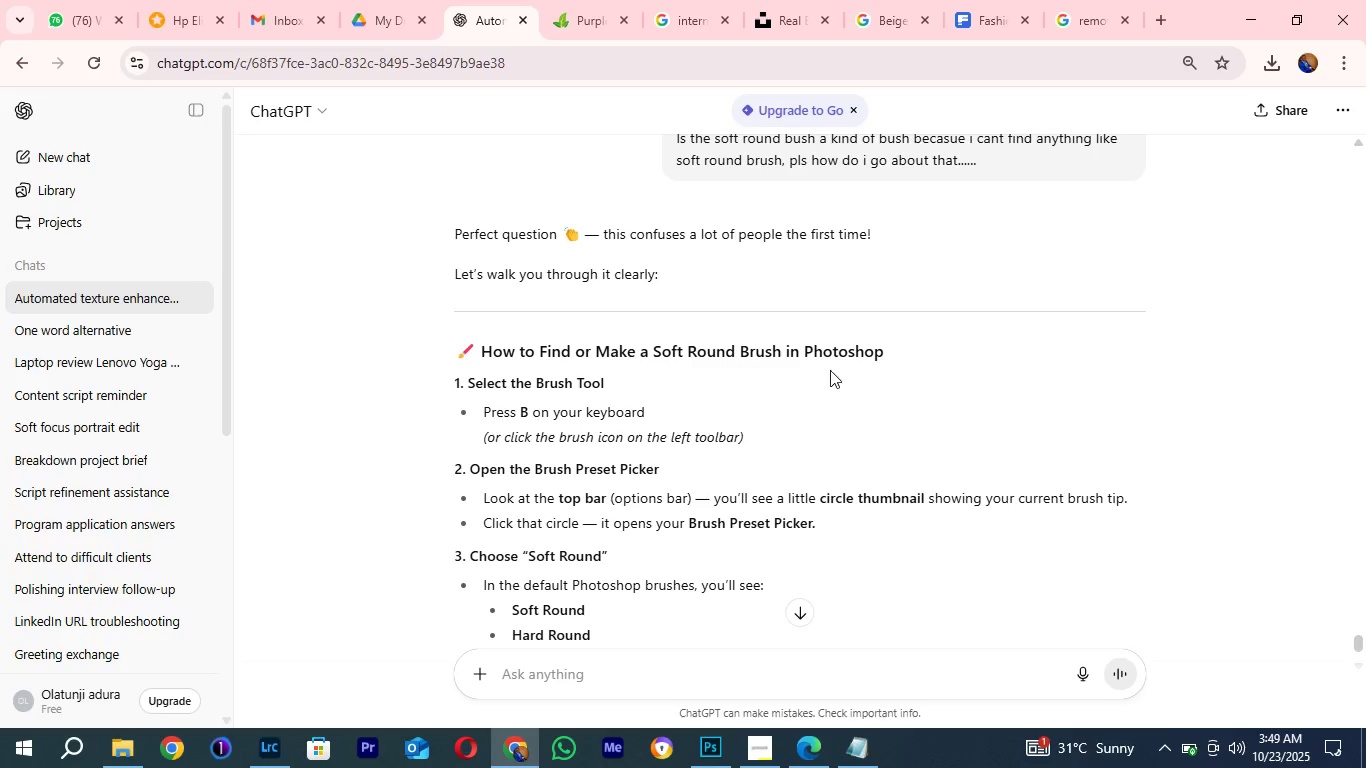 
wait(12.8)
 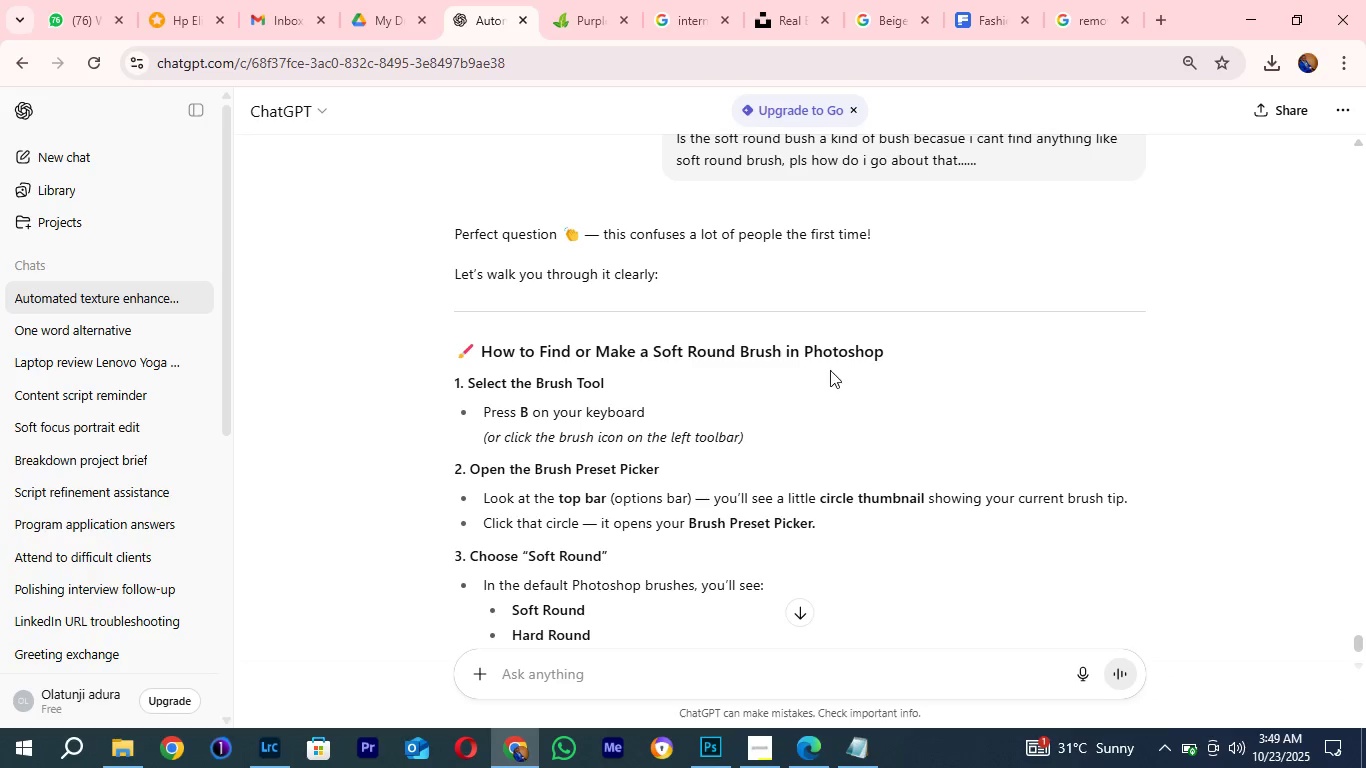 
scroll: coordinate [795, 412], scroll_direction: down, amount: 1.0
 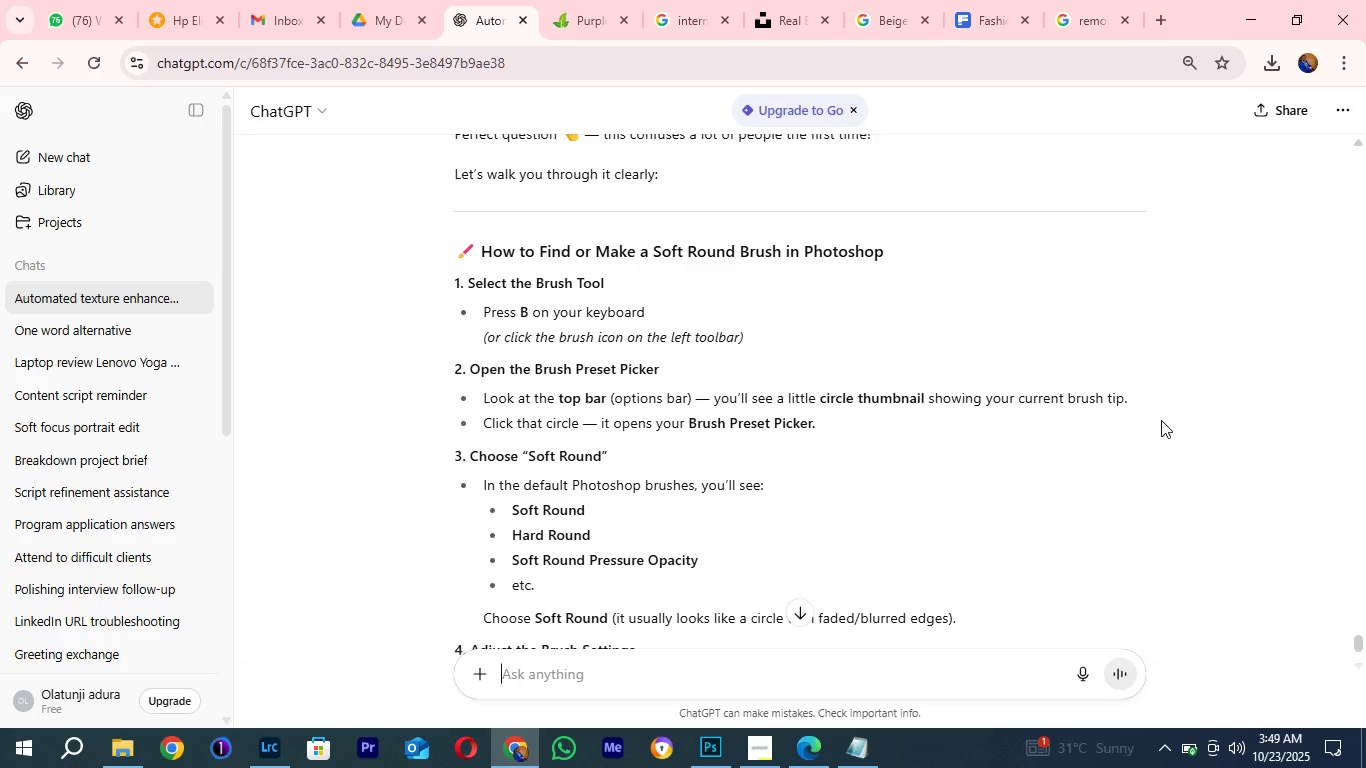 
wait(14.71)
 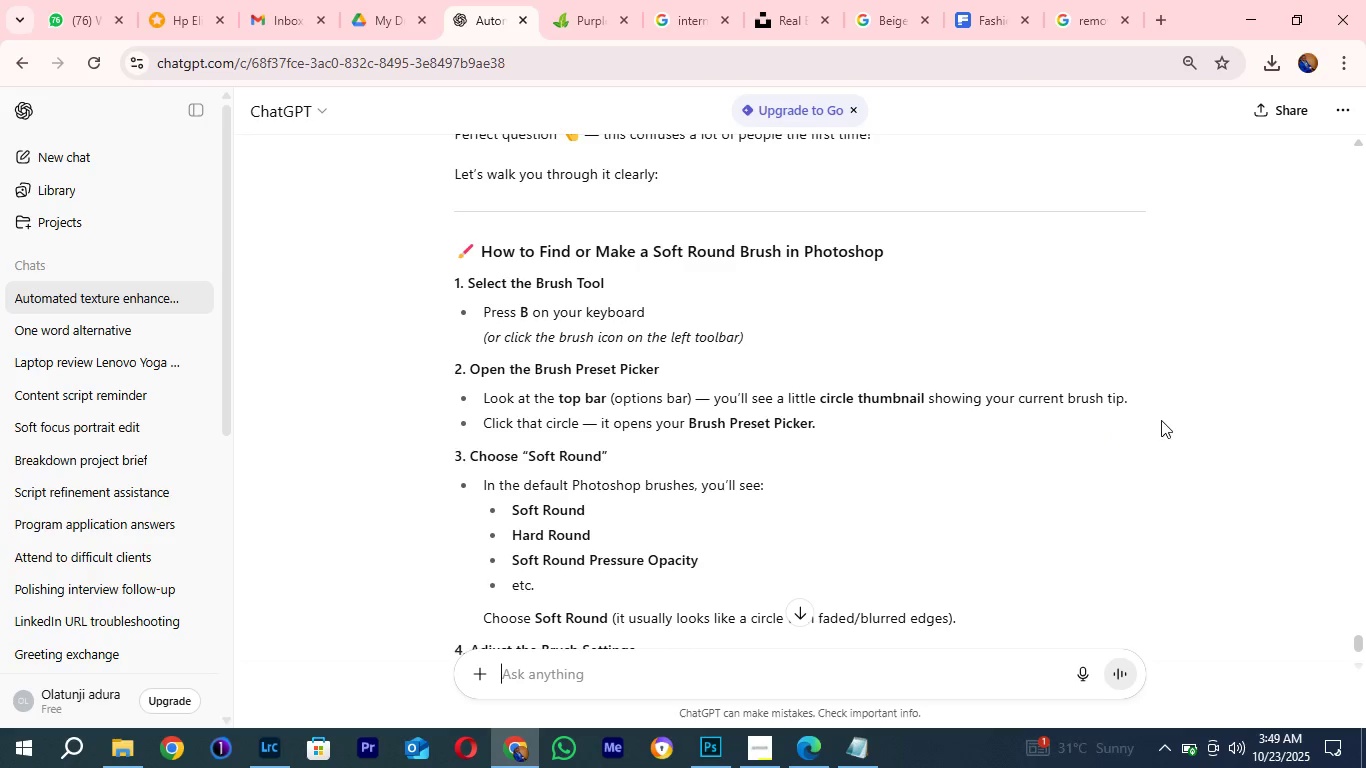 
scroll: coordinate [890, 432], scroll_direction: down, amount: 1.0
 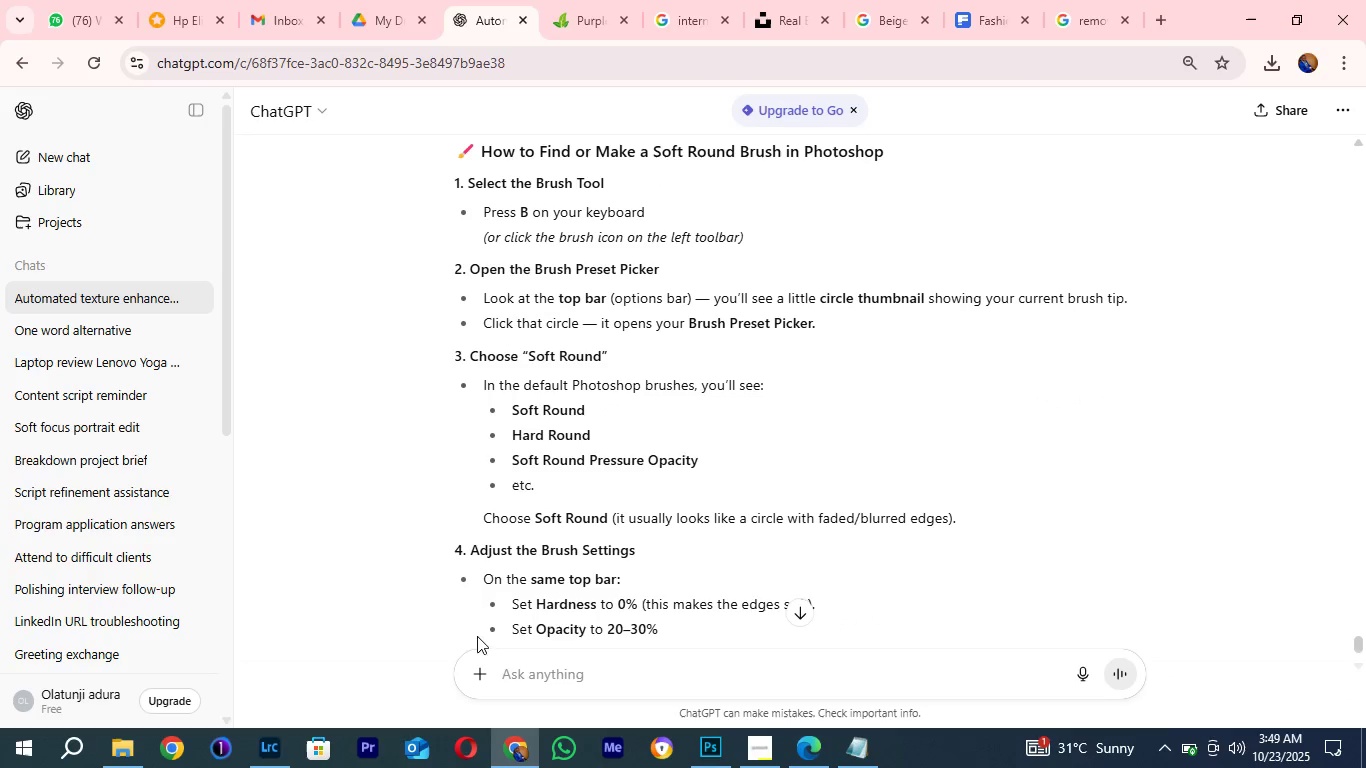 
left_click([716, 767])
 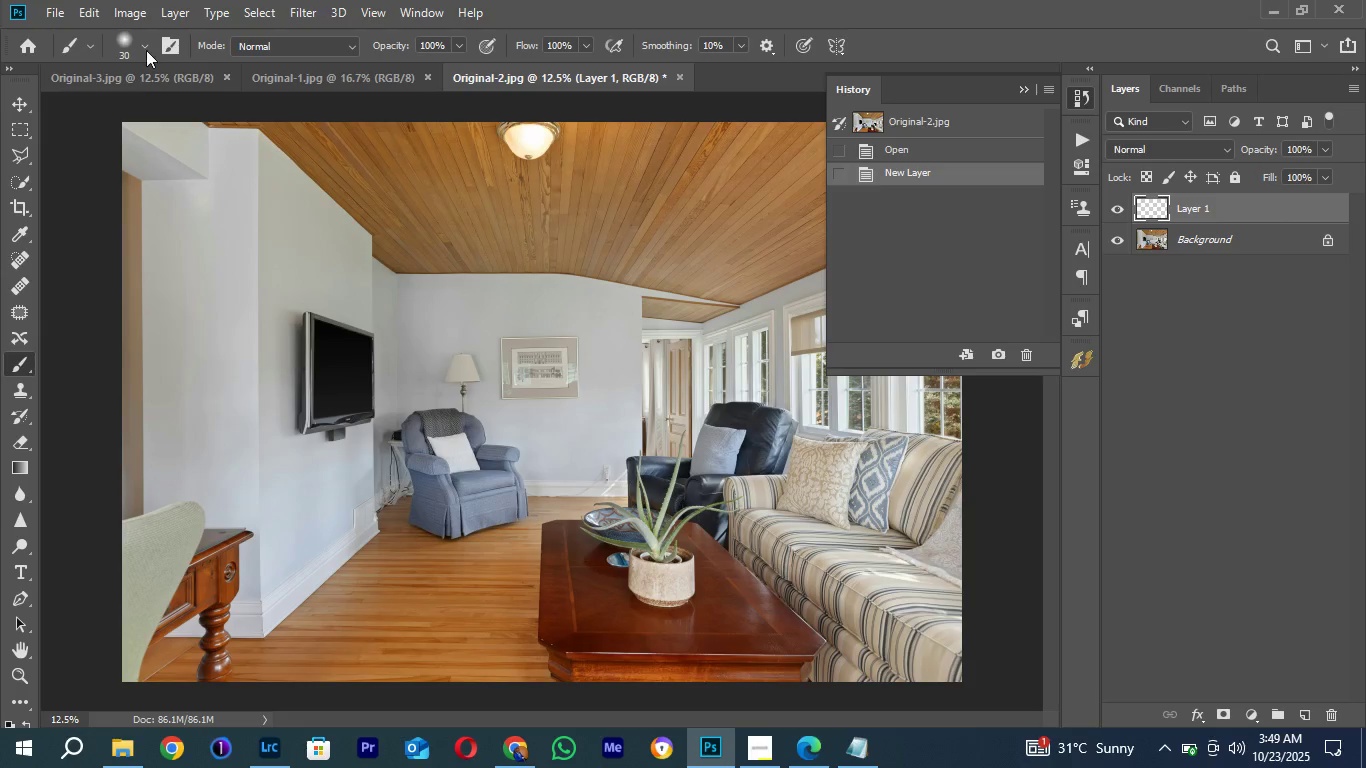 
left_click([144, 46])
 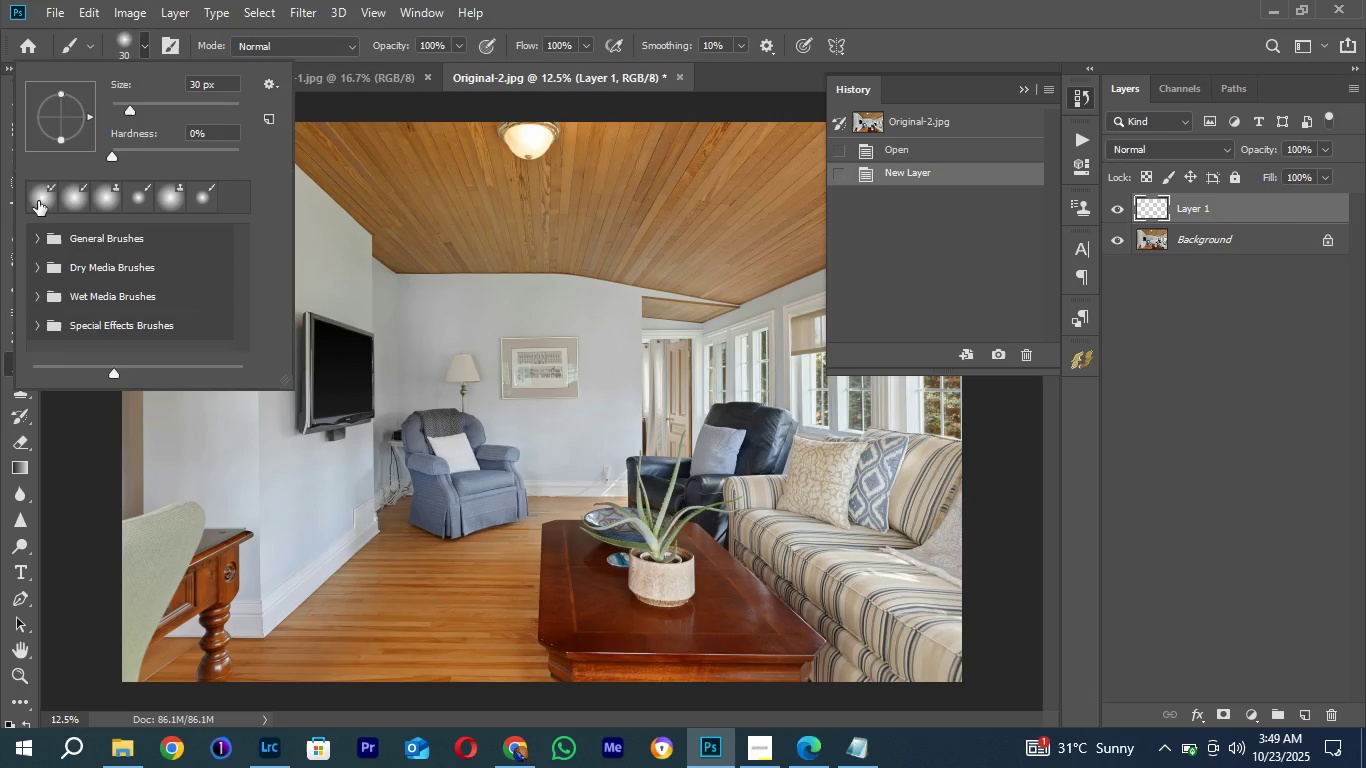 
scroll: coordinate [101, 268], scroll_direction: down, amount: 6.0
 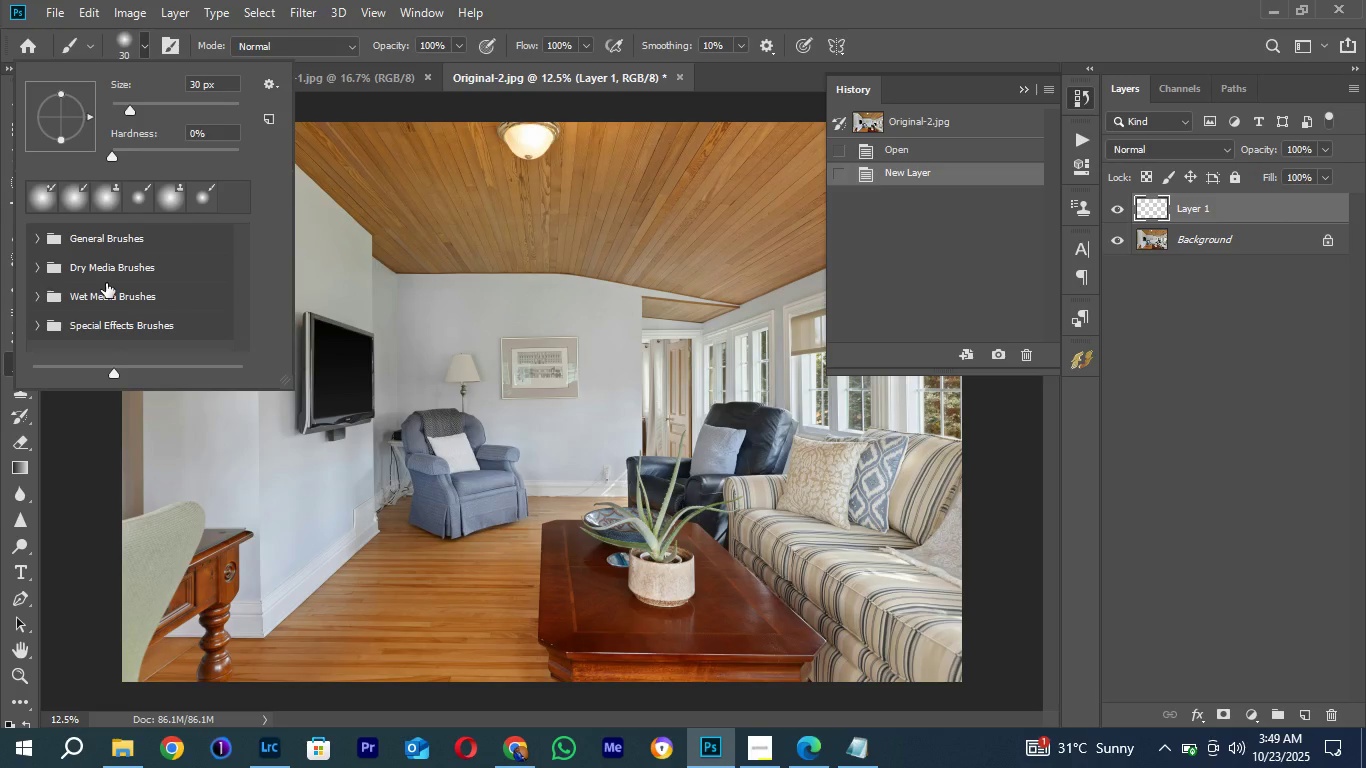 
scroll: coordinate [106, 283], scroll_direction: up, amount: 8.0
 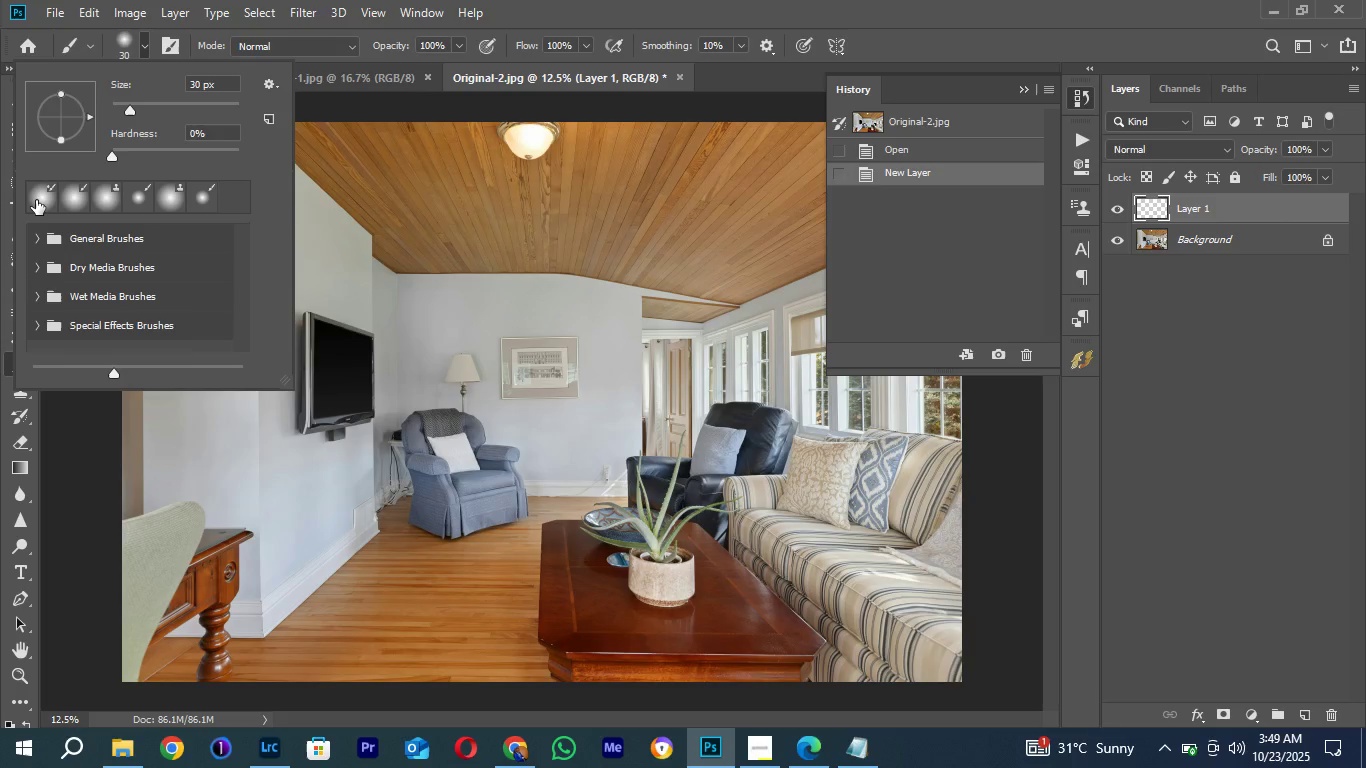 
wait(5.57)
 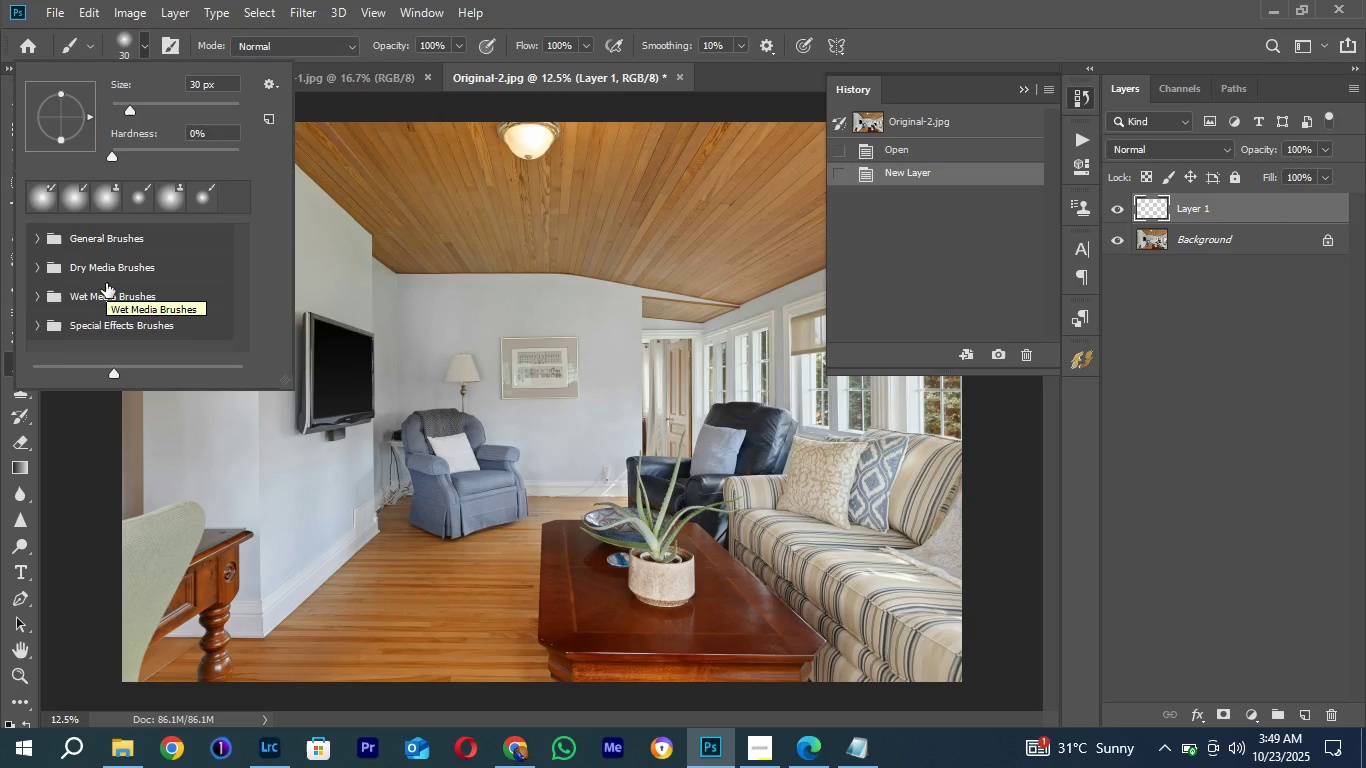 
left_click([36, 238])
 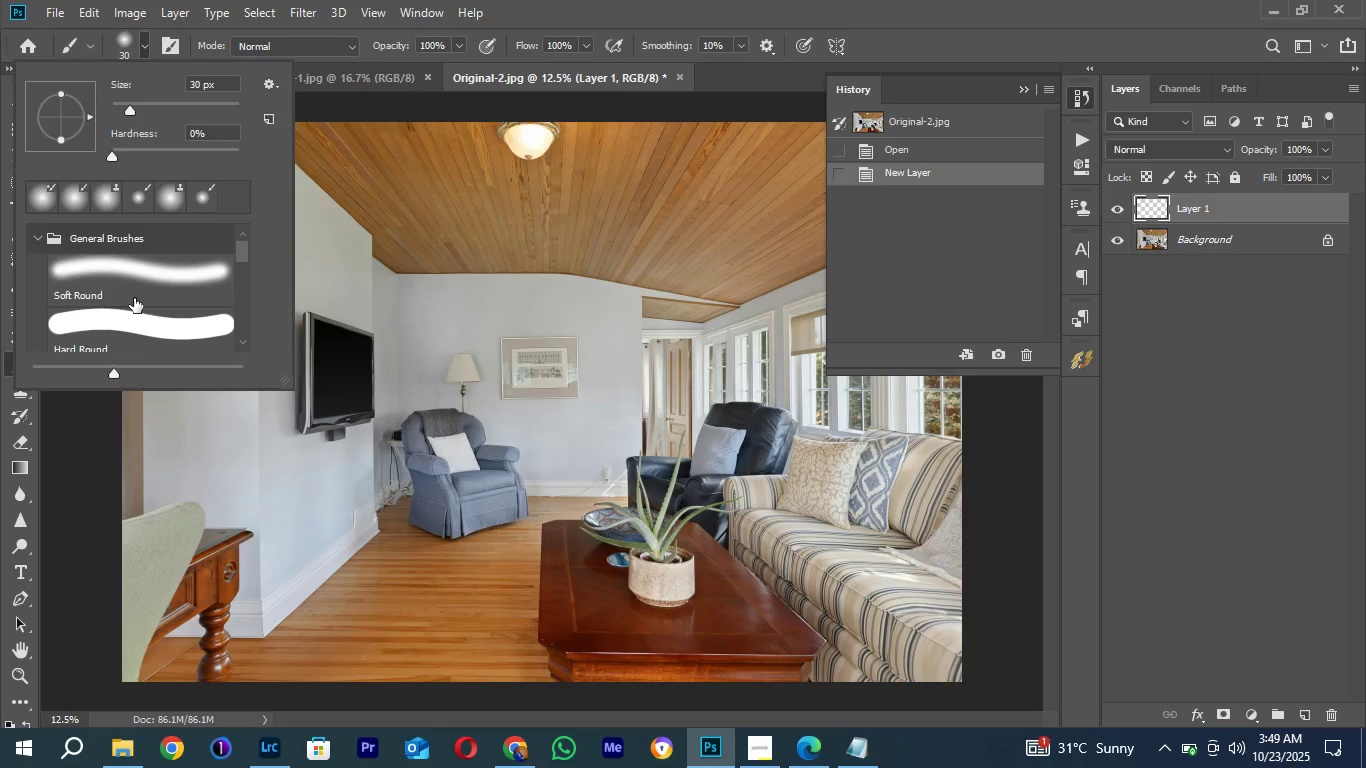 
scroll: coordinate [134, 298], scroll_direction: up, amount: 1.0
 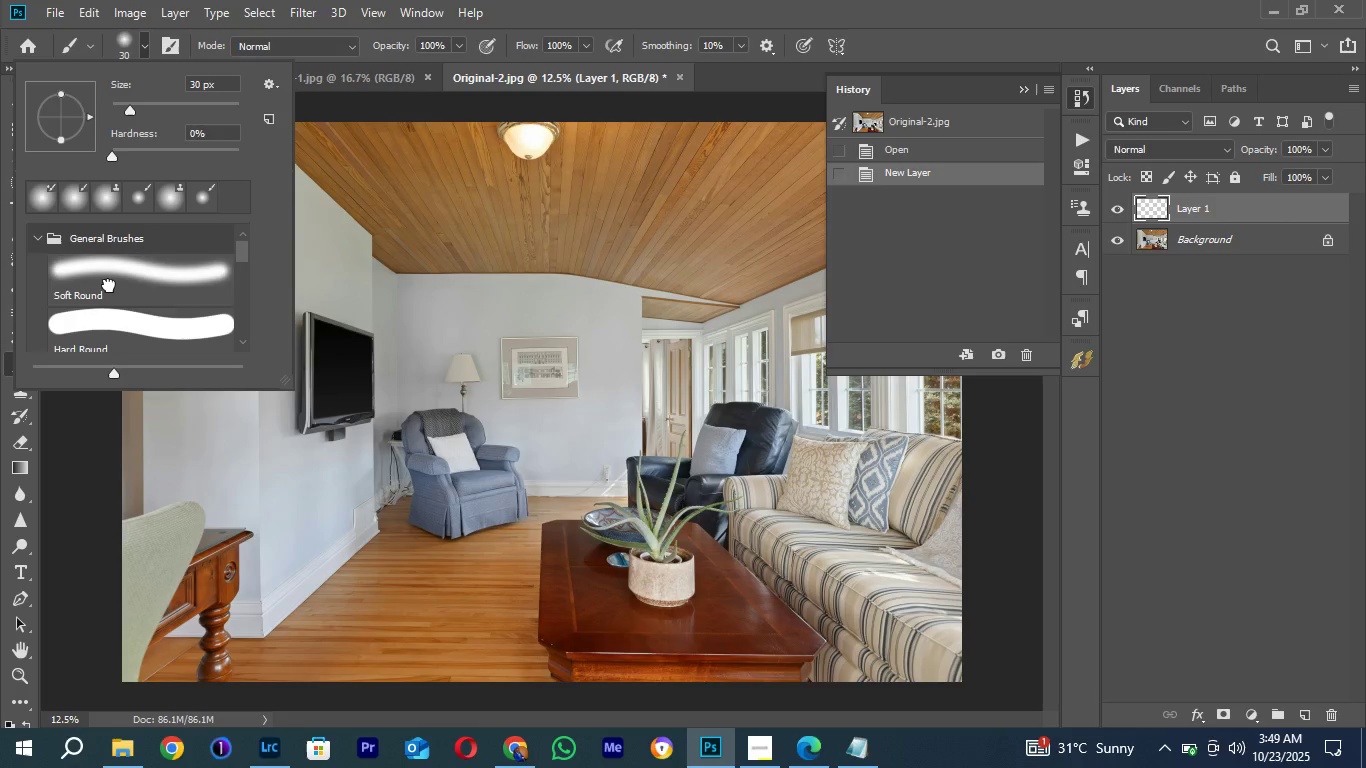 
left_click([109, 285])
 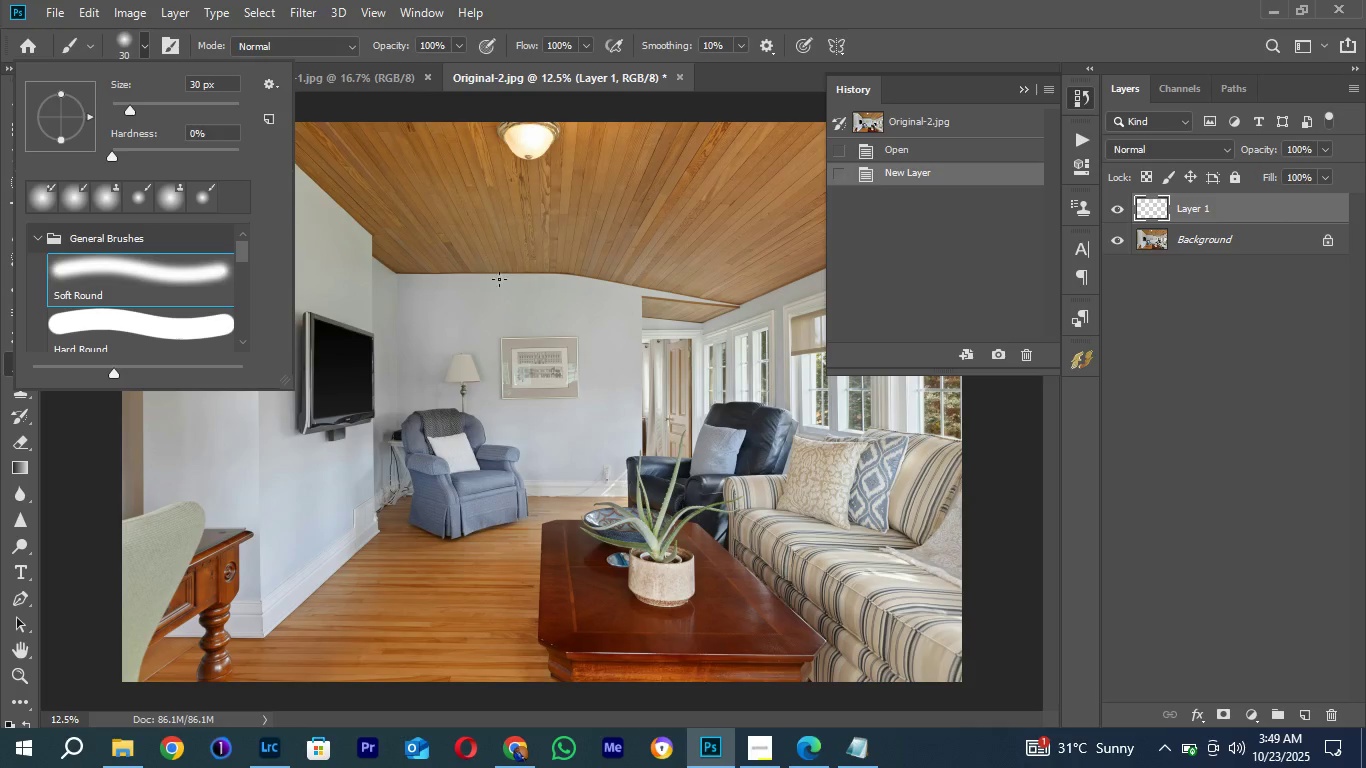 
left_click([123, 275])
 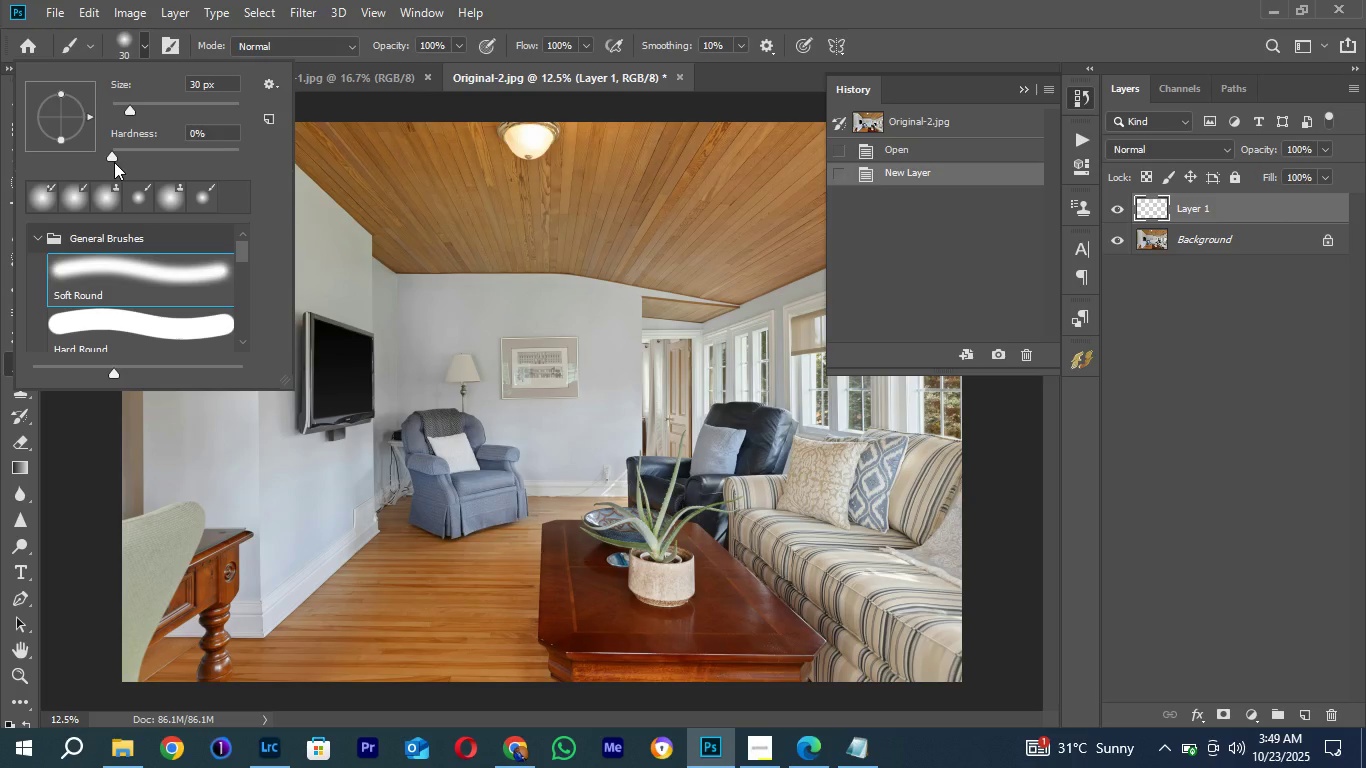 
left_click_drag(start_coordinate=[114, 159], to_coordinate=[12, 159])
 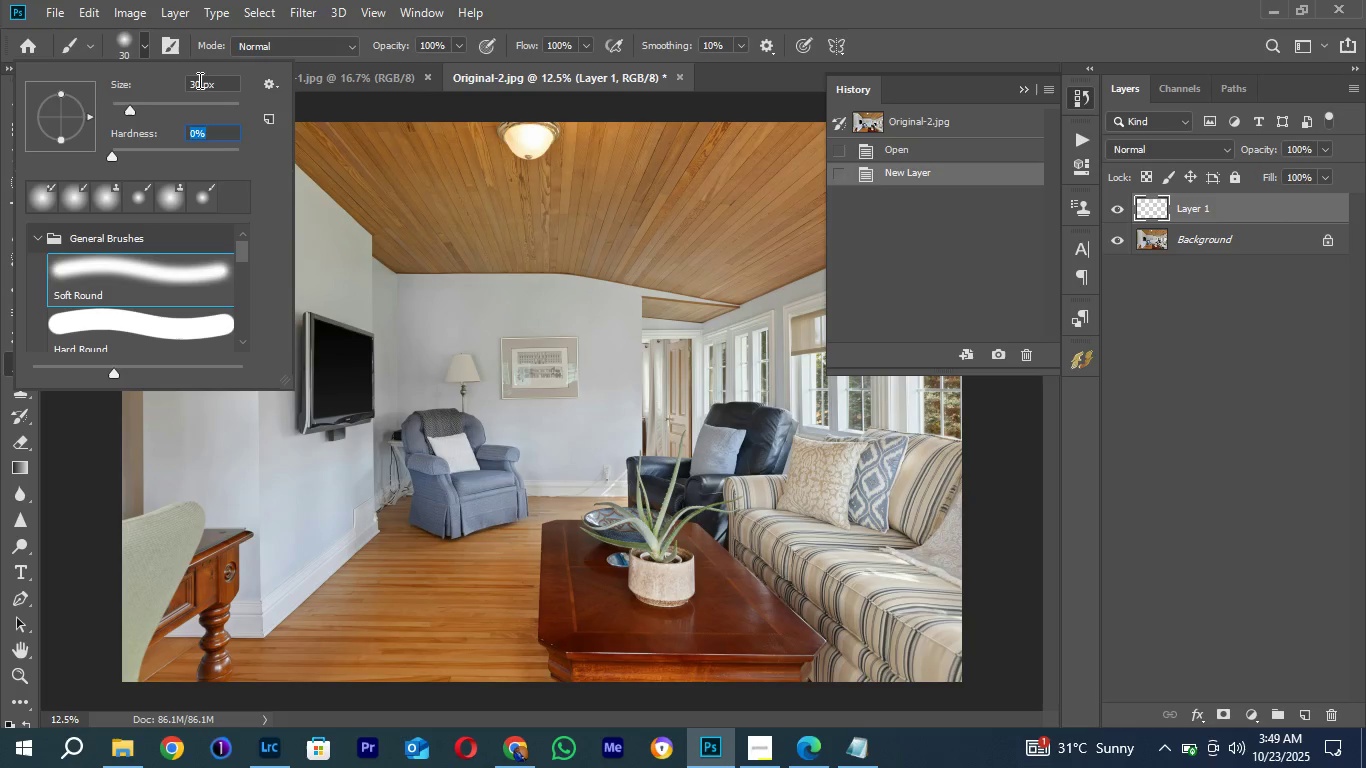 
left_click_drag(start_coordinate=[198, 80], to_coordinate=[128, 89])
 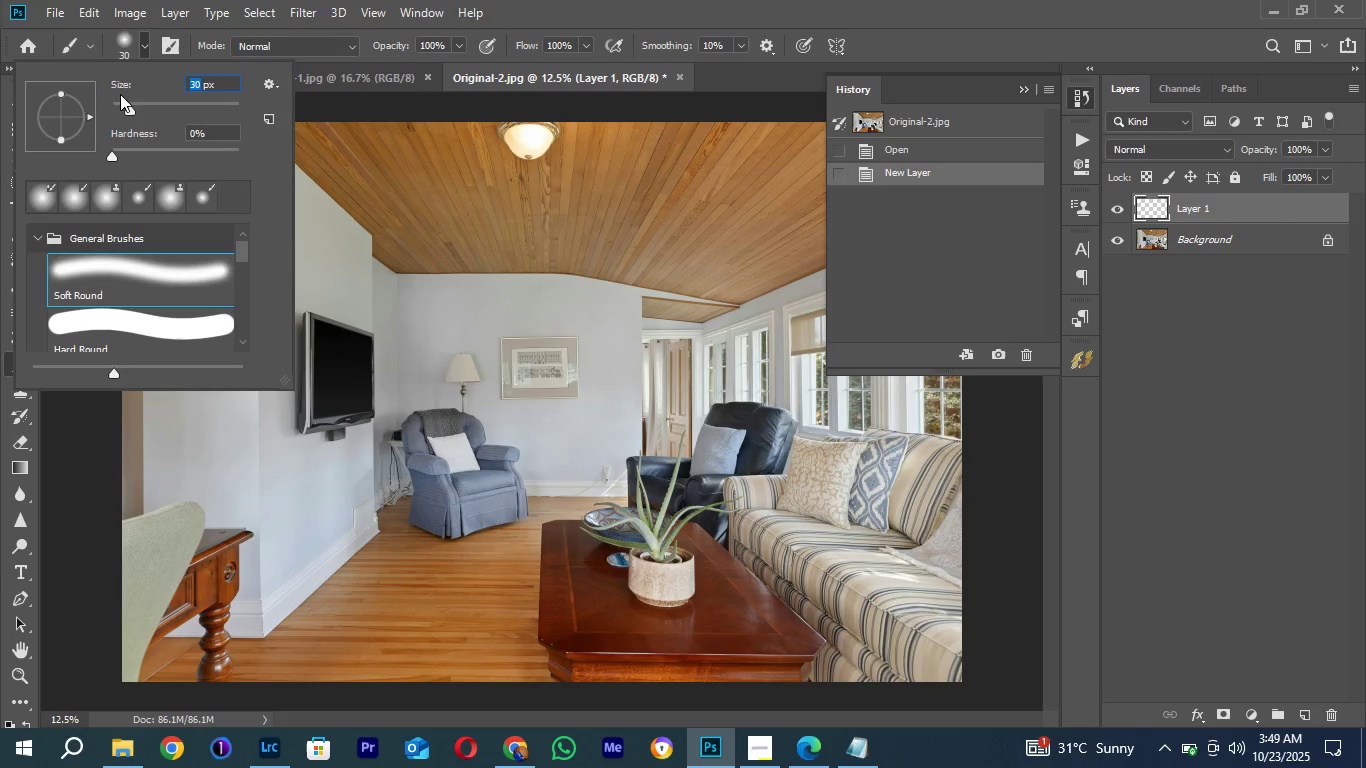 
type(15)
 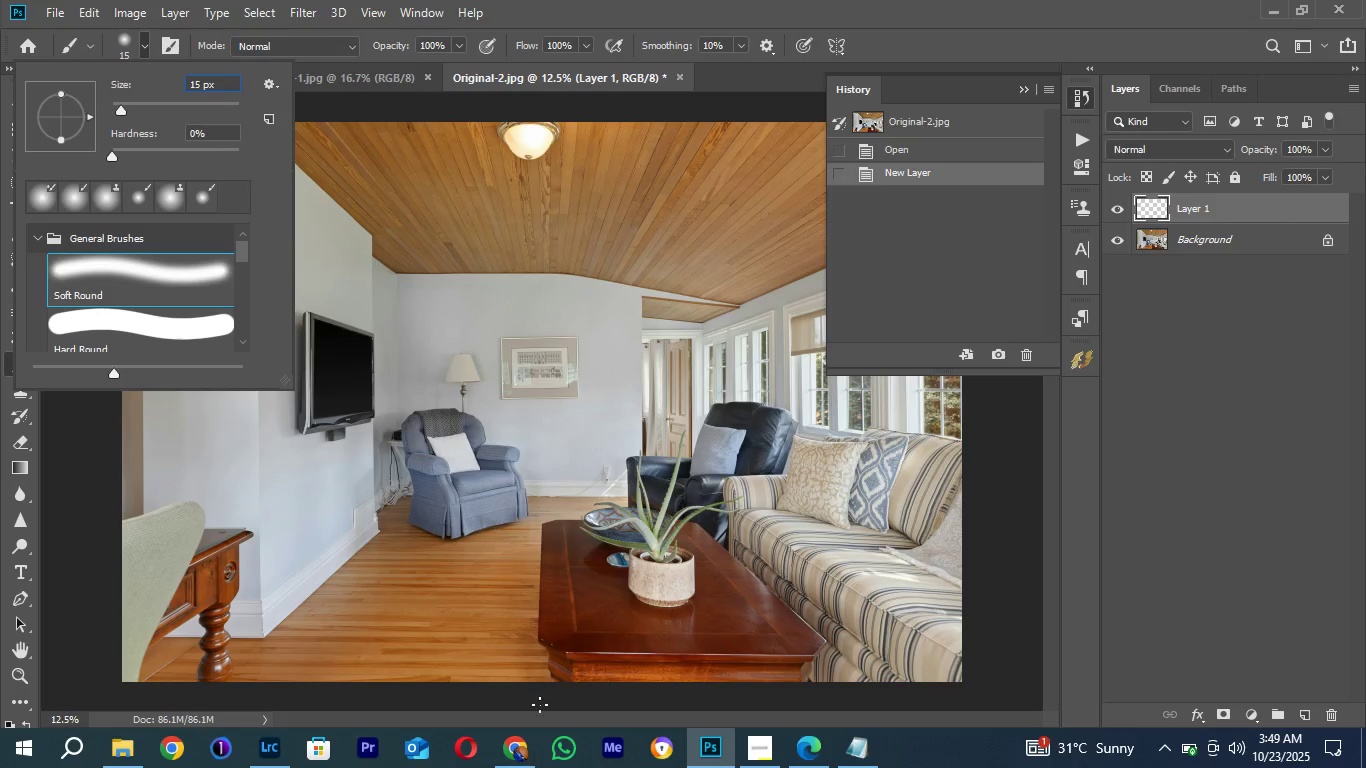 
left_click([525, 766])
 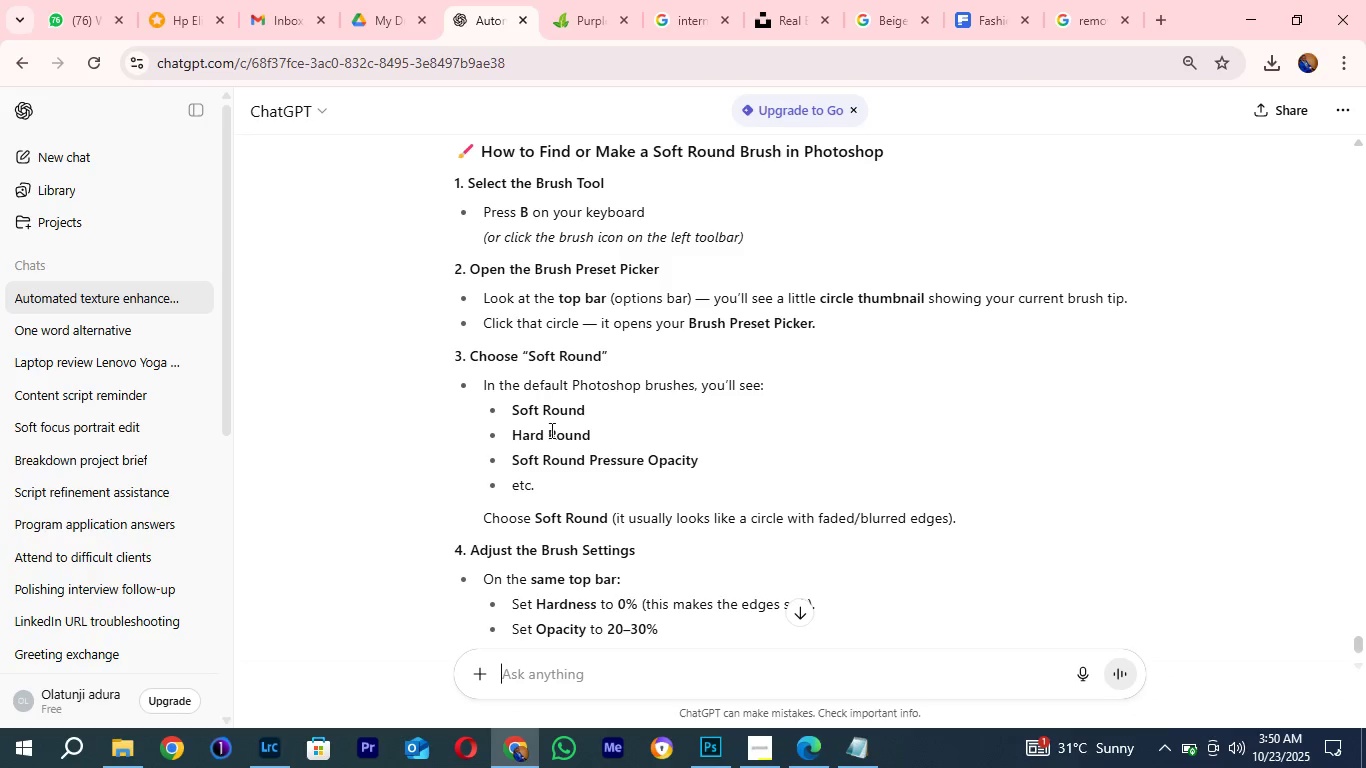 
wait(5.72)
 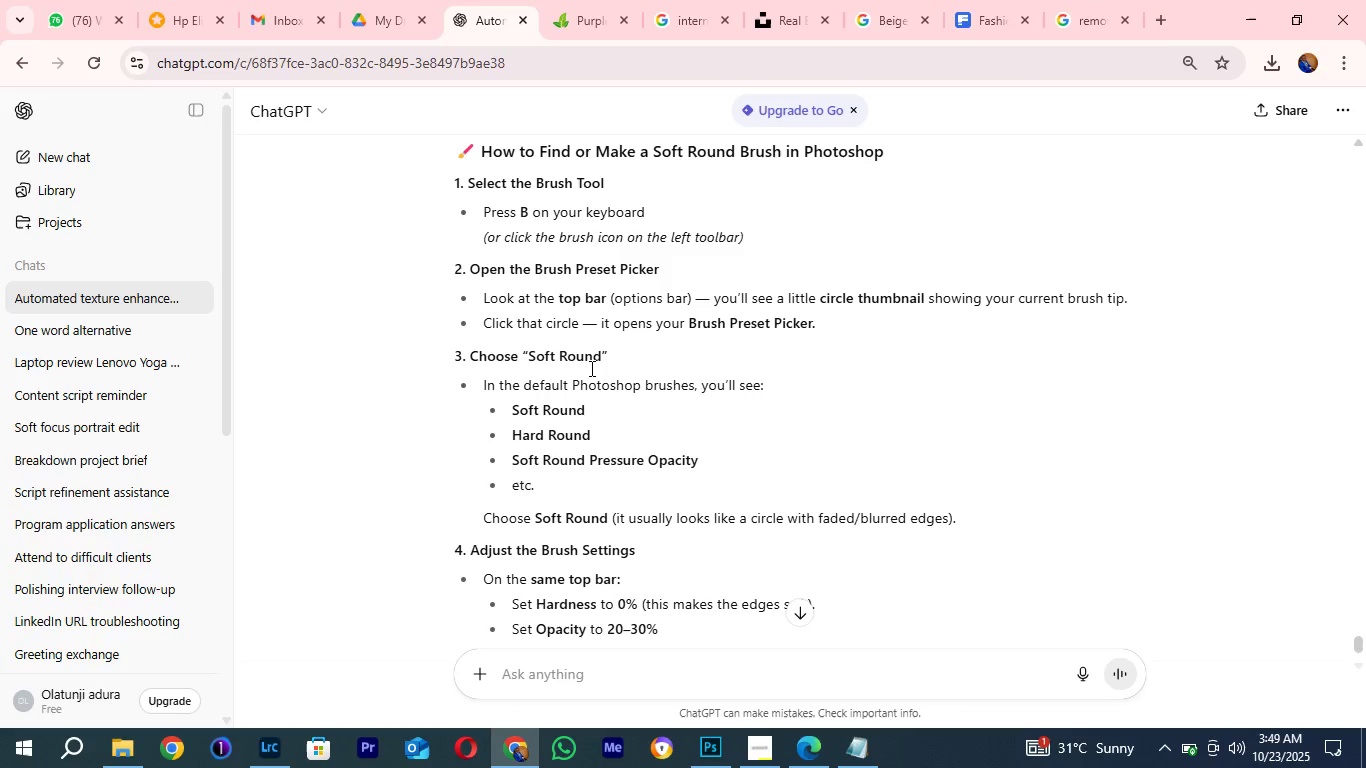 
scroll: coordinate [634, 460], scroll_direction: down, amount: 2.0
 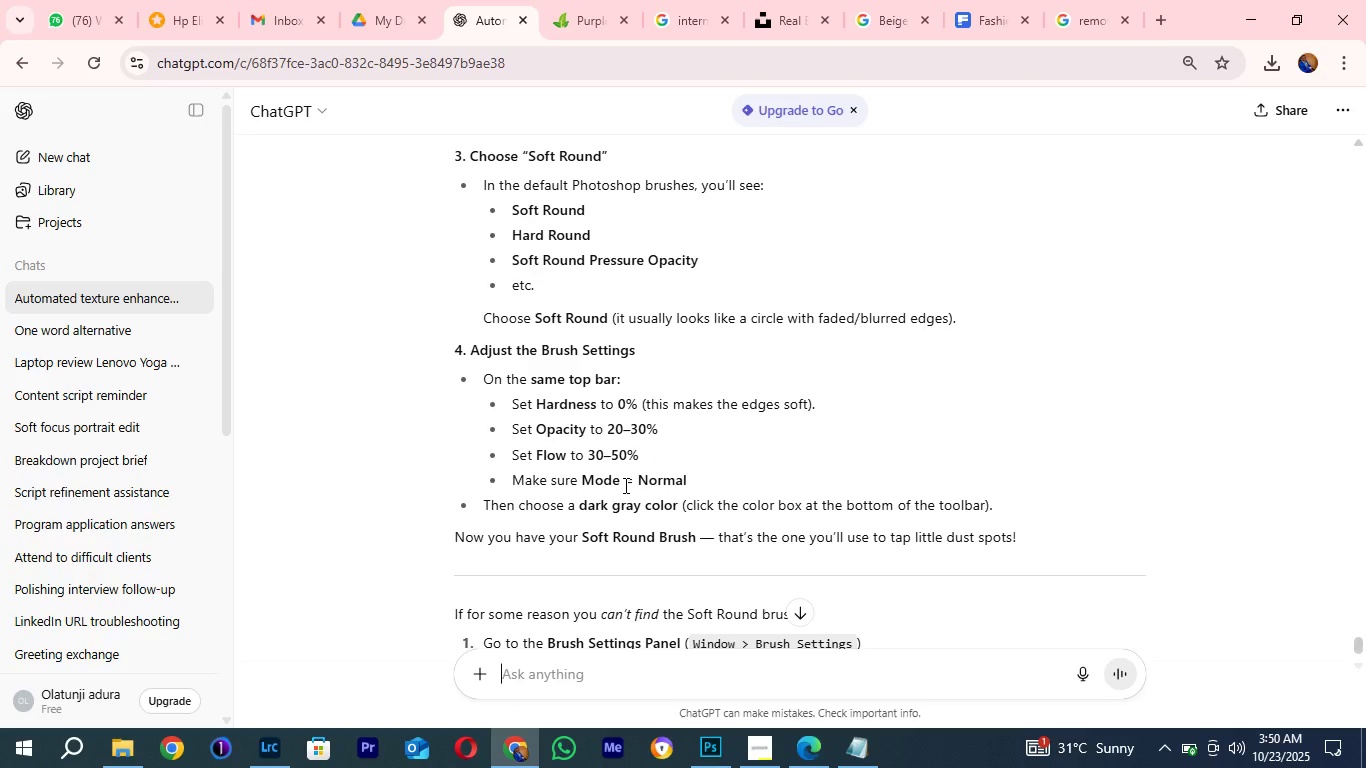 
wait(12.05)
 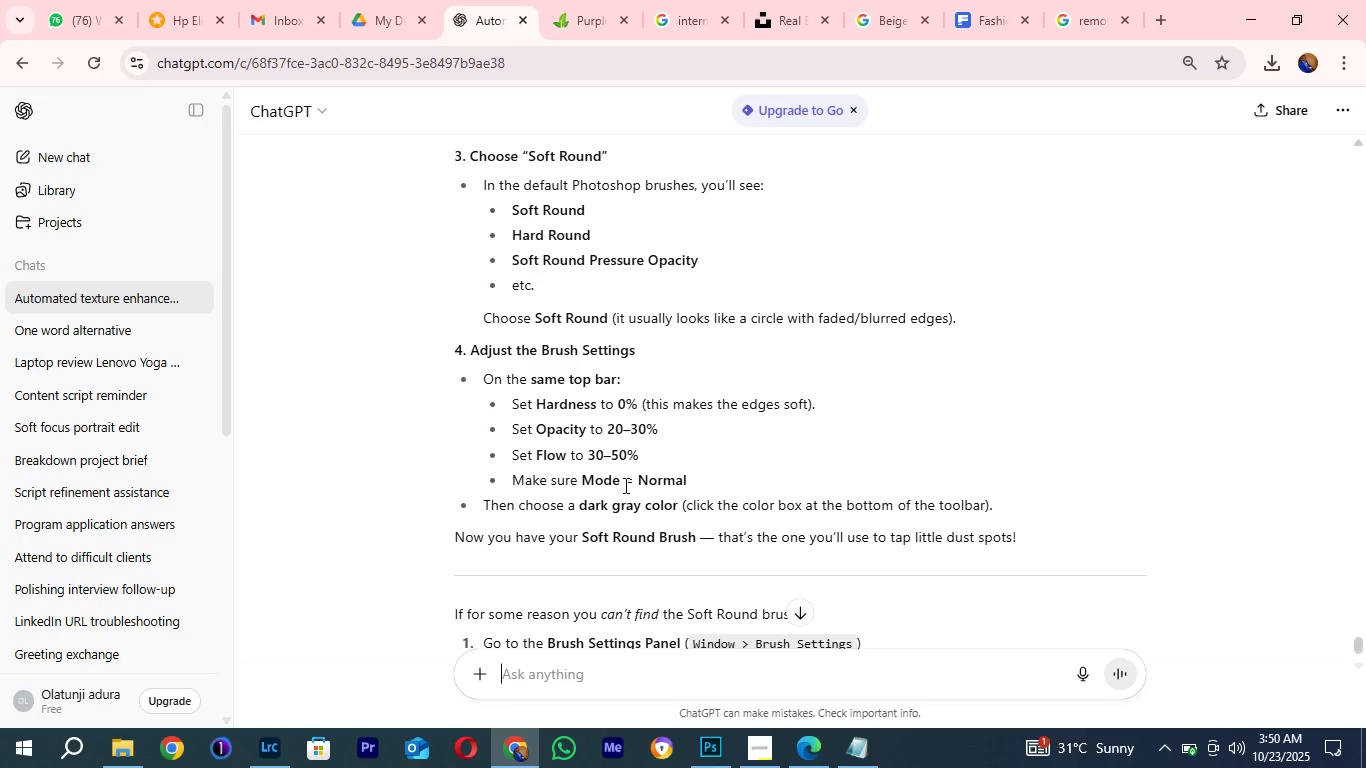 
scroll: coordinate [836, 454], scroll_direction: down, amount: 2.0
 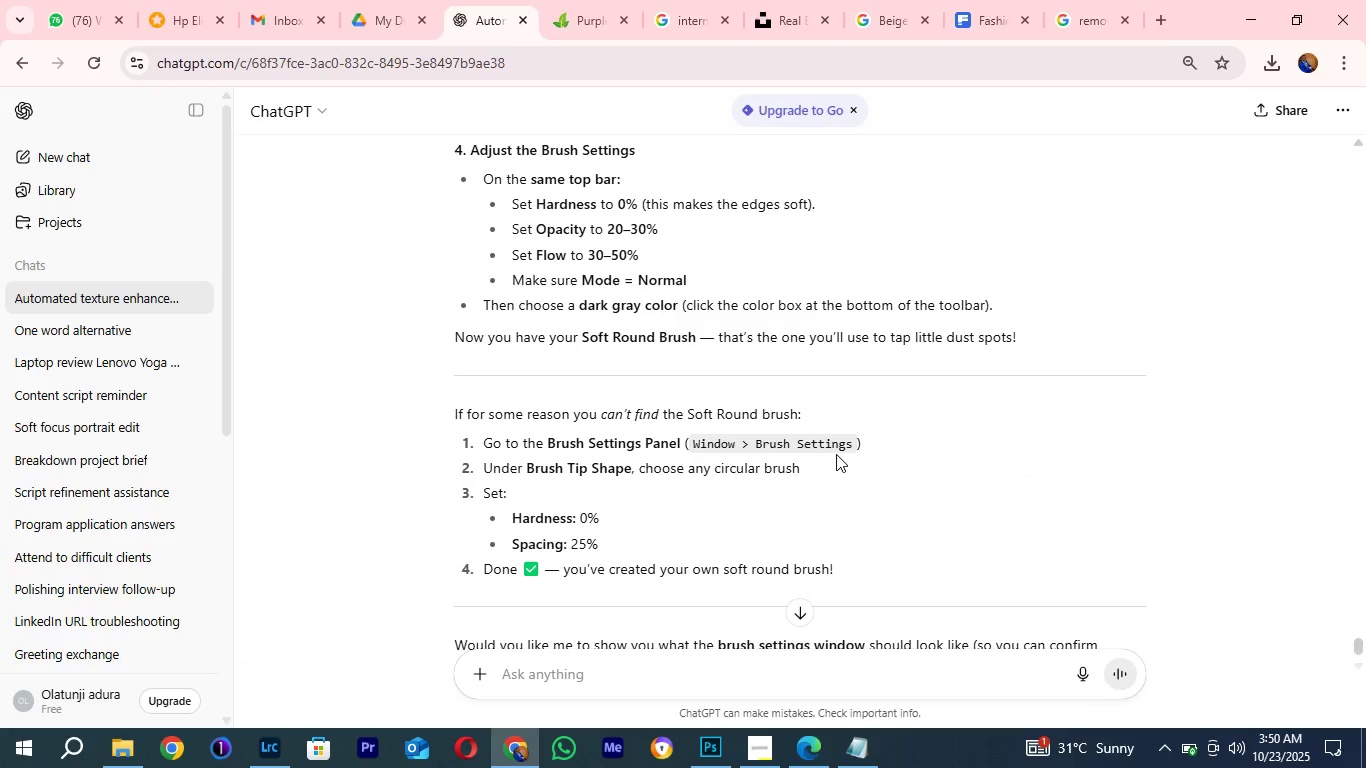 
scroll: coordinate [666, 356], scroll_direction: up, amount: 2.0
 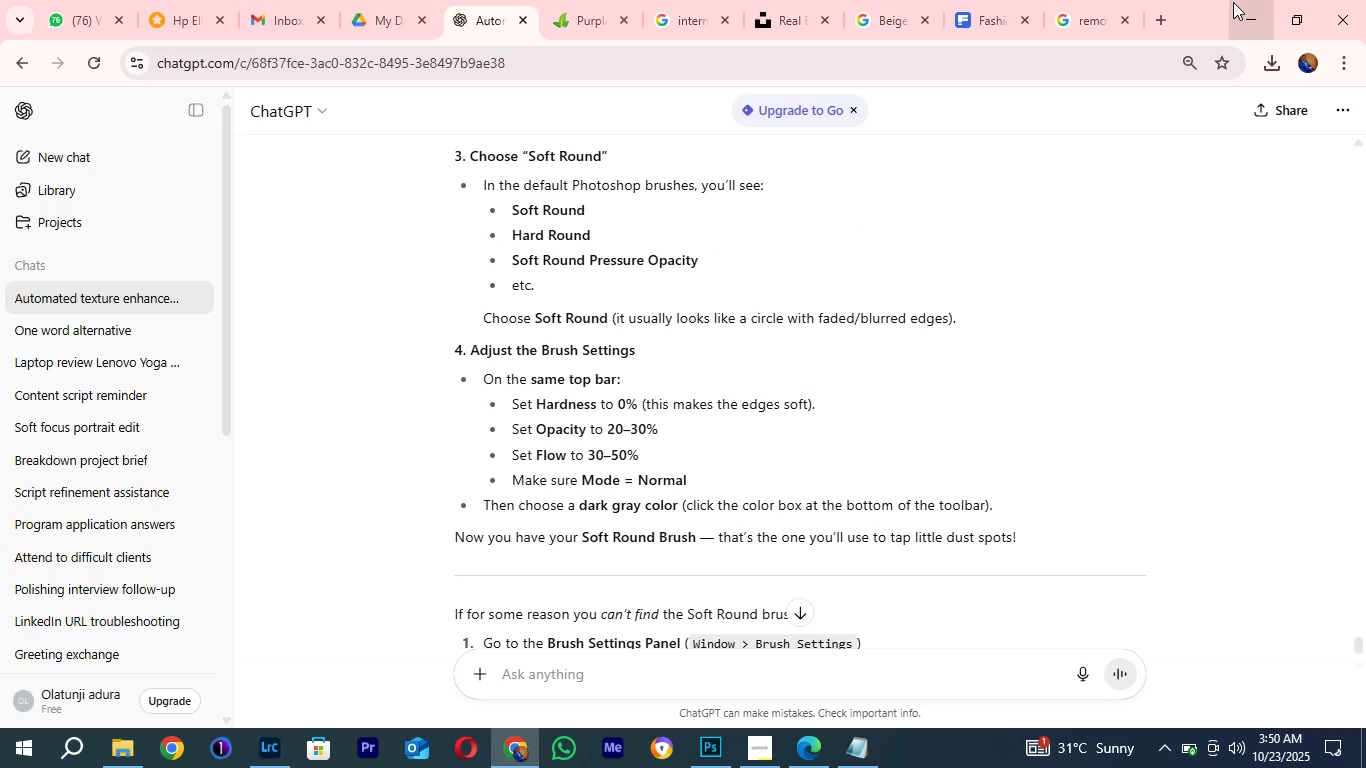 
left_click([1233, 2])
 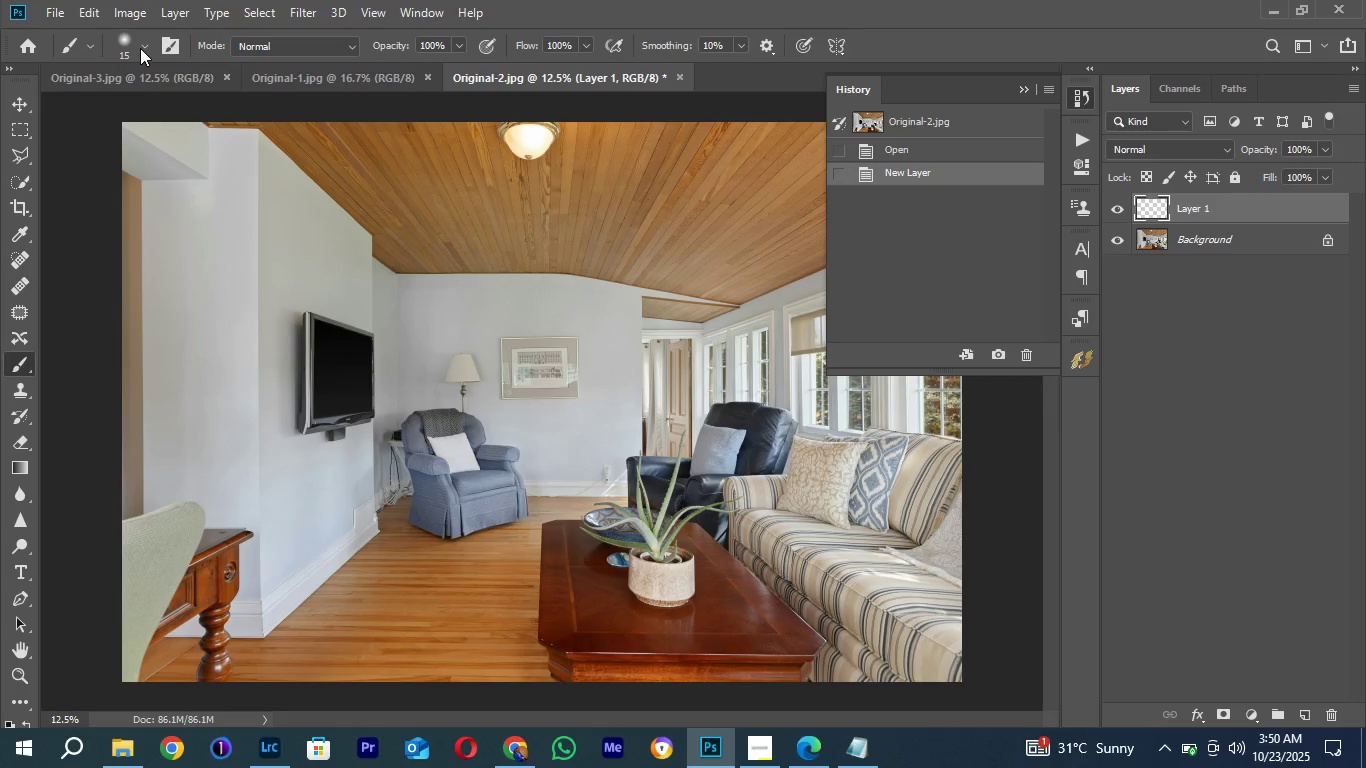 
left_click([142, 44])
 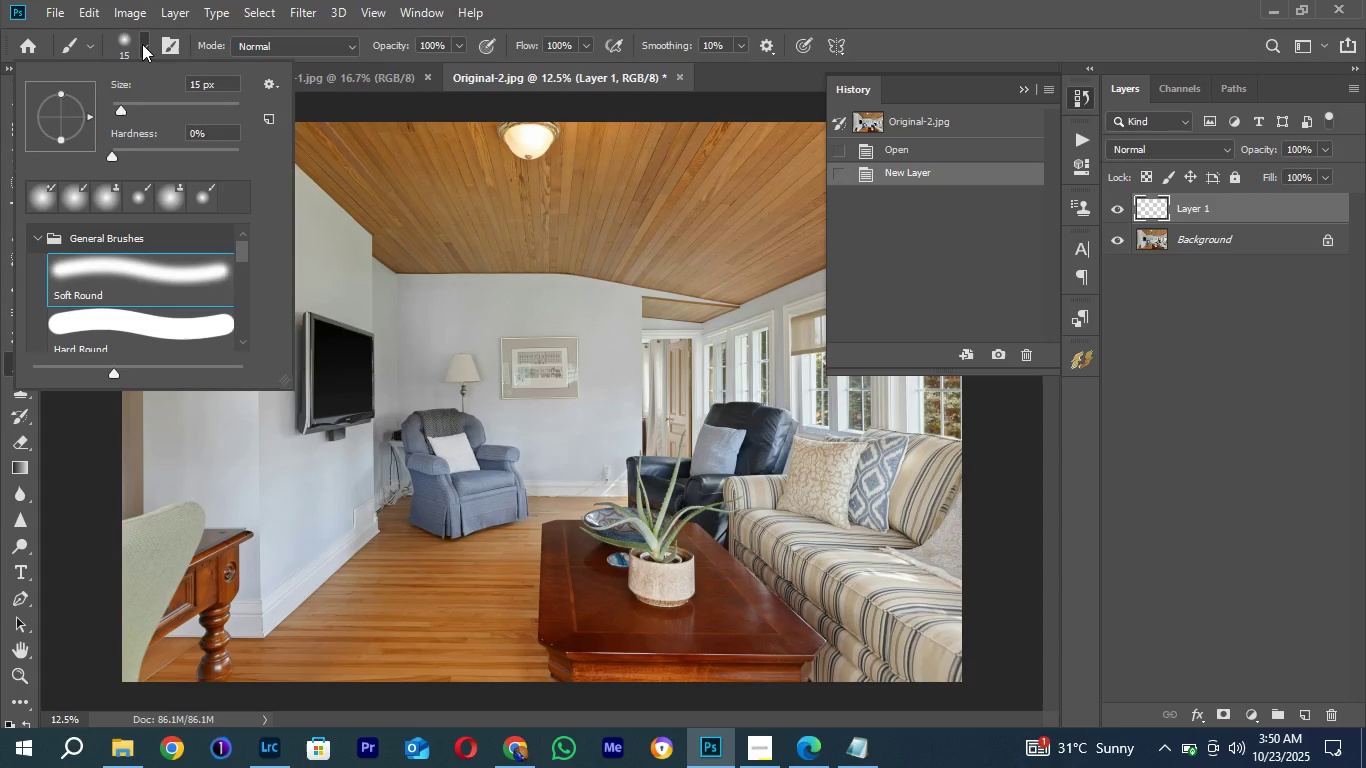 
left_click([142, 44])
 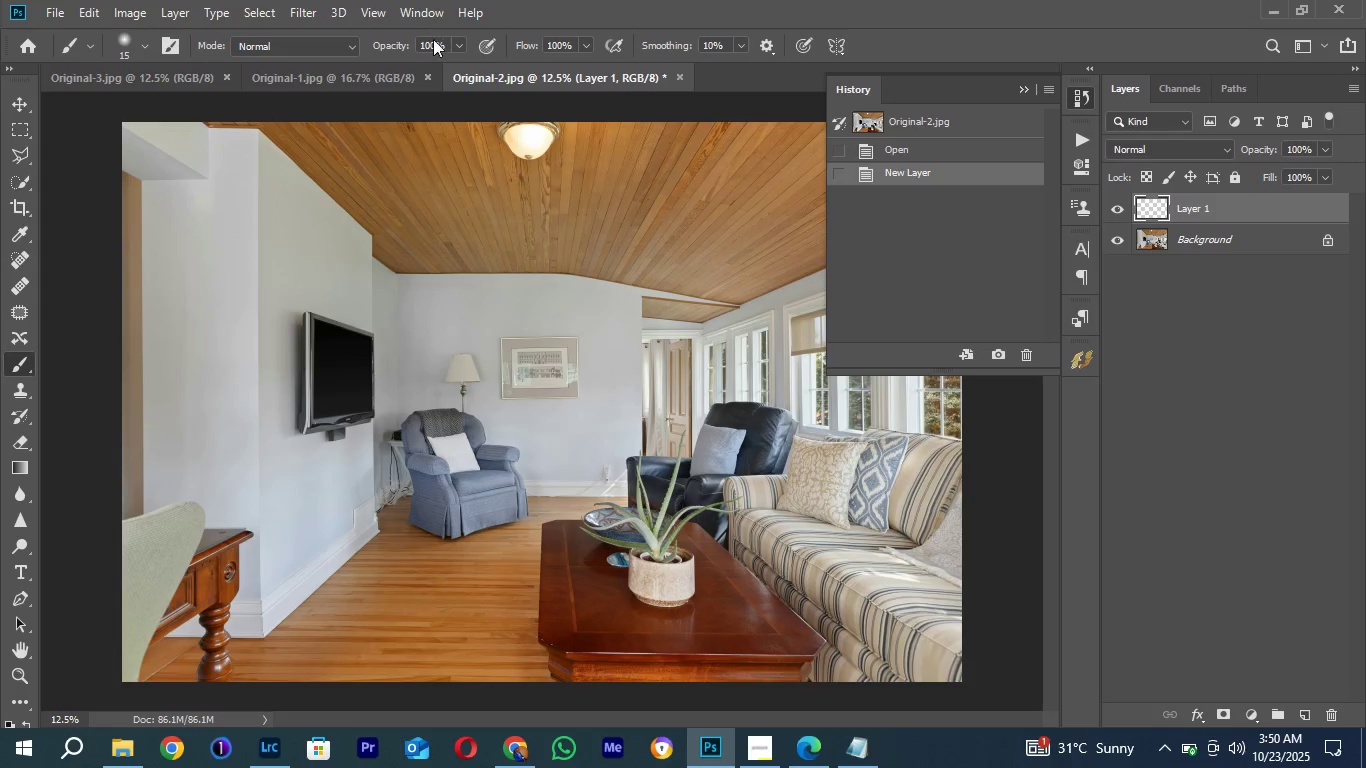 
left_click_drag(start_coordinate=[433, 46], to_coordinate=[349, 52])
 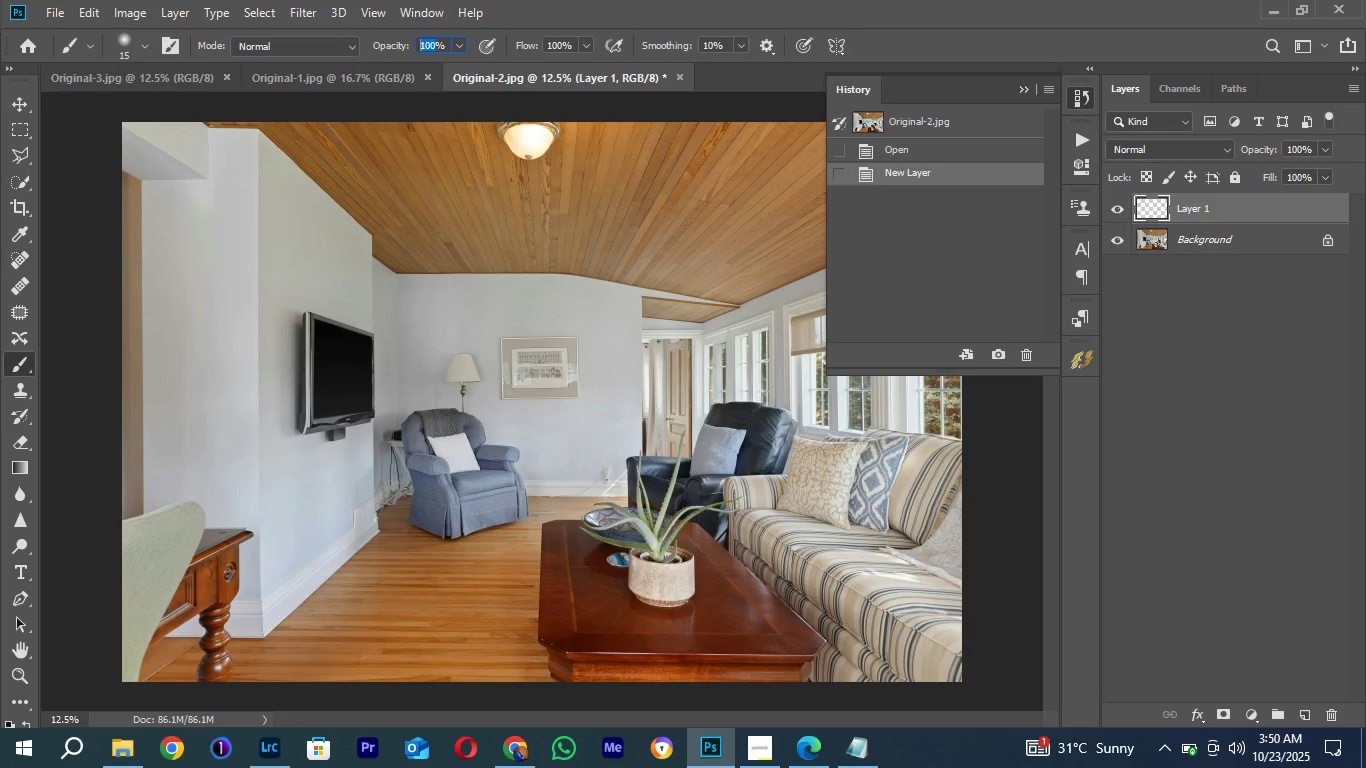 
type(30)
 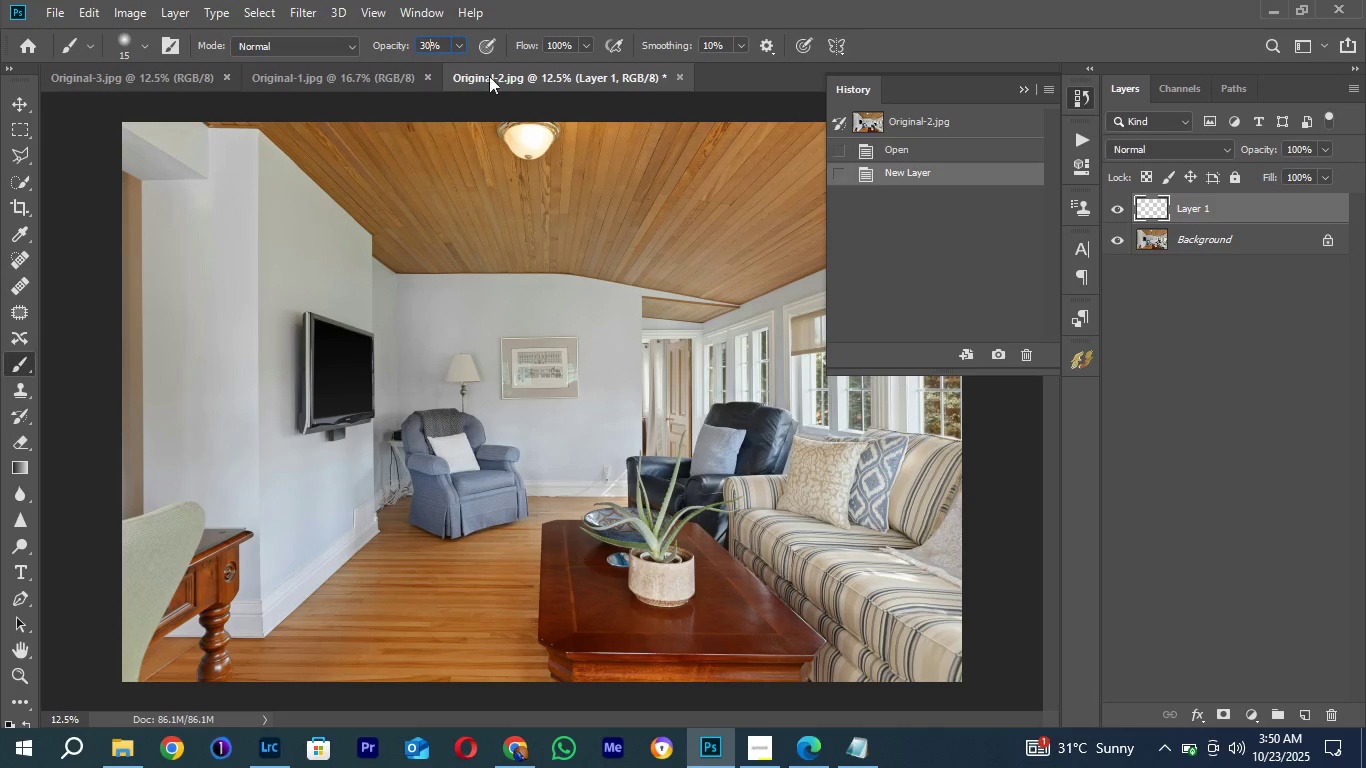 
key(Enter)
 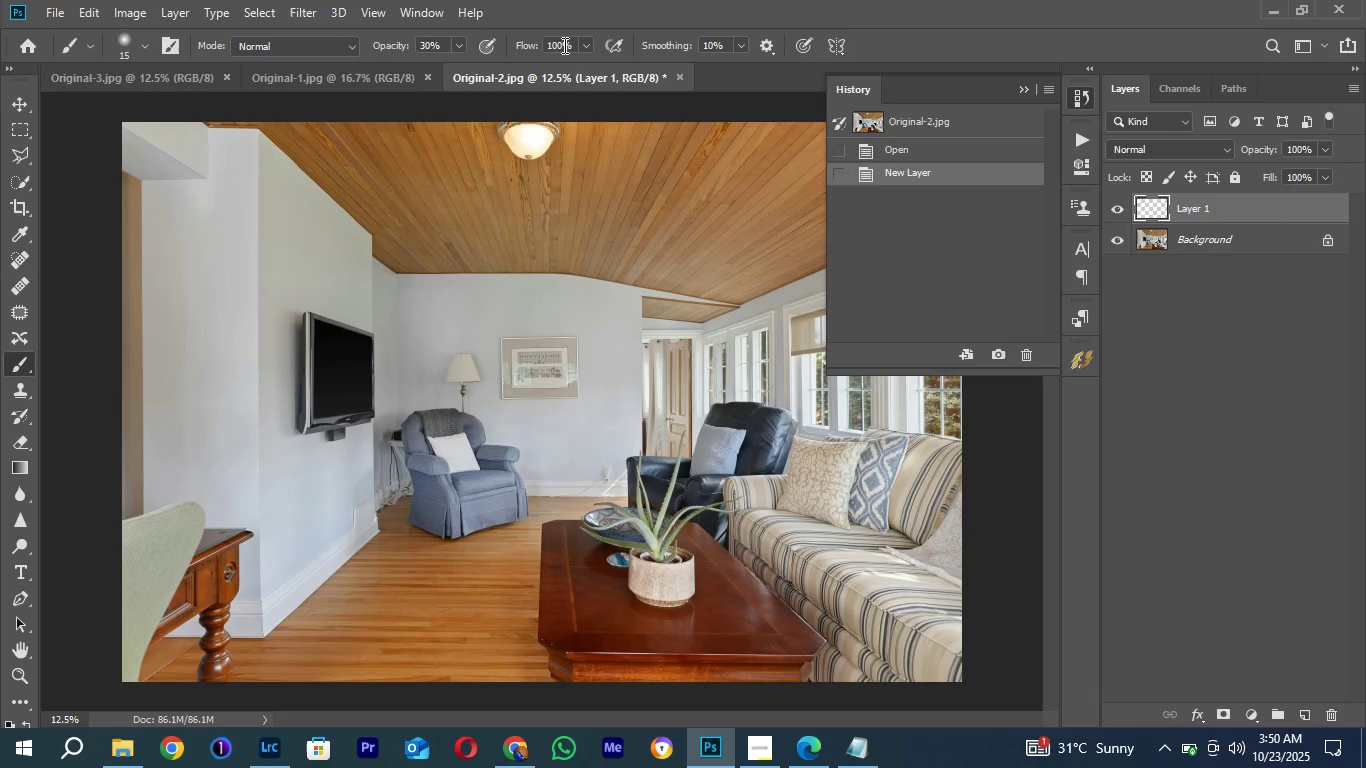 
left_click_drag(start_coordinate=[563, 45], to_coordinate=[349, 85])
 